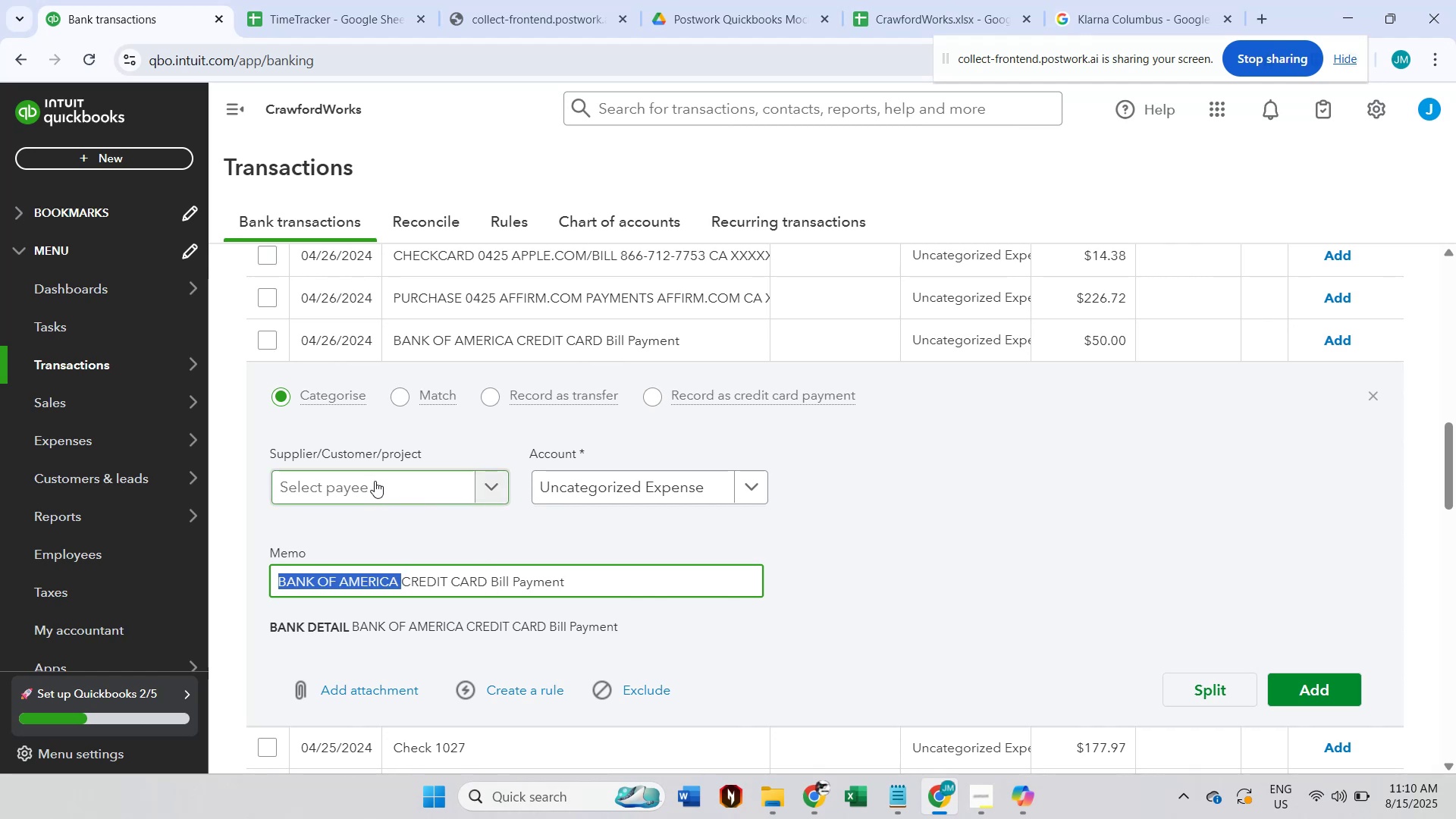 
left_click([375, 481])
 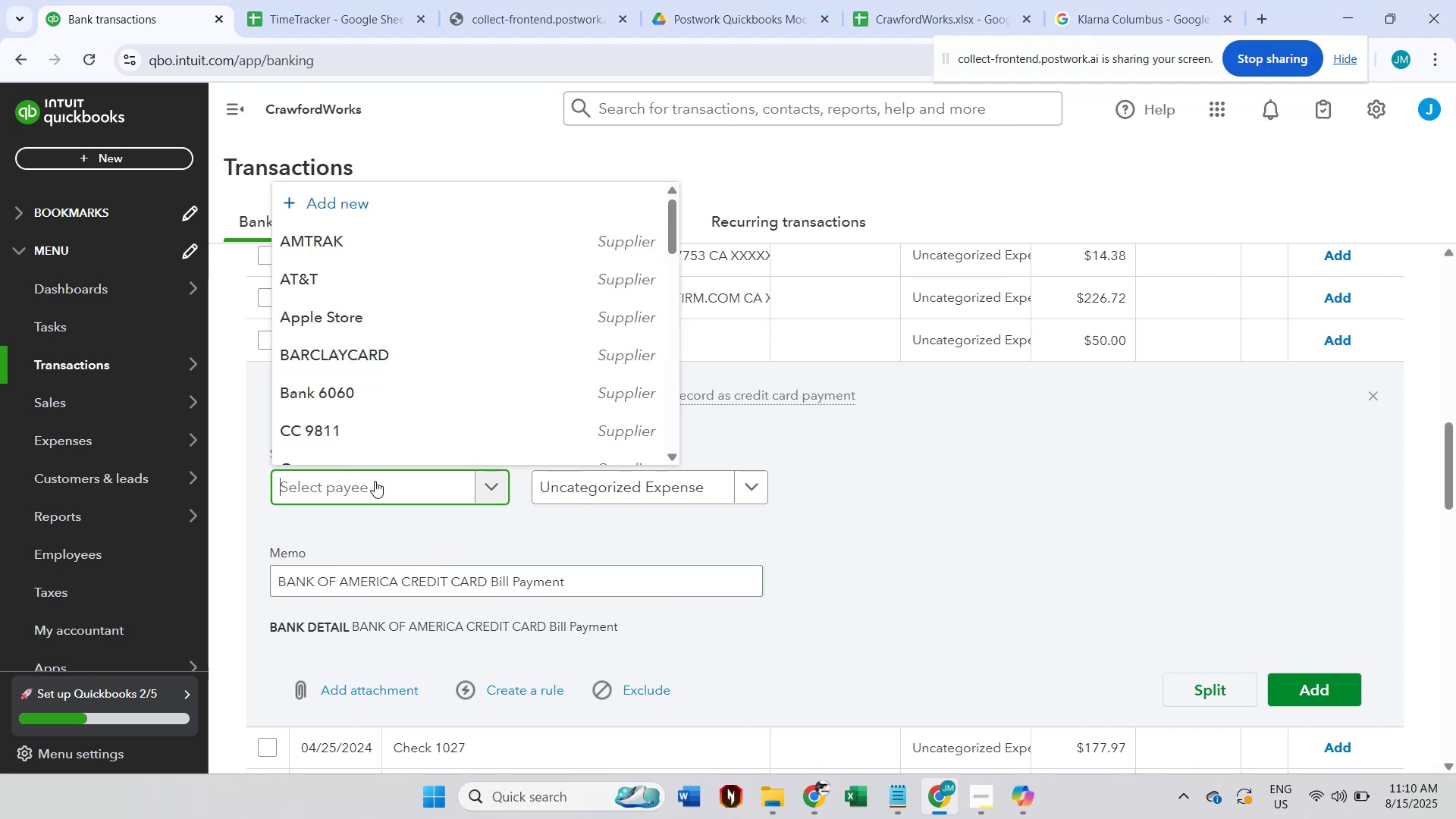 
key(Control+ControlLeft)
 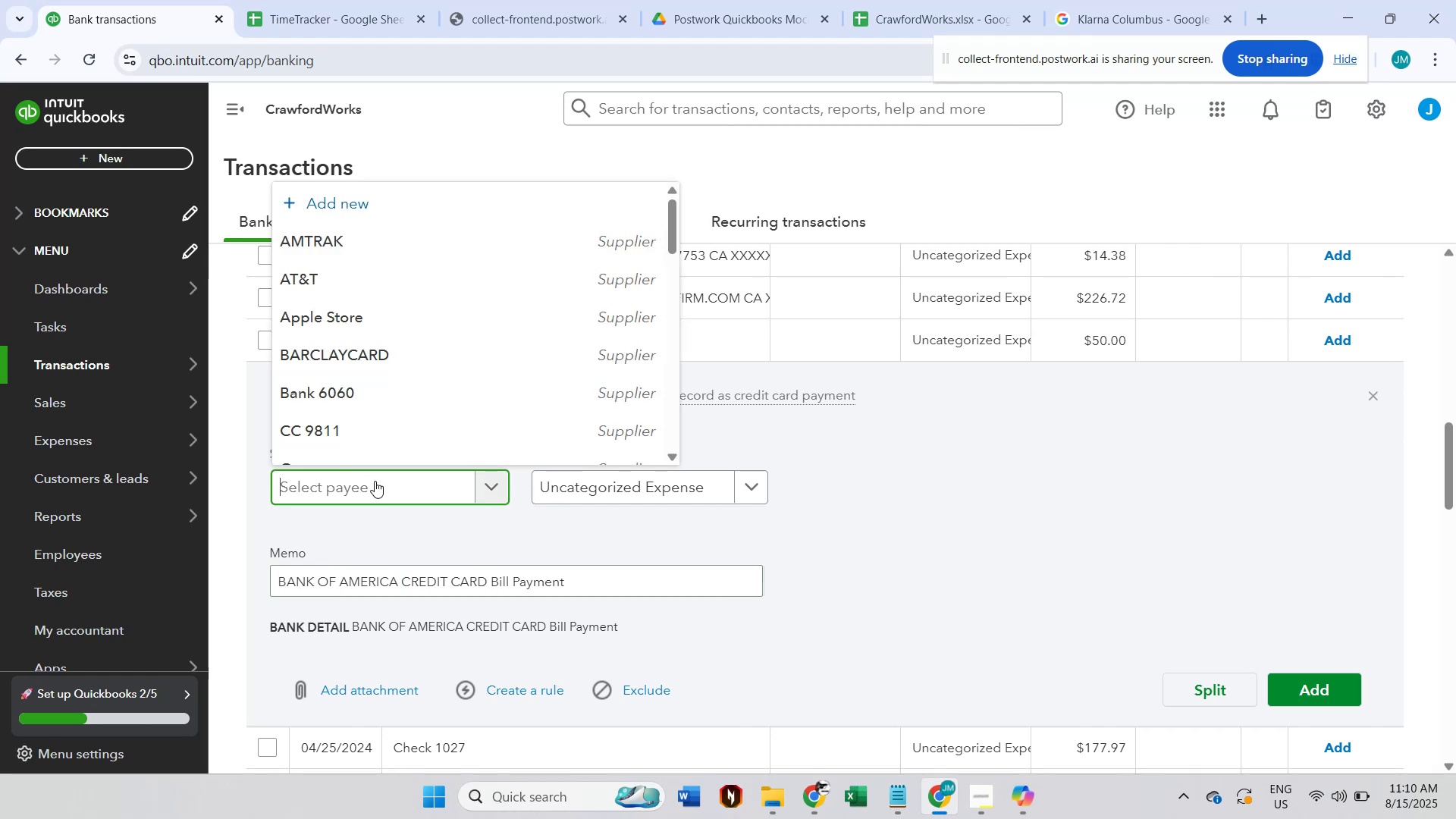 
key(Control+V)
 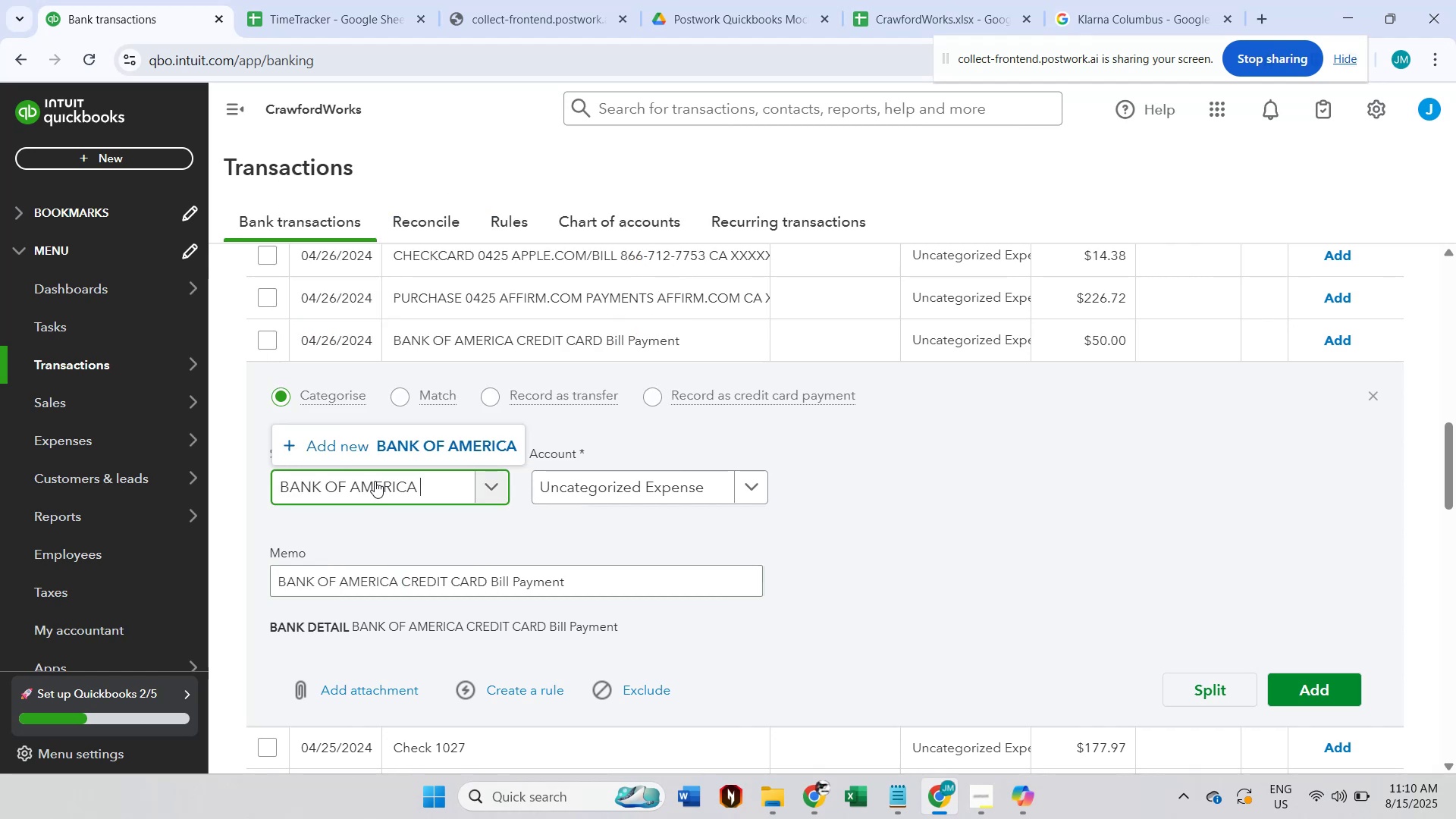 
left_click([445, 446])
 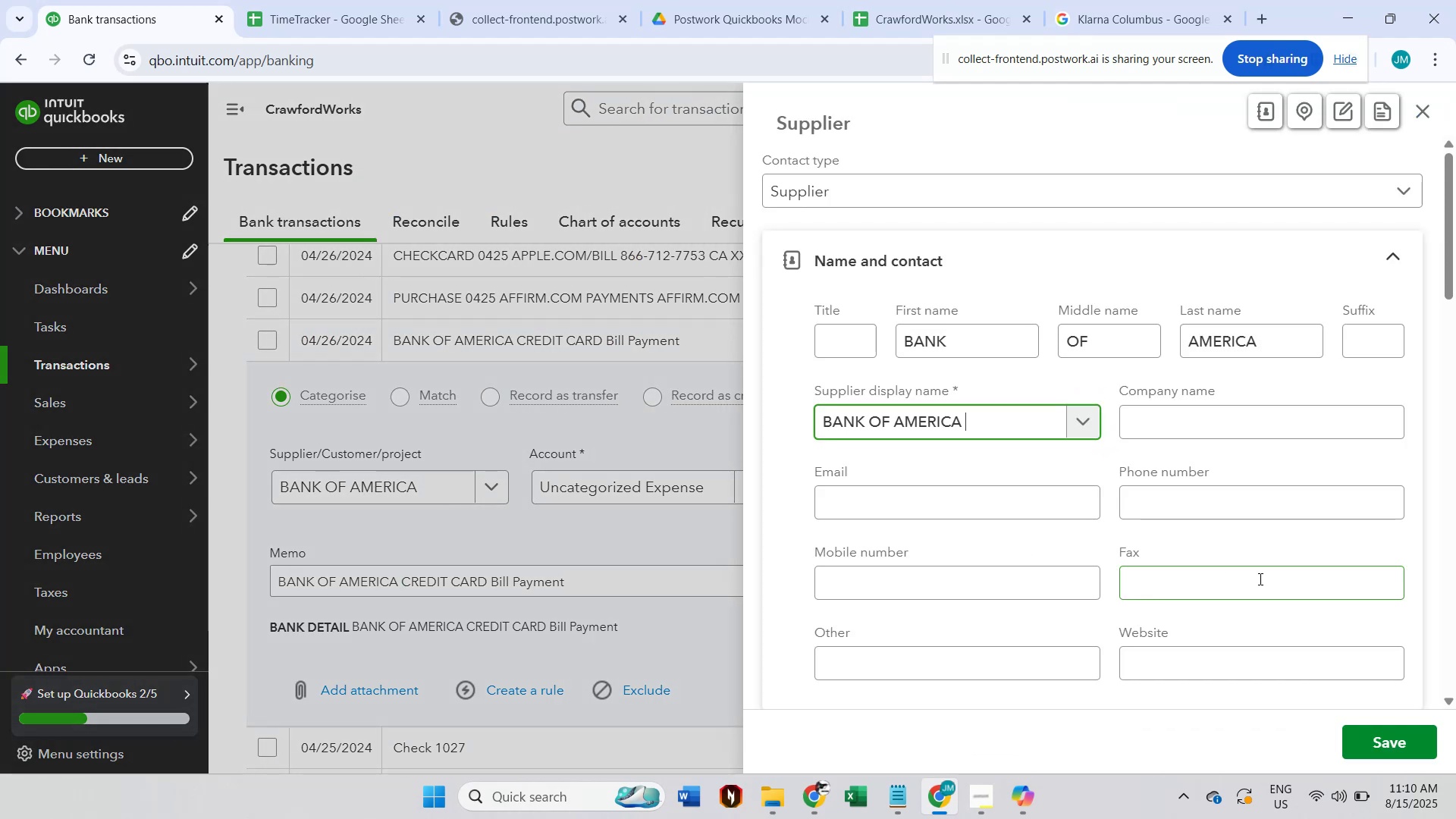 
key(Backspace)
 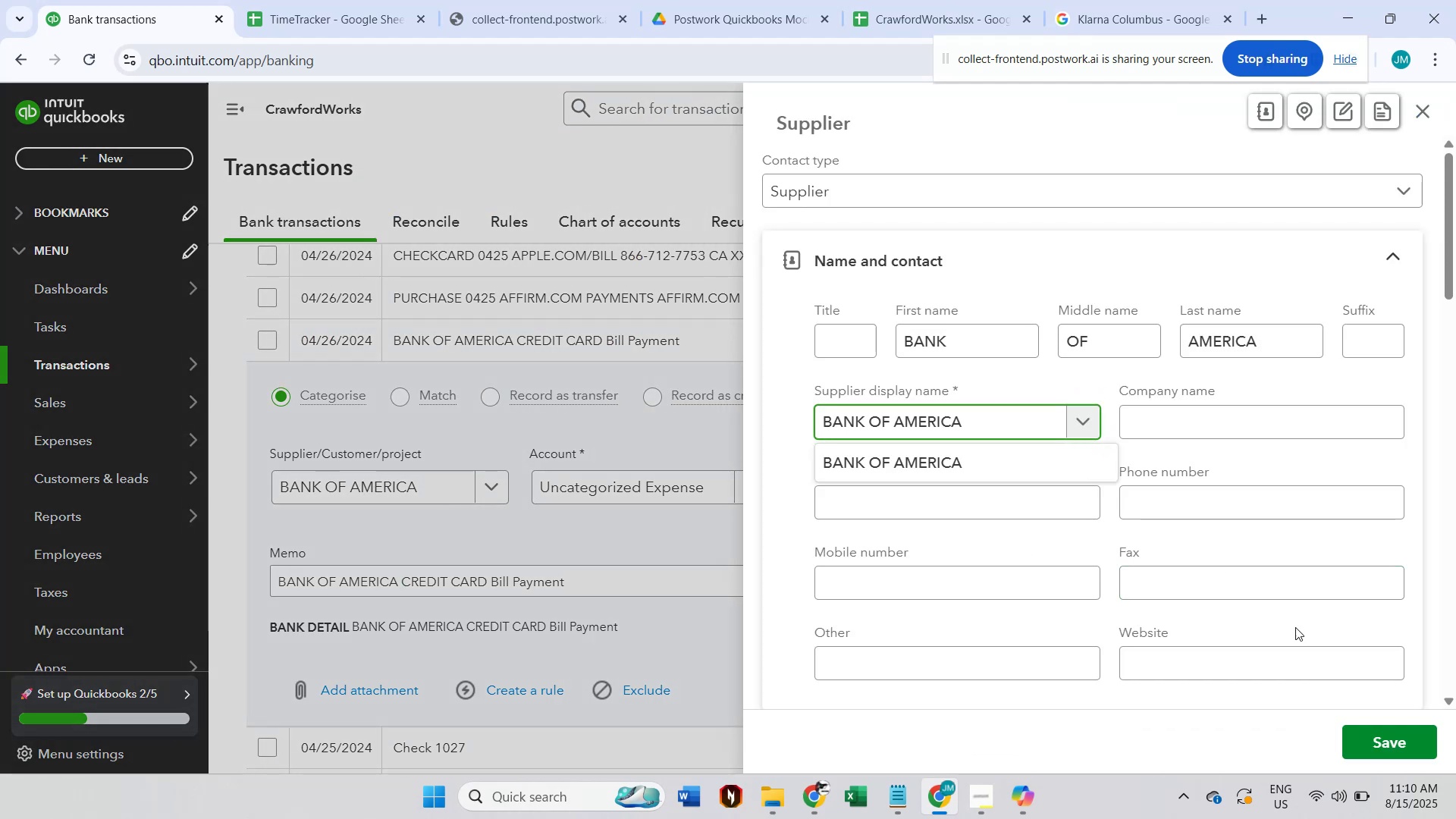 
left_click([1404, 752])
 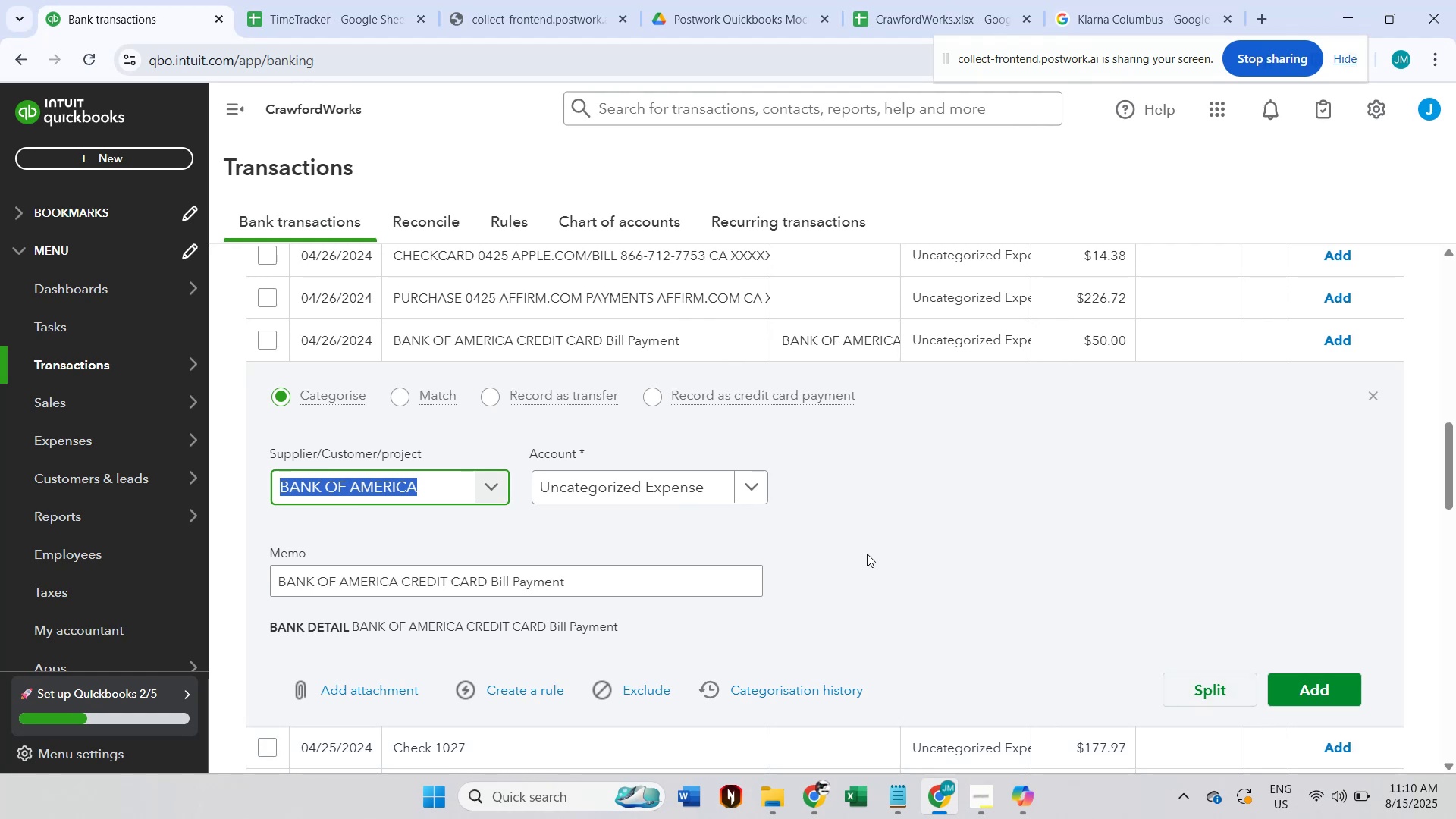 
left_click([1018, 794])
 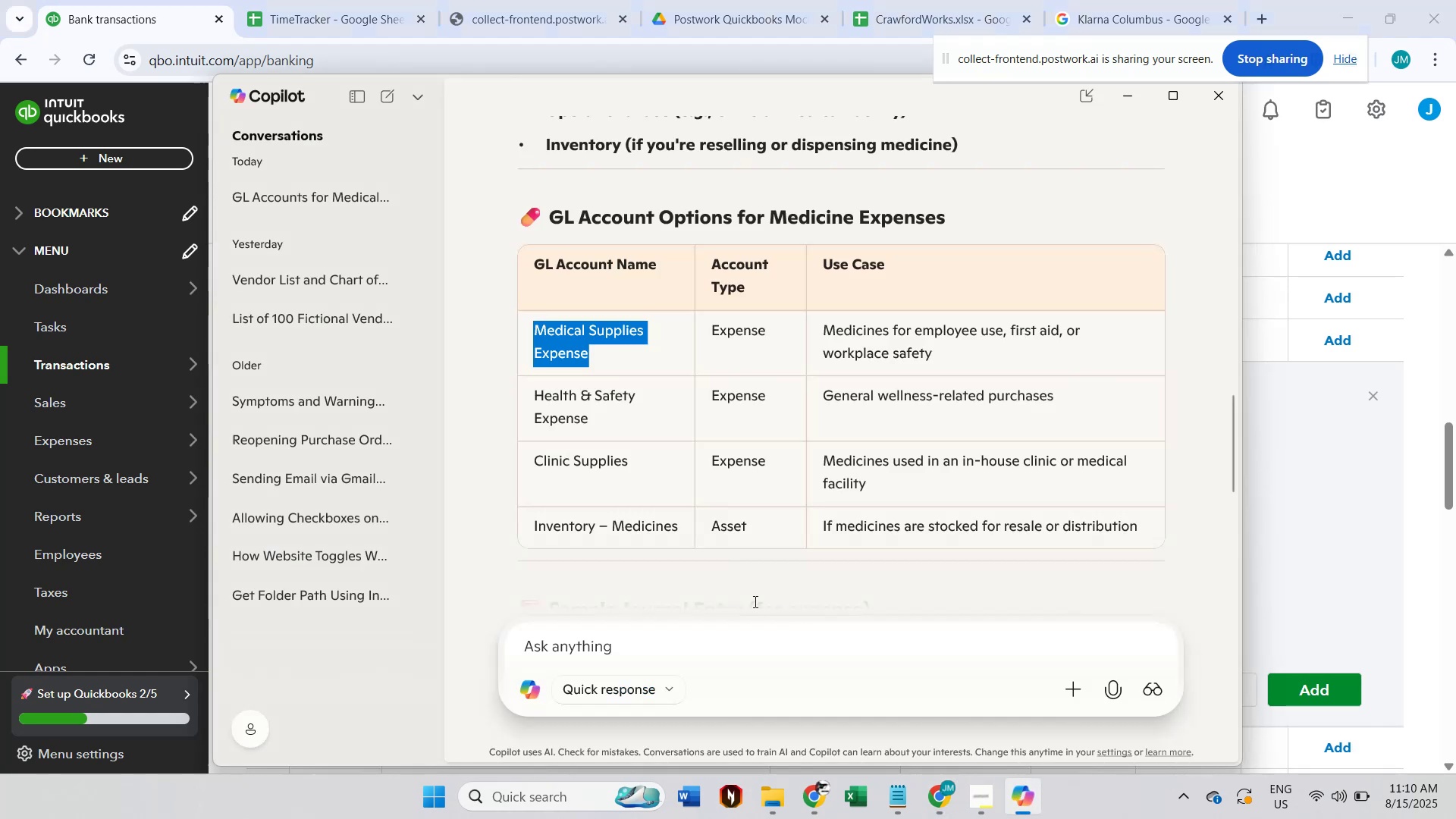 
left_click([707, 646])
 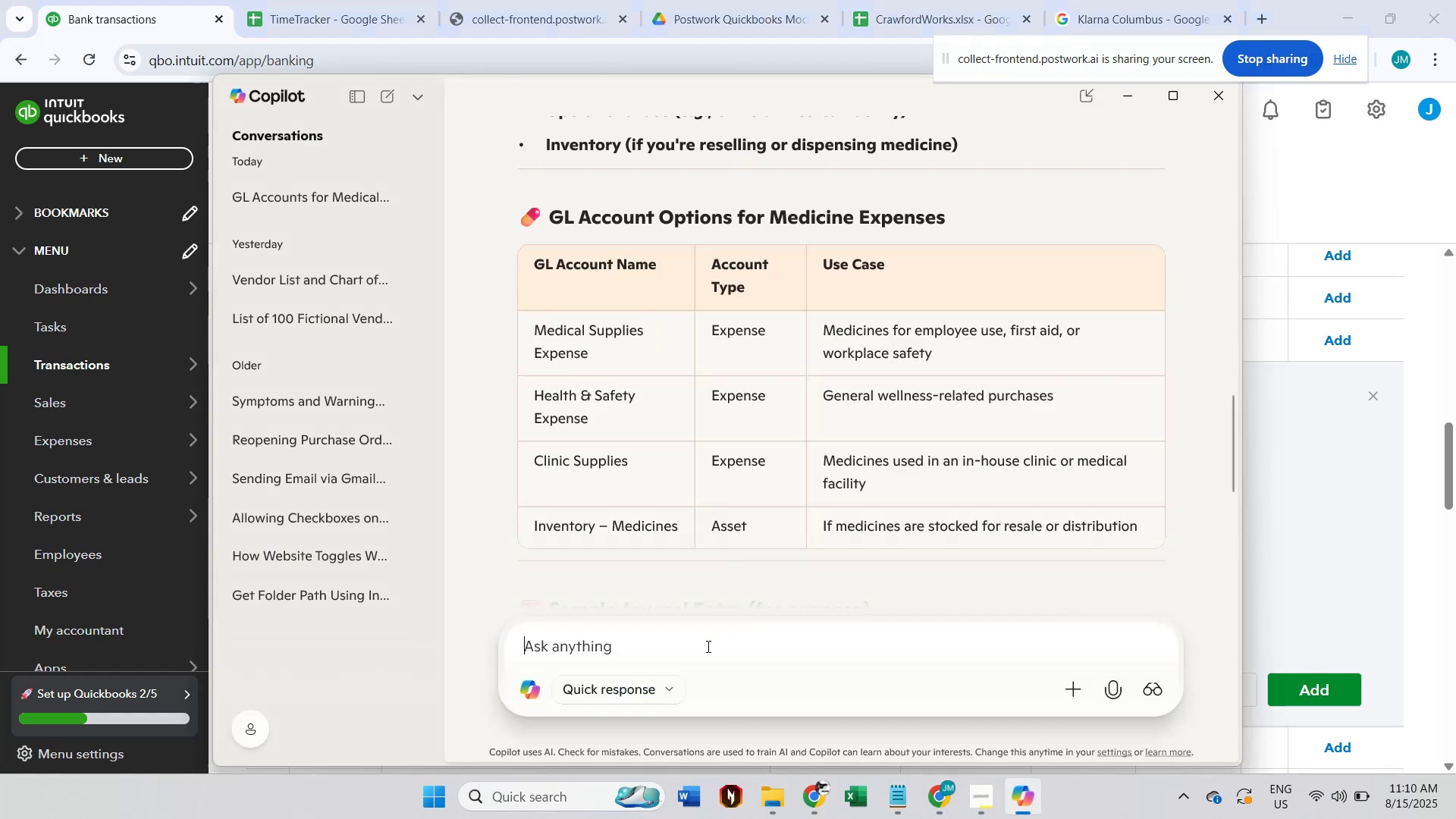 
type(what is the gl acct used for paying cret)
key(Backspace)
type(dit card)
 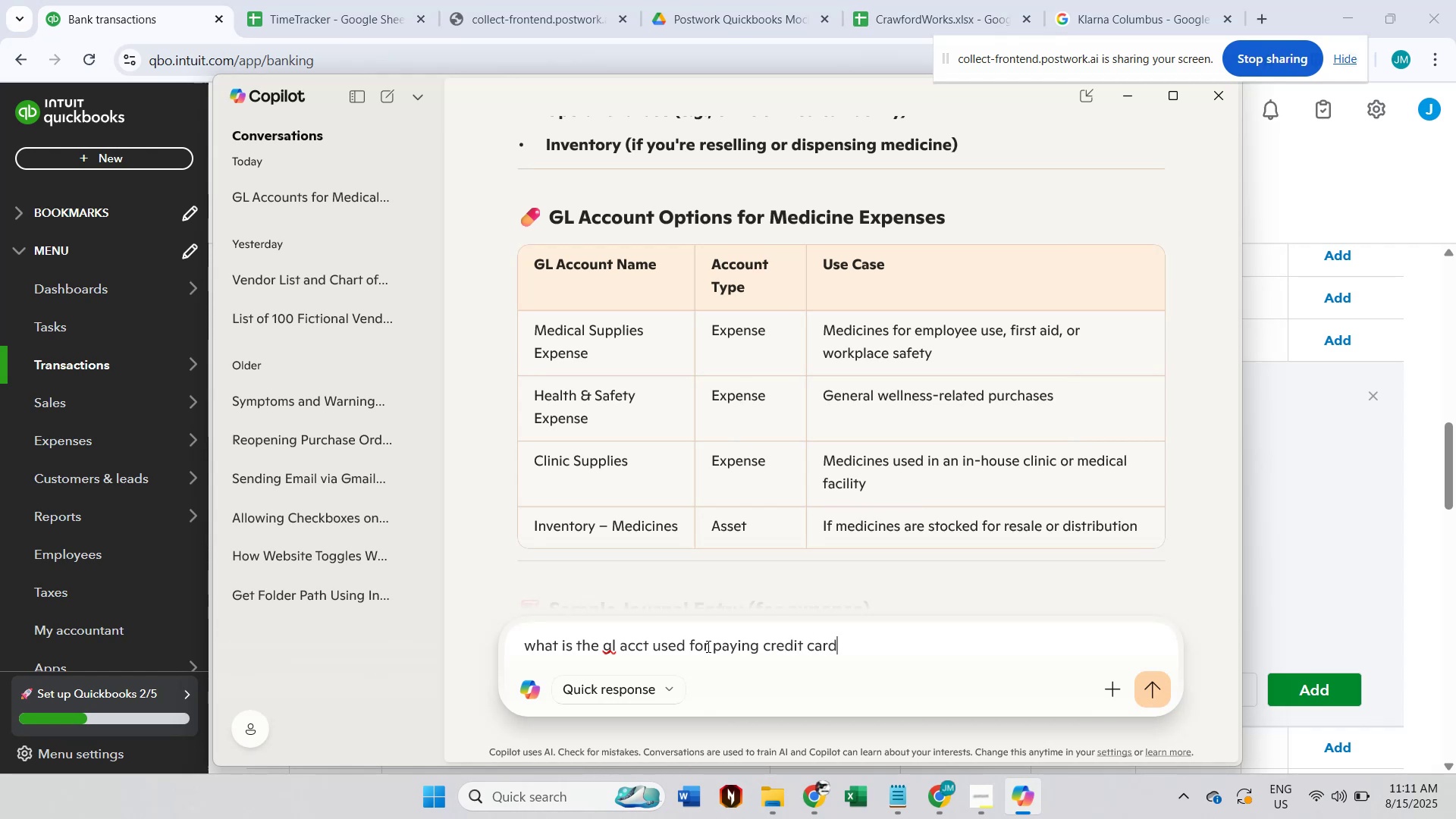 
key(Enter)
 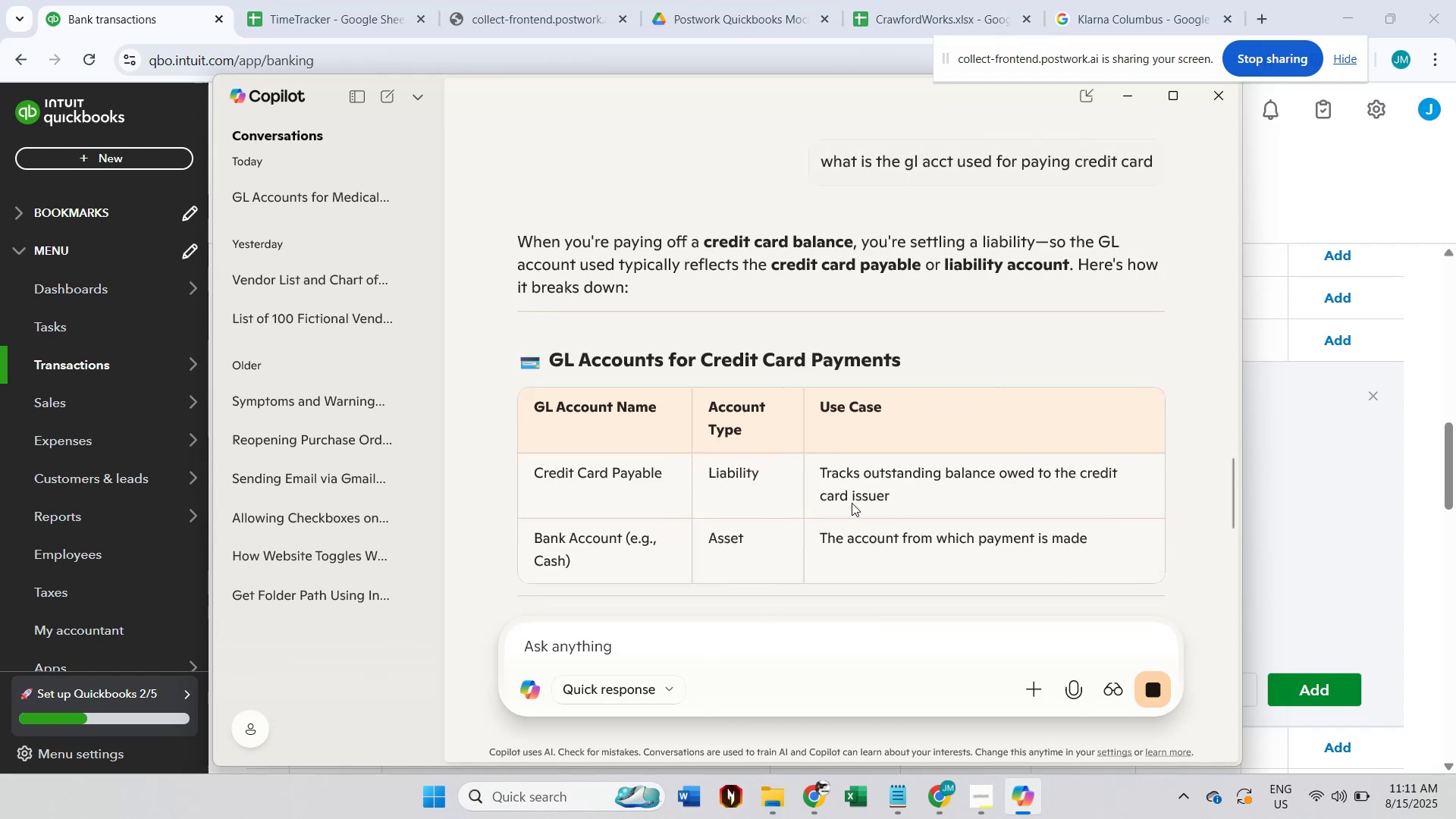 
wait(6.85)
 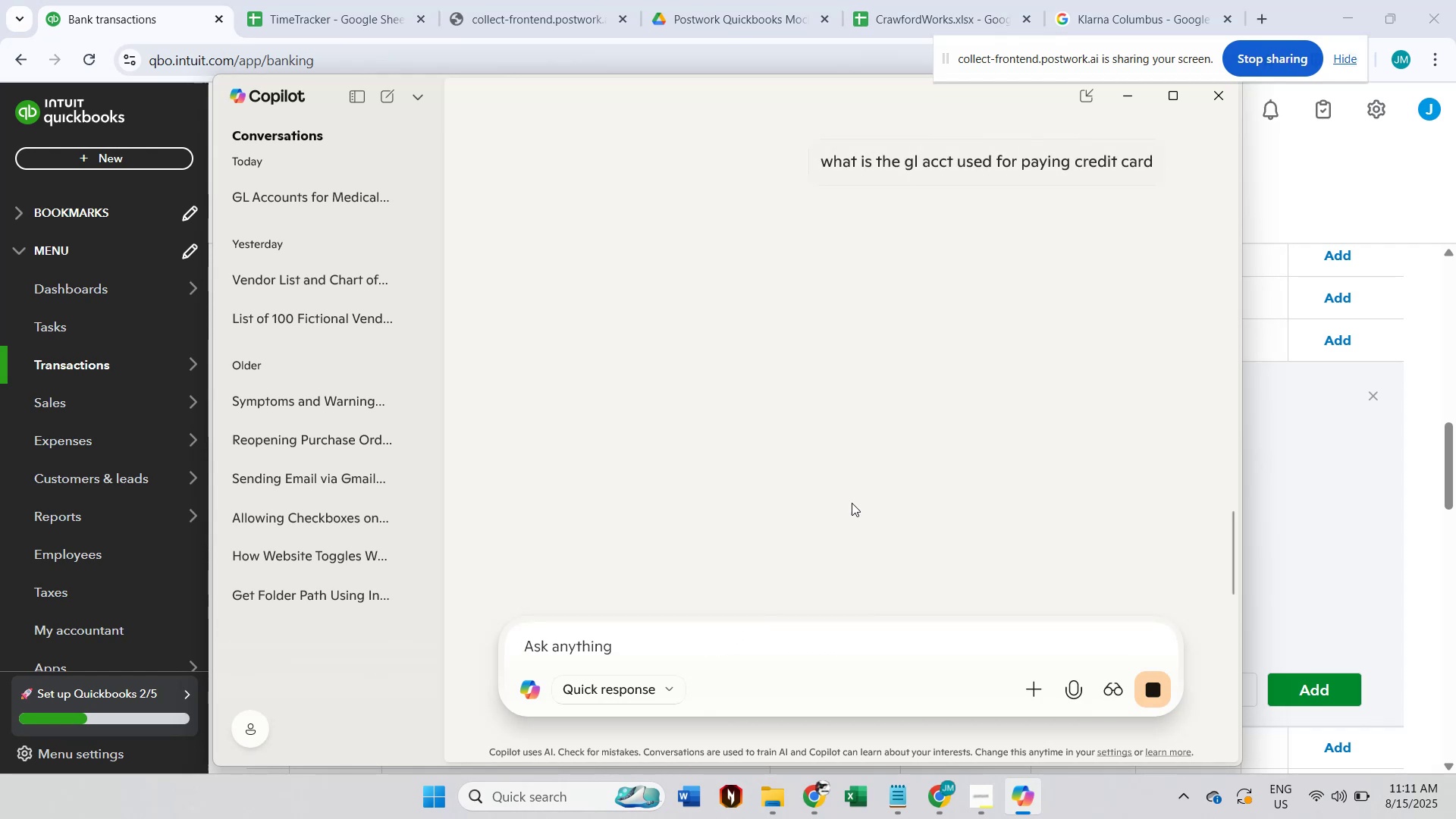 
scroll: coordinate [863, 501], scroll_direction: down, amount: 1.0
 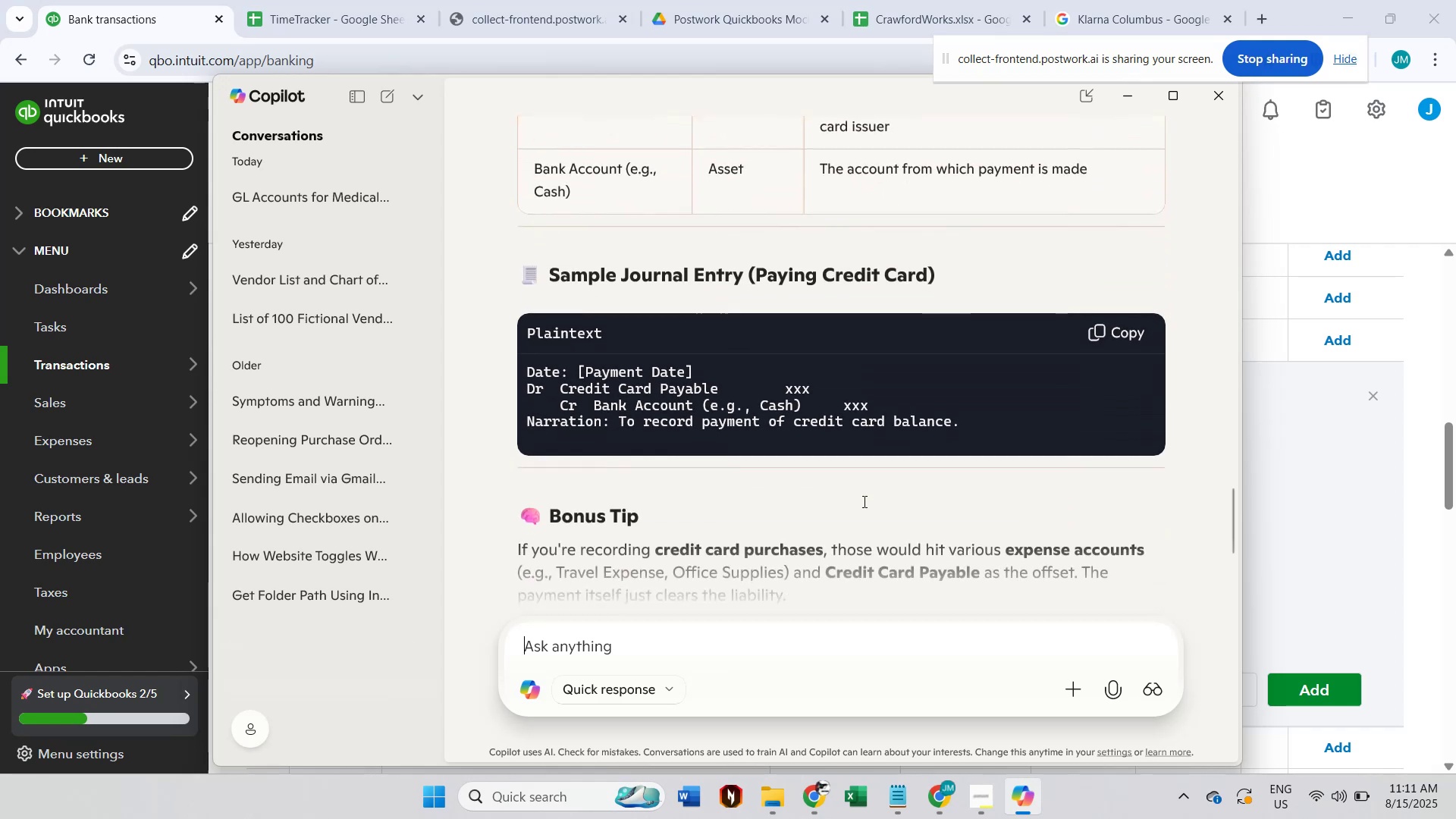 
scroll: coordinate [863, 501], scroll_direction: up, amount: 5.0
 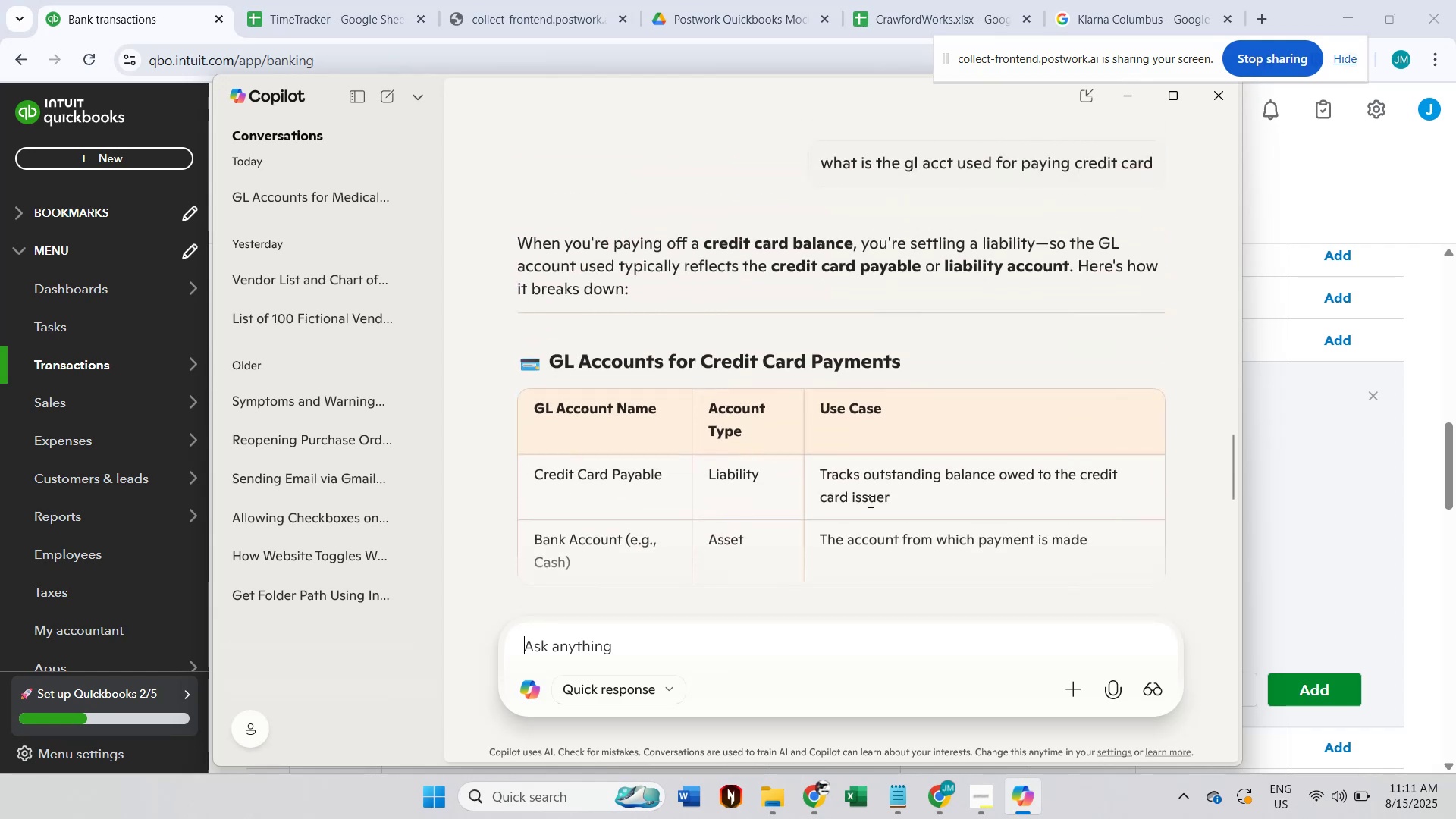 
wait(8.65)
 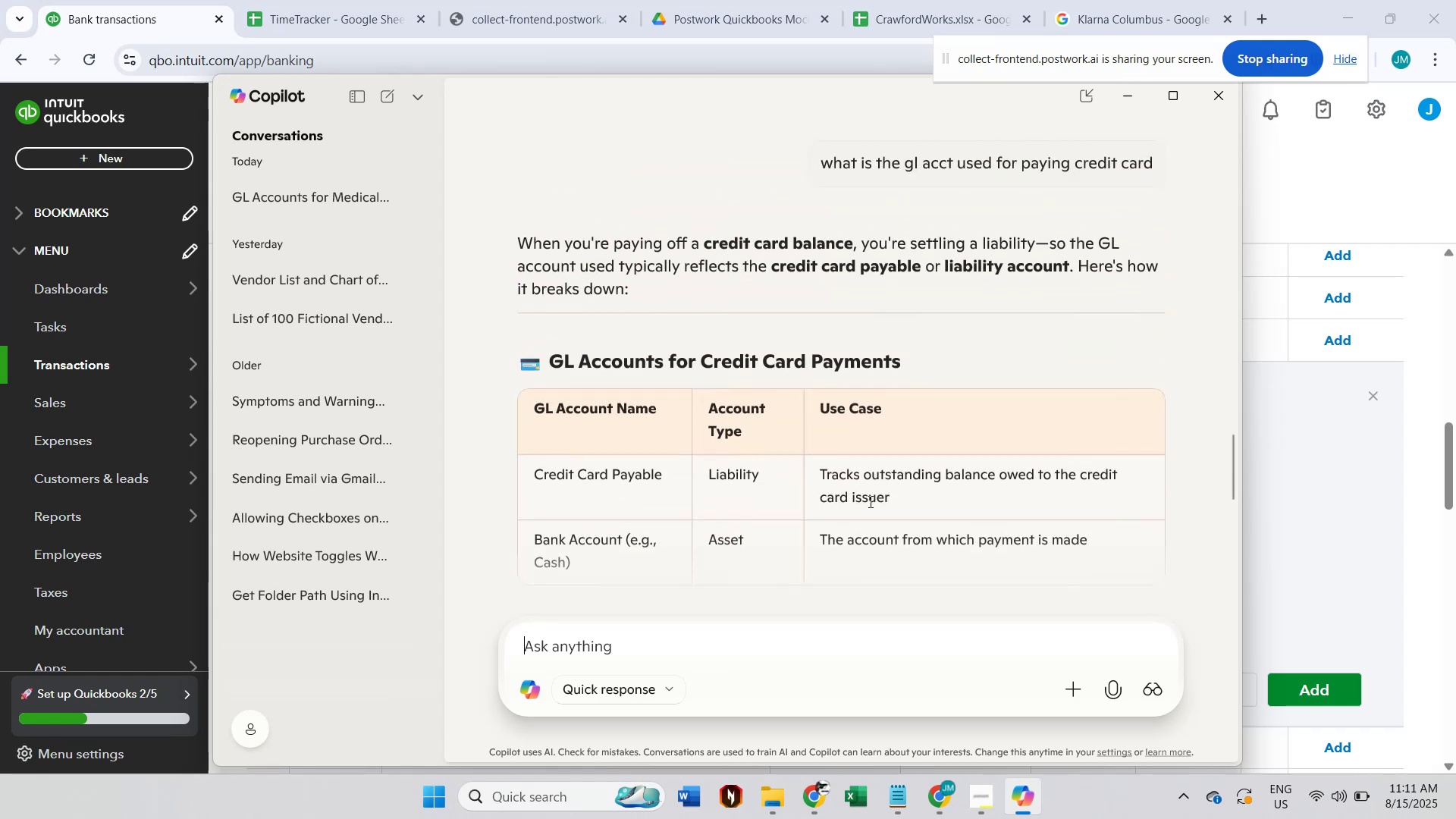 
key(Alt+AltLeft)
 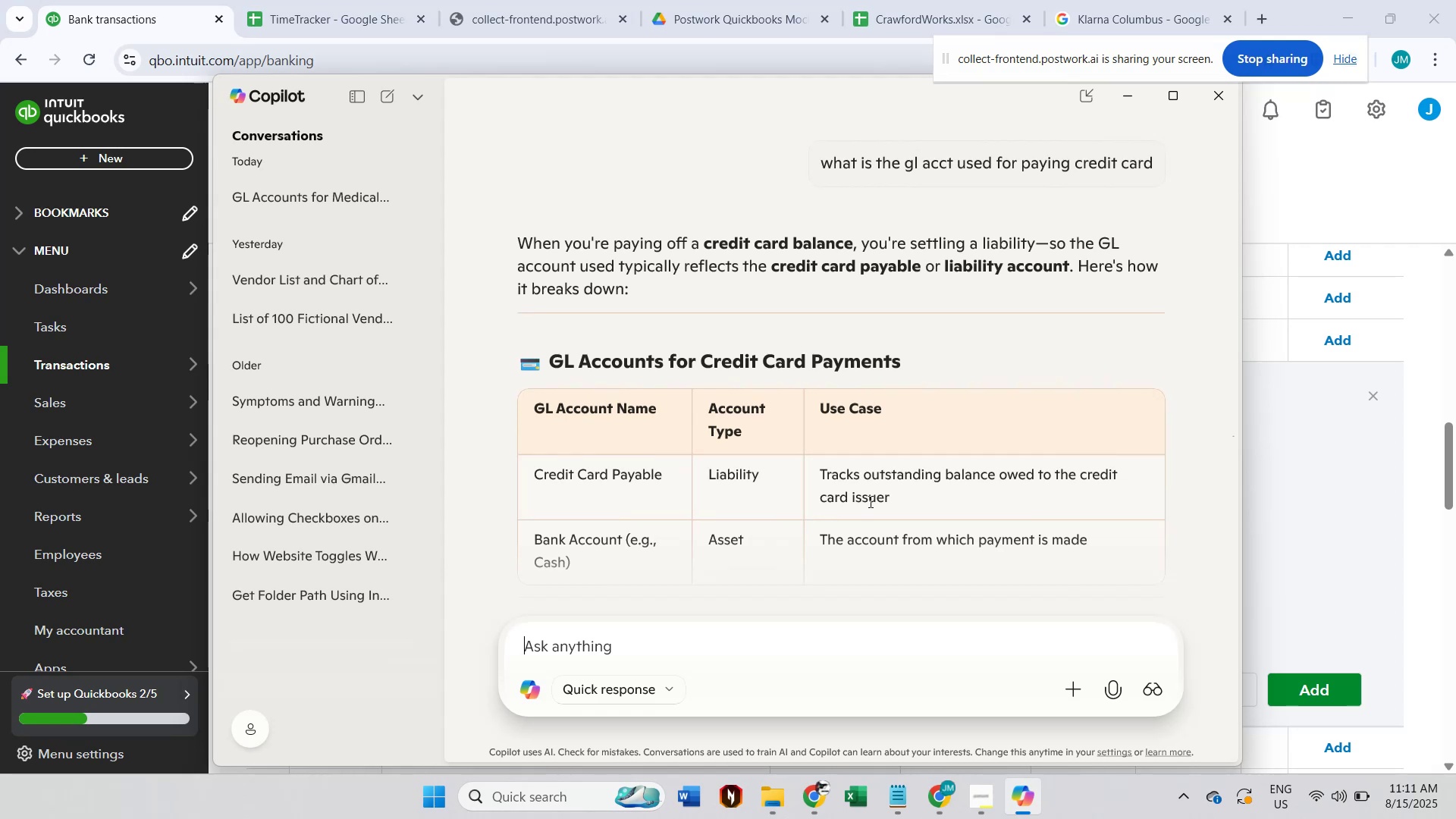 
key(Alt+Tab)
 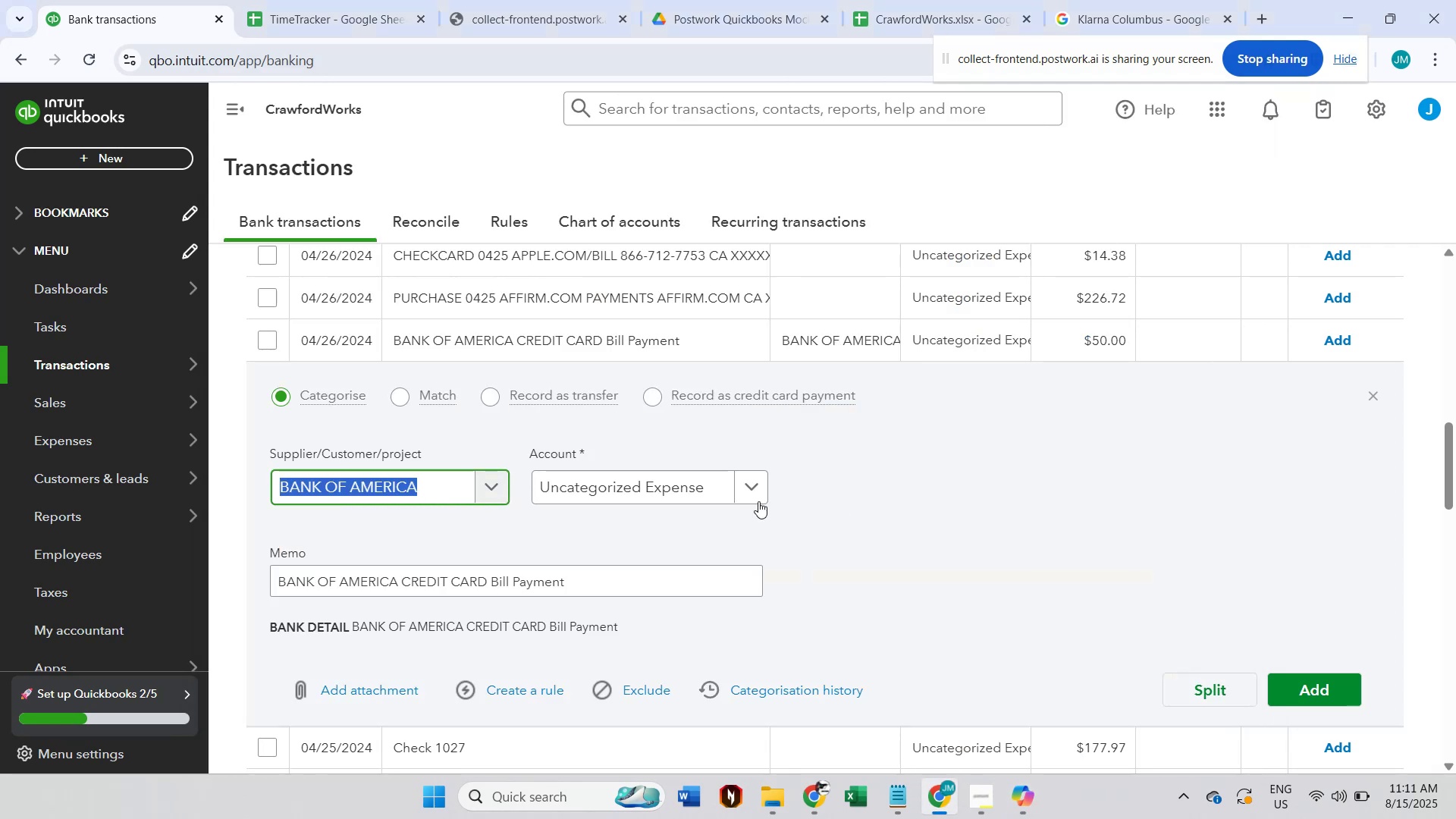 
left_click([651, 488])
 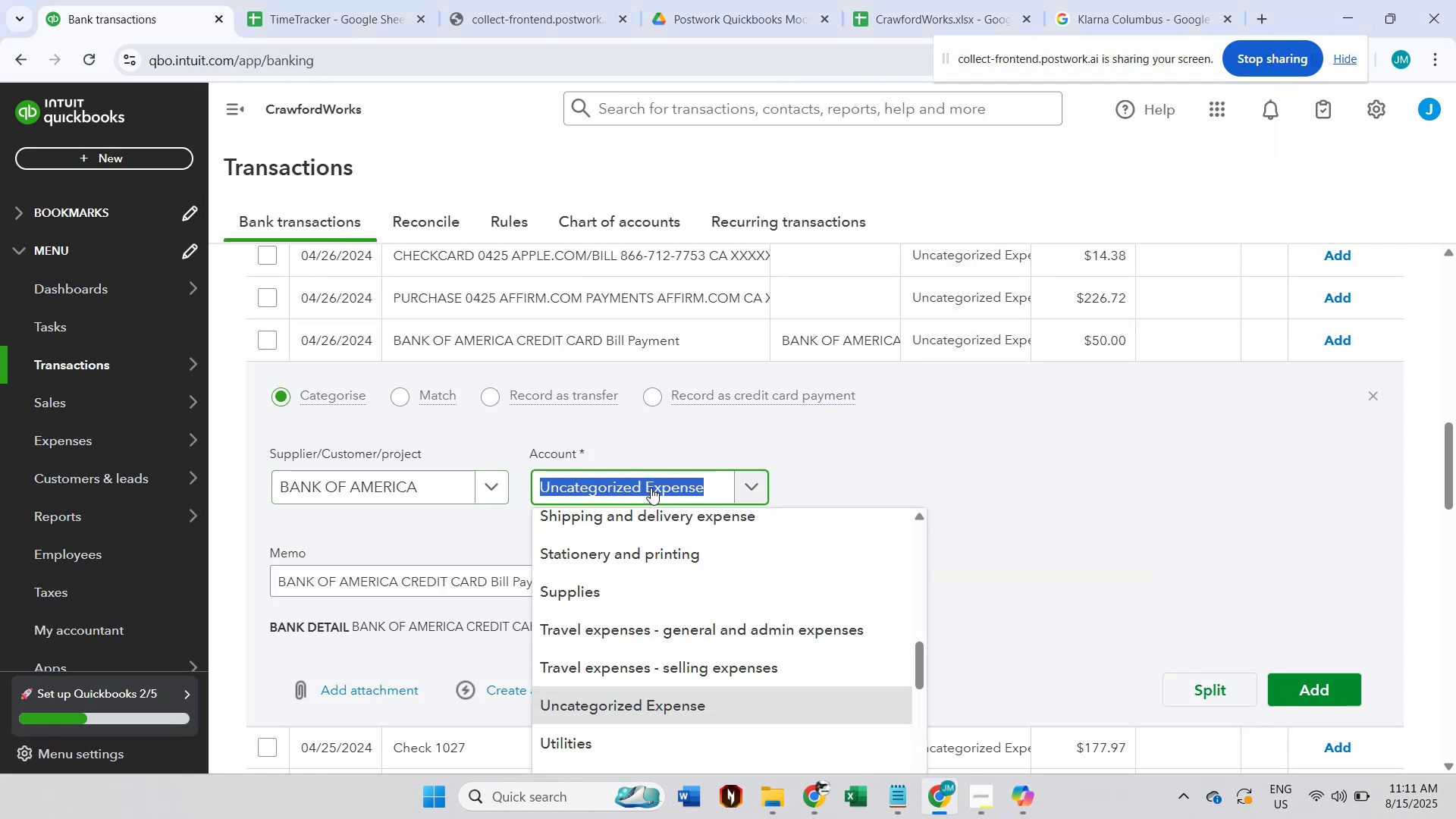 
type(lia)
 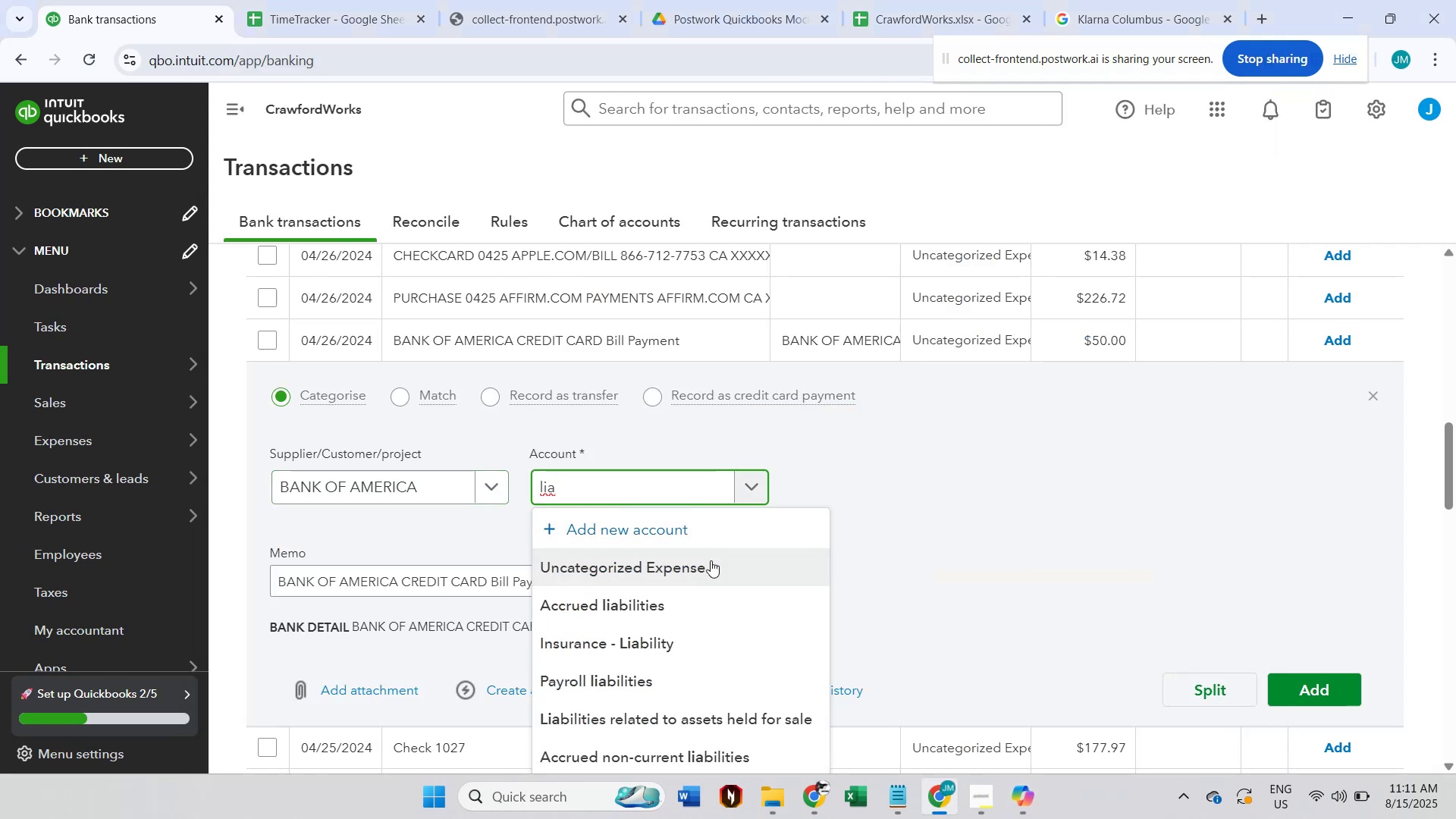 
scroll: coordinate [774, 629], scroll_direction: down, amount: 2.0
 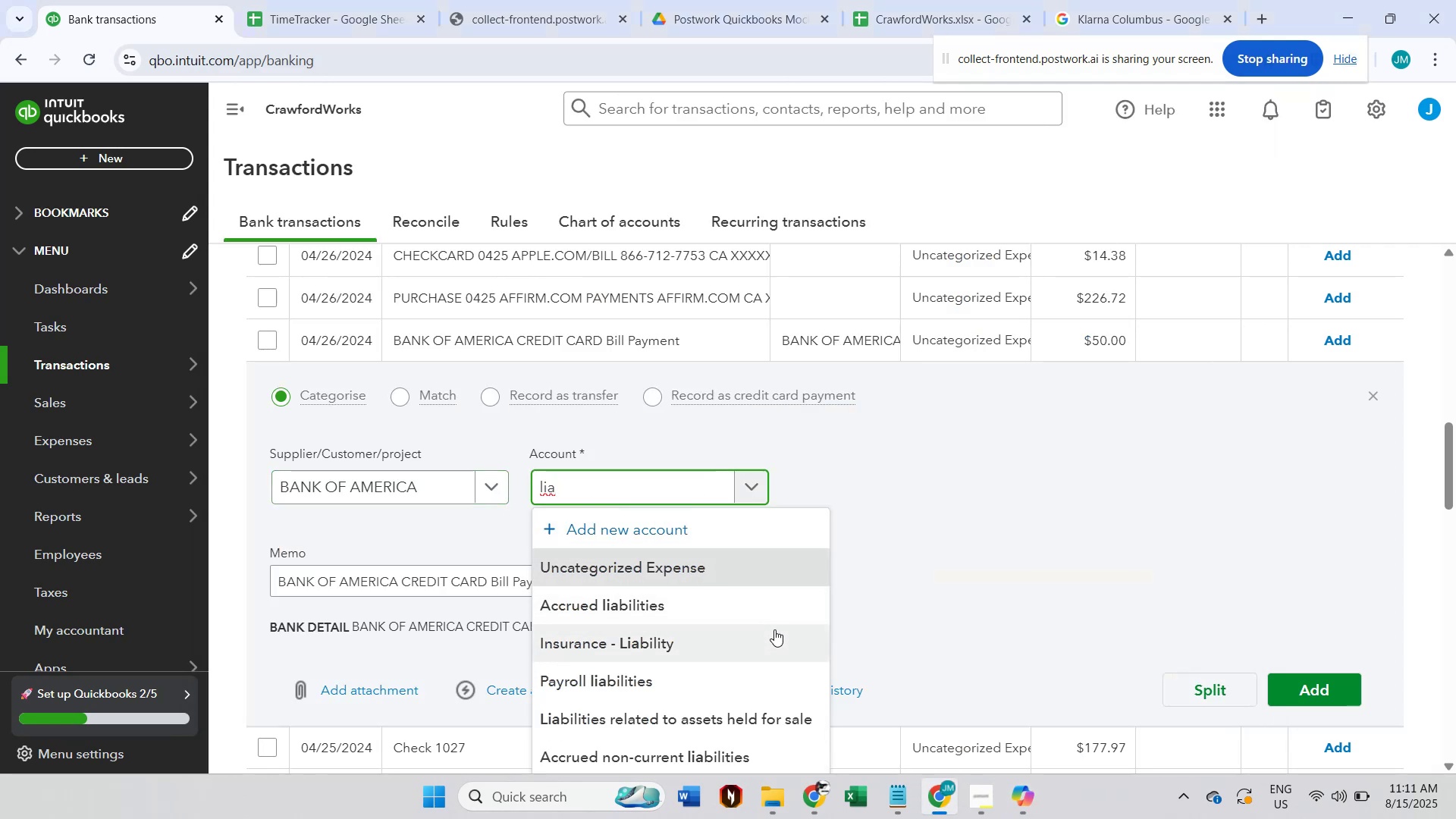 
key(Alt+AltLeft)
 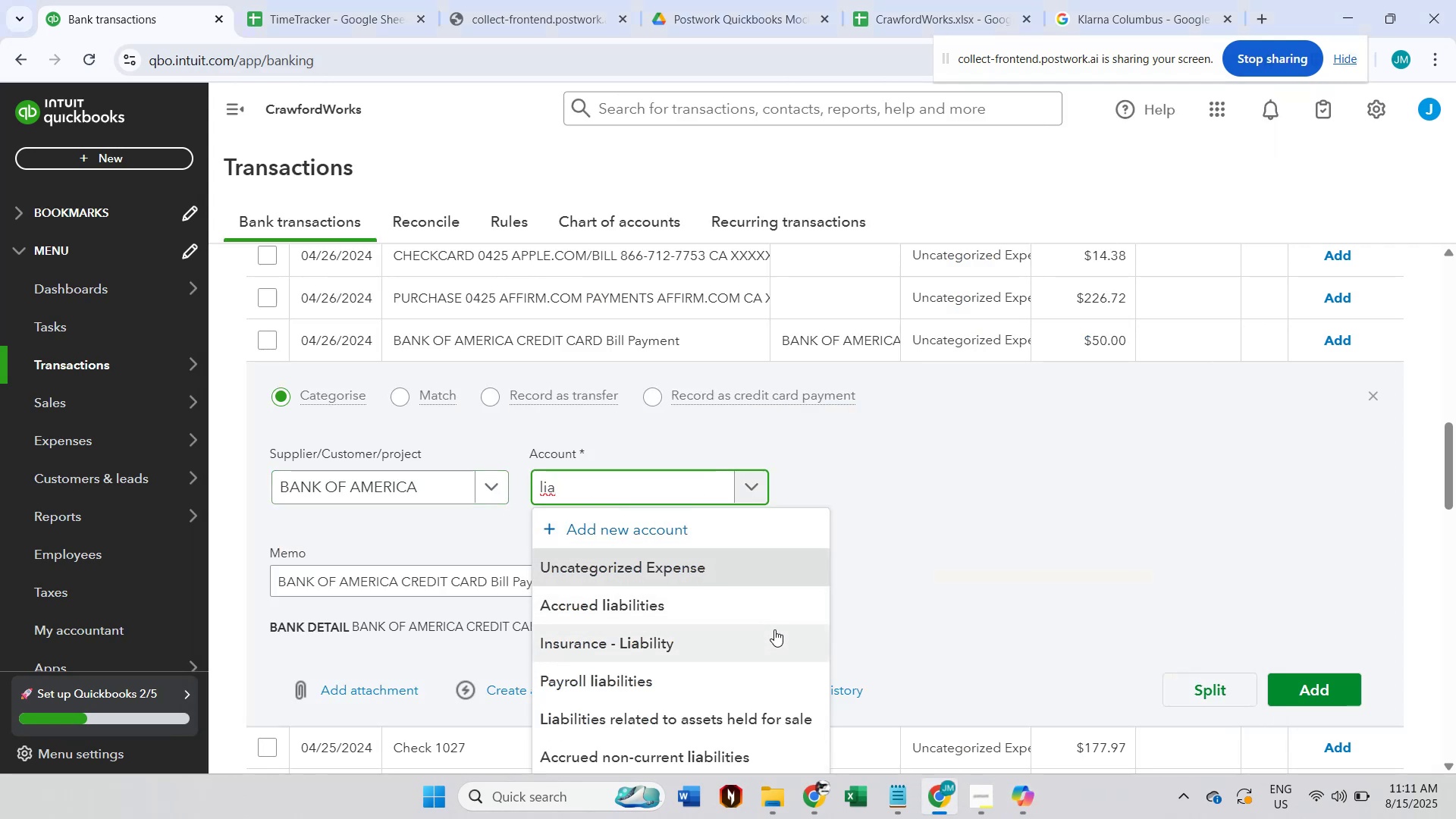 
key(Alt+Tab)
 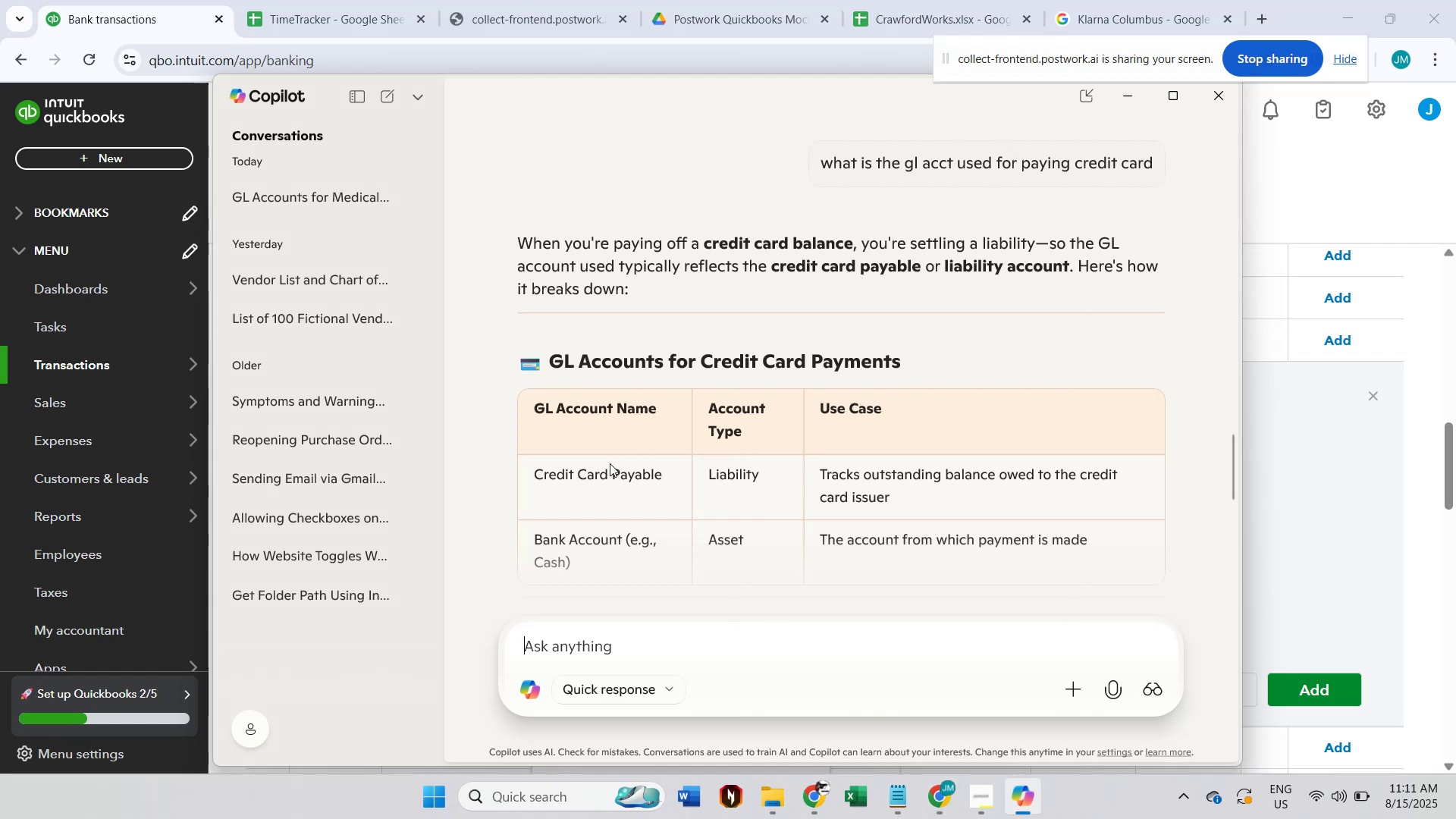 
double_click([601, 472])
 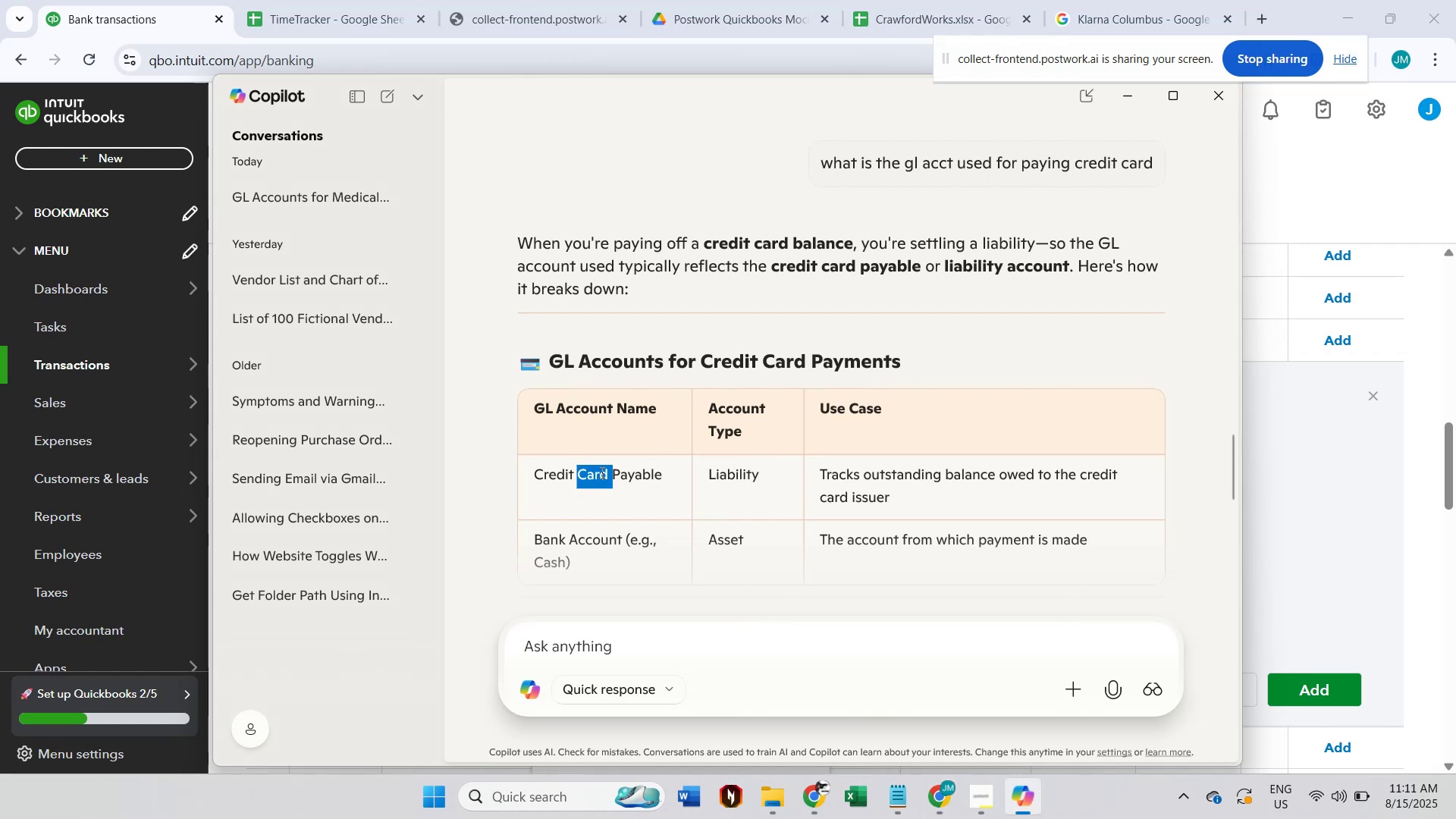 
triple_click([601, 472])
 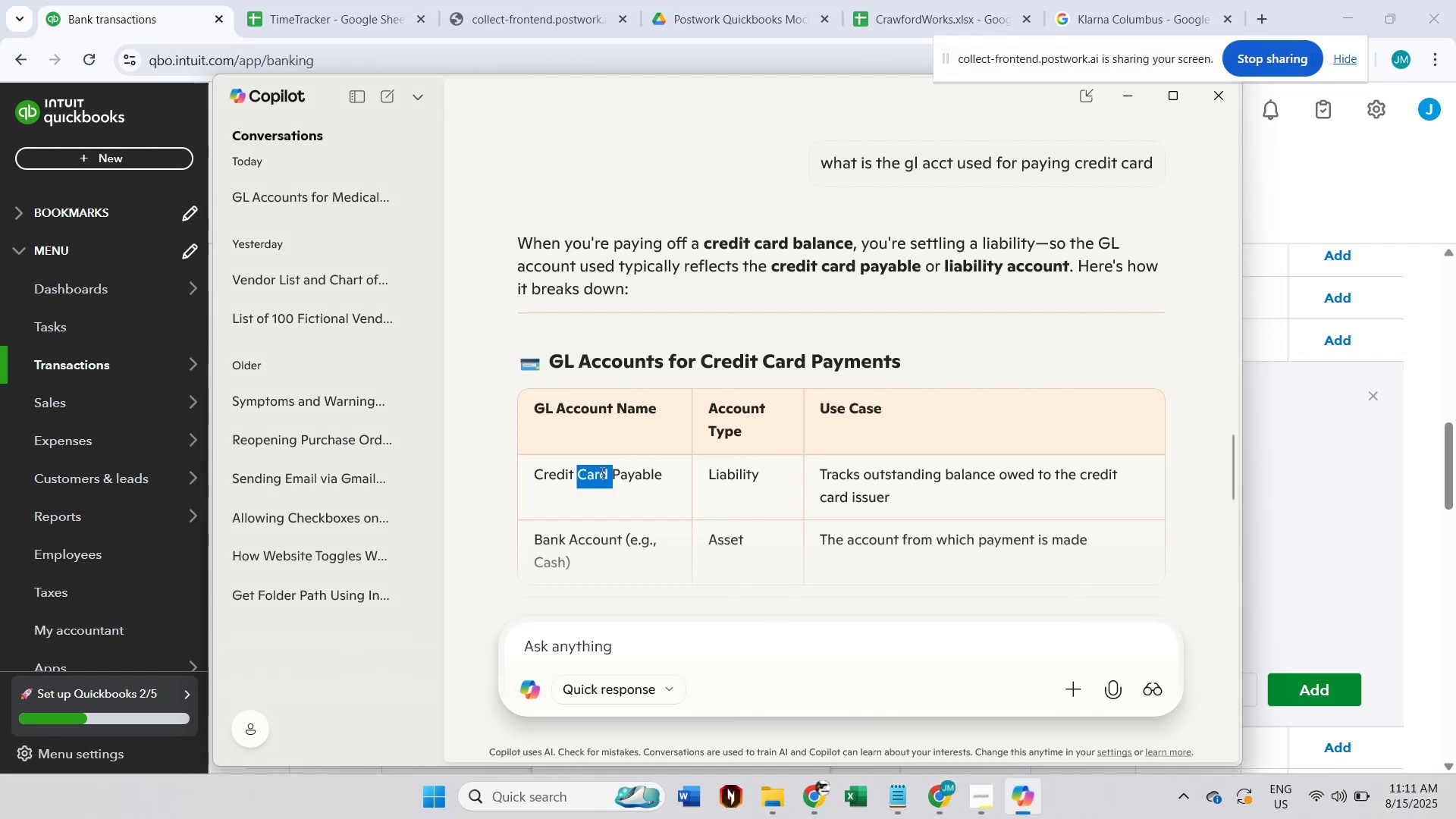 
hold_key(key=ControlLeft, duration=0.39)
 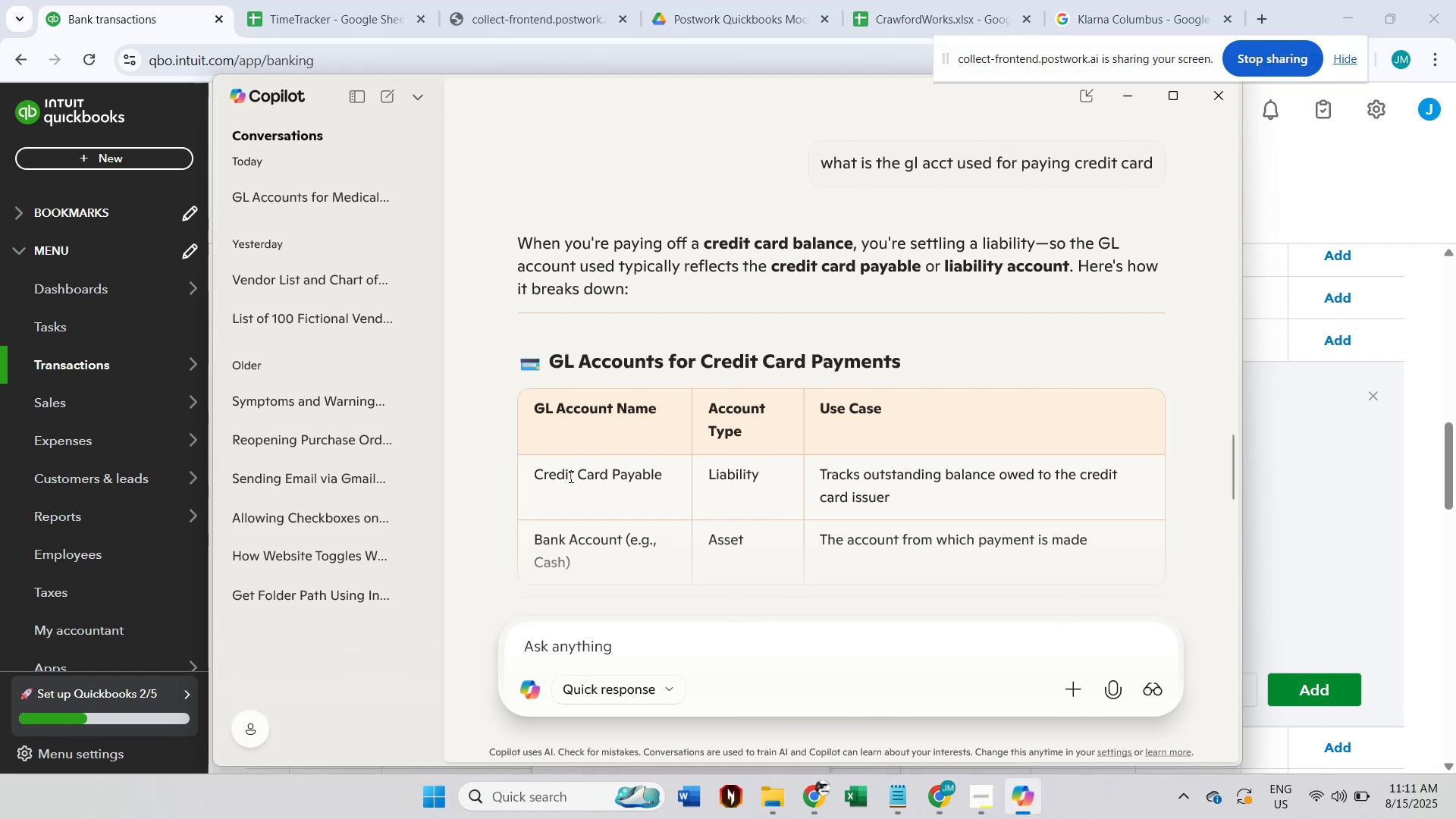 
double_click([570, 476])
 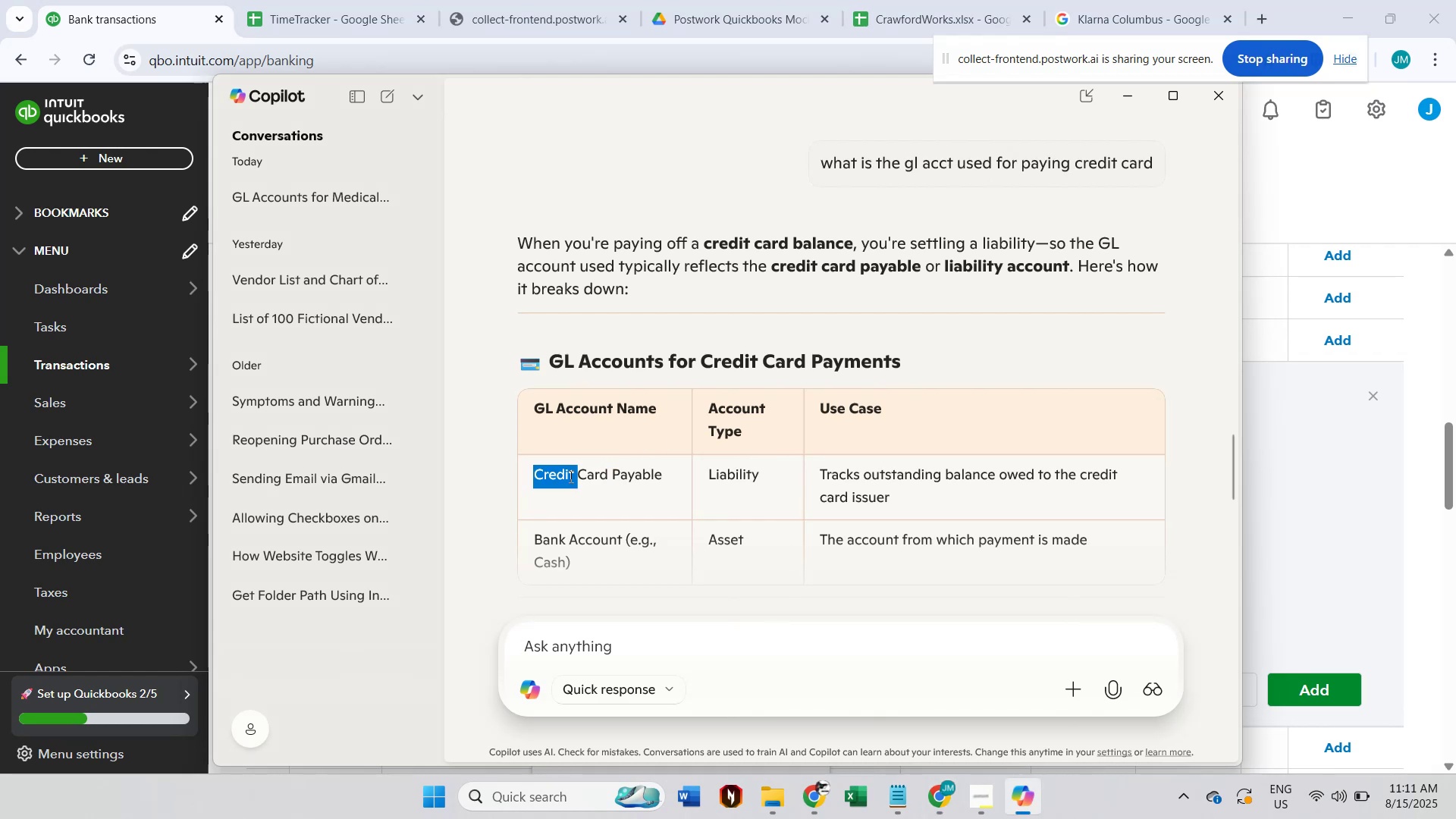 
triple_click([570, 476])
 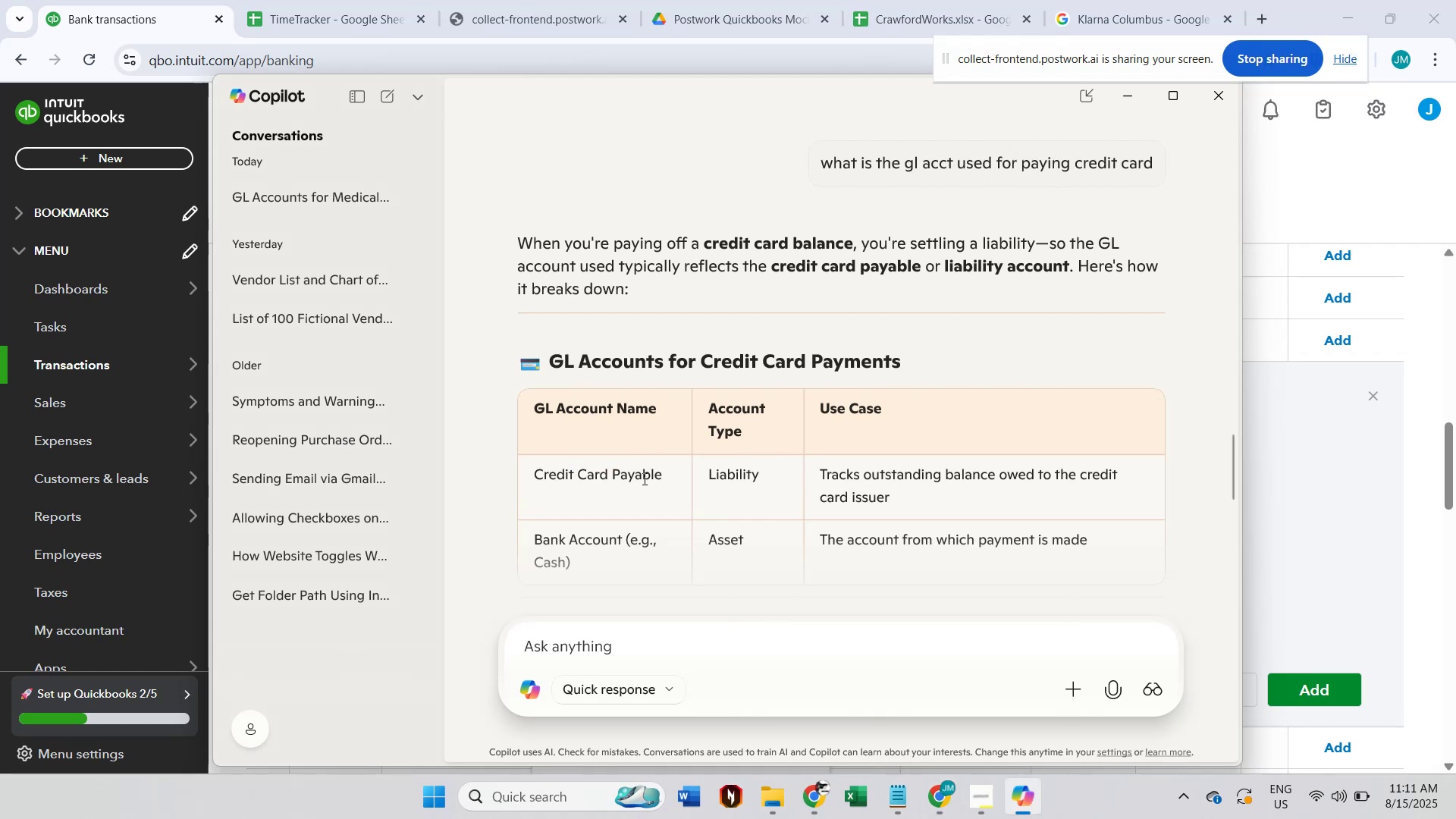 
left_click_drag(start_coordinate=[661, 479], to_coordinate=[478, 475])
 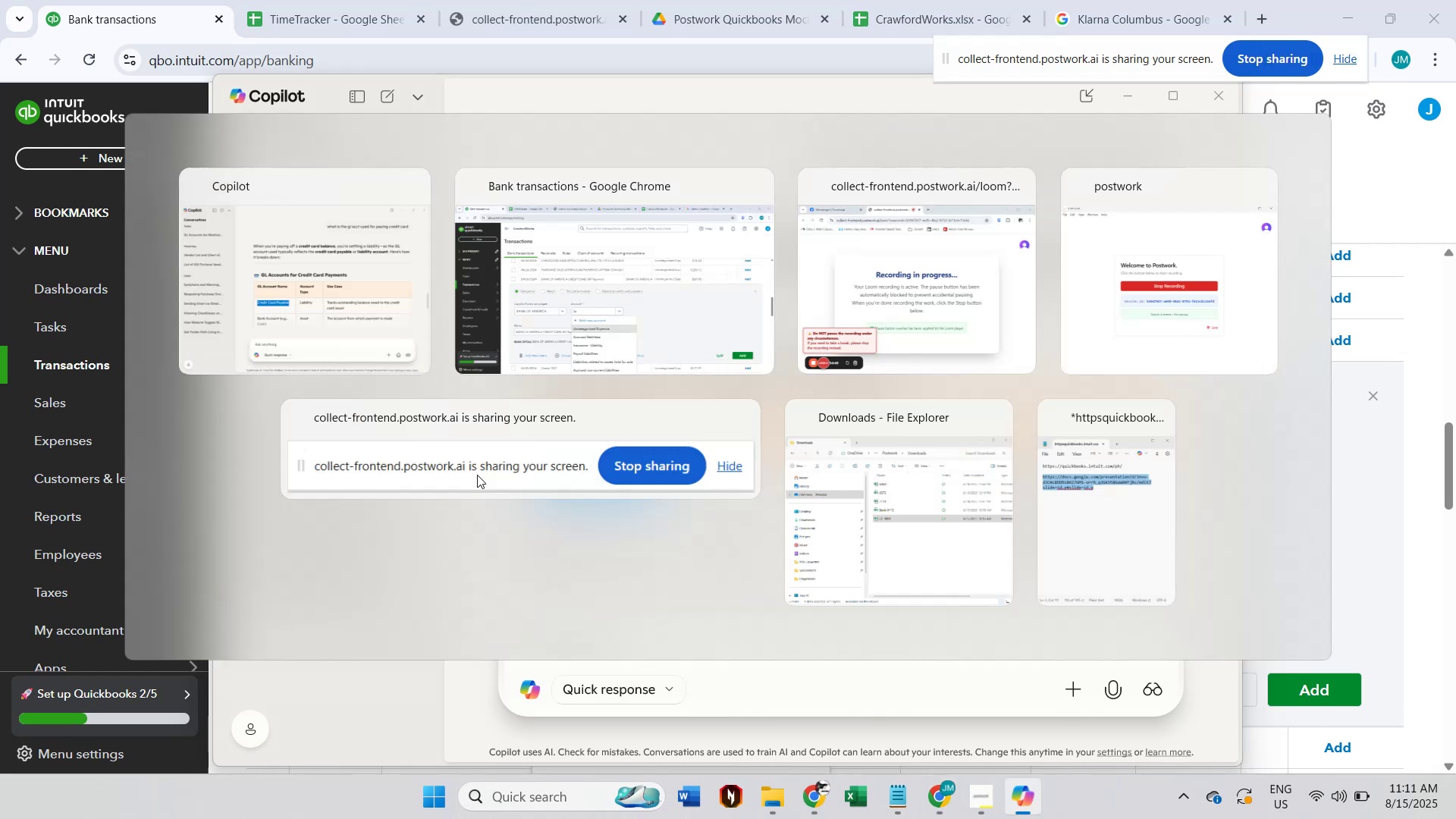 
key(Control+ControlLeft)
 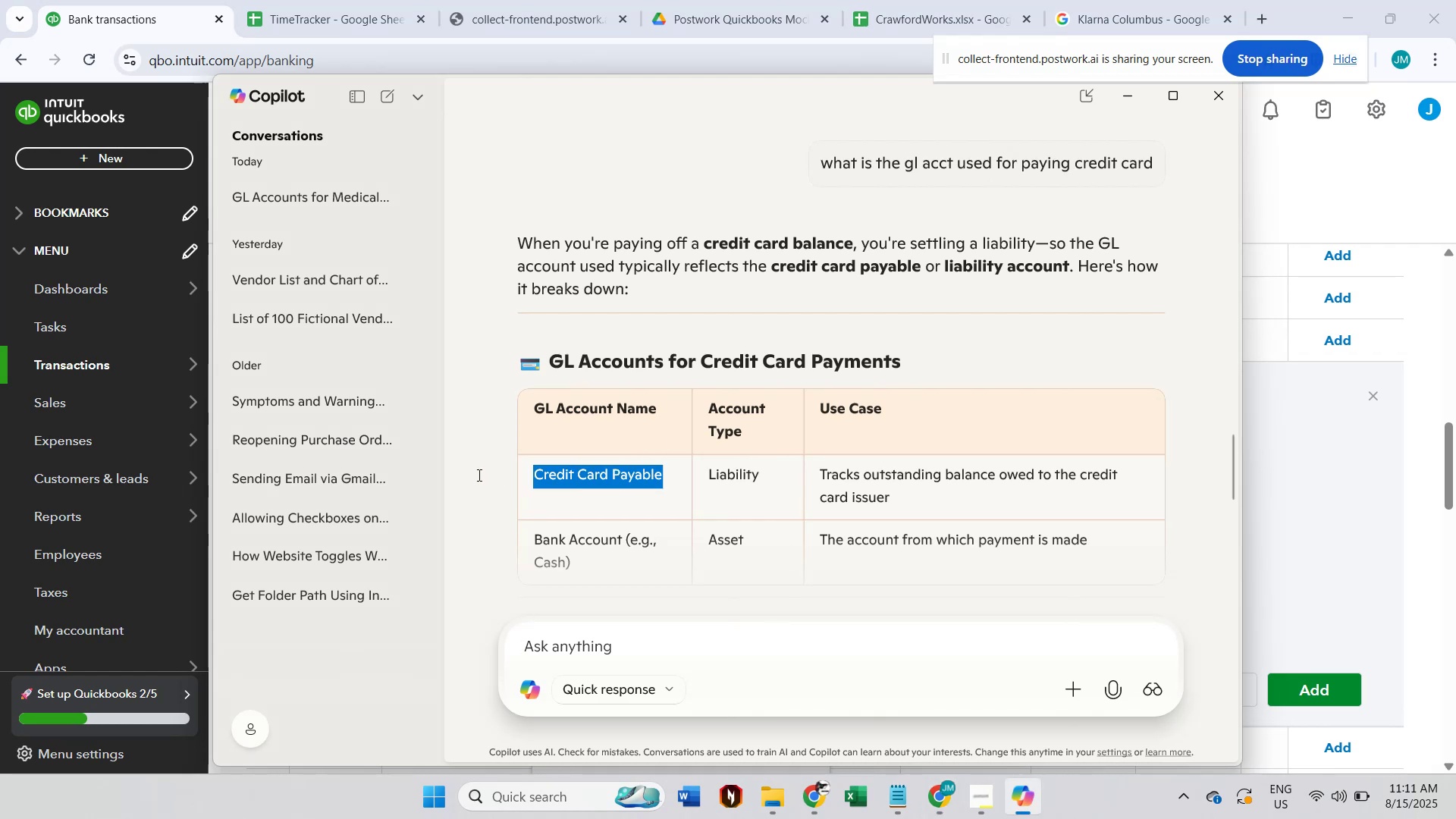 
key(Control+C)
 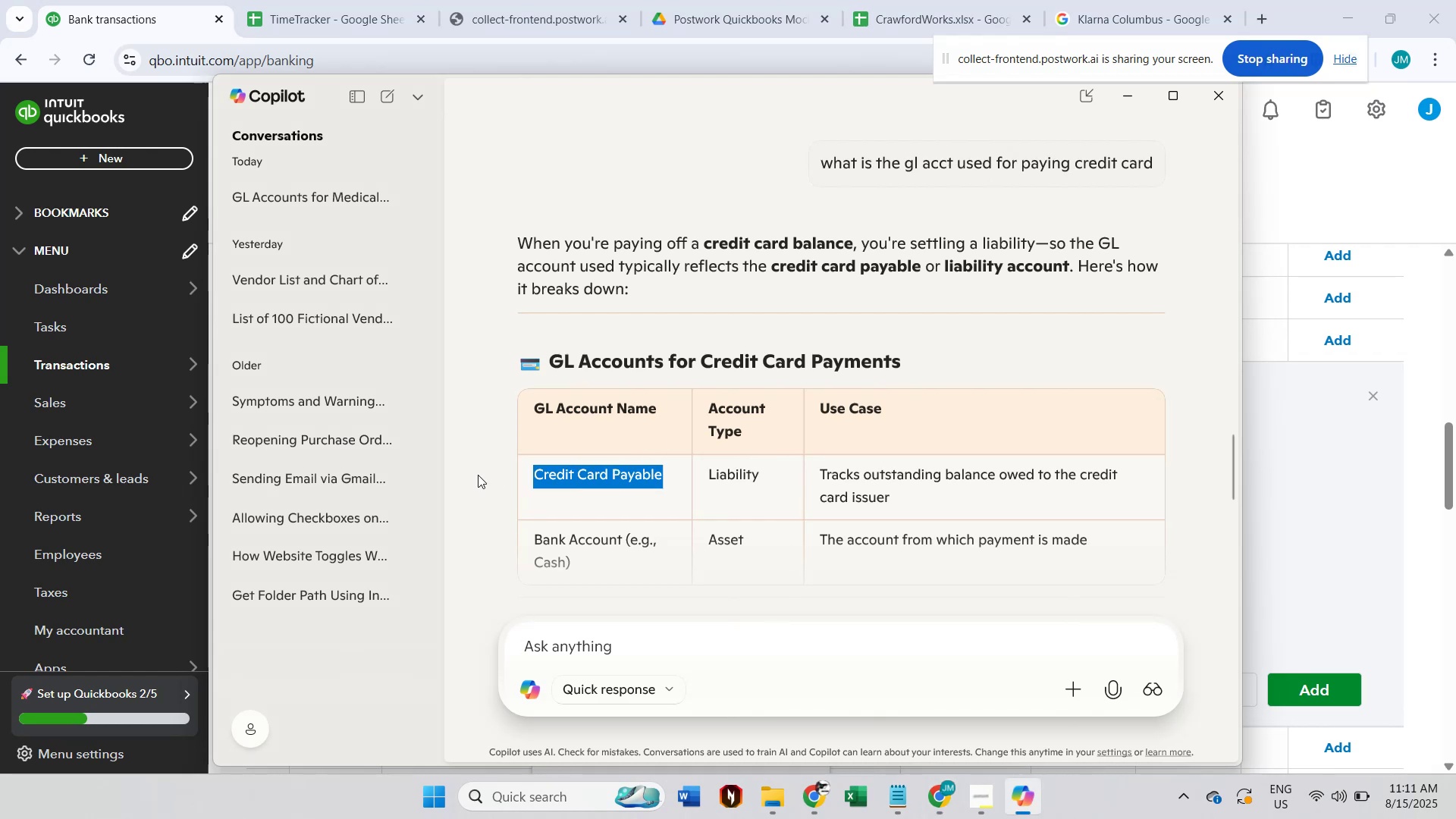 
key(Alt+AltLeft)
 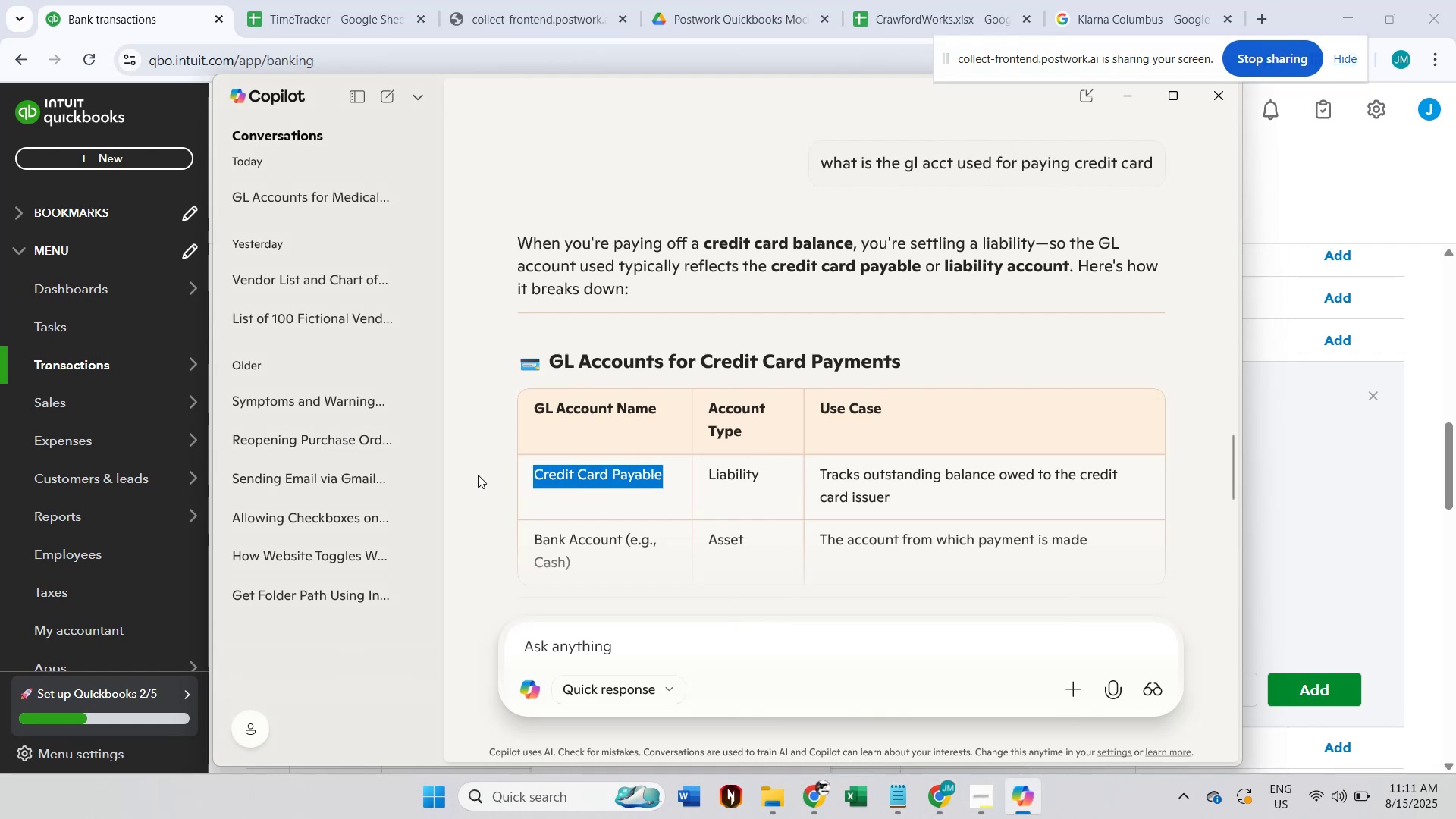 
key(Alt+Tab)
 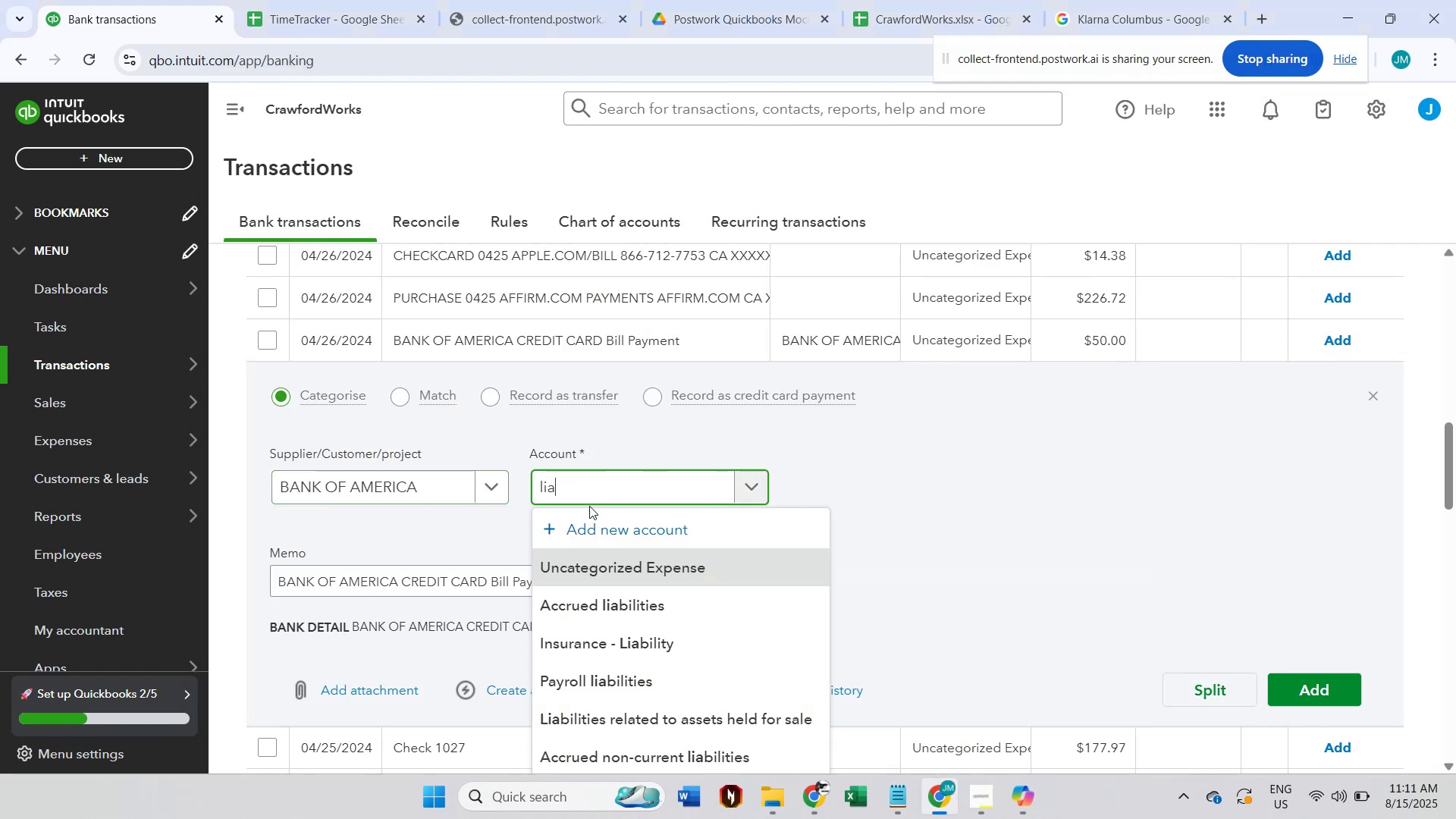 
key(Control+A)
 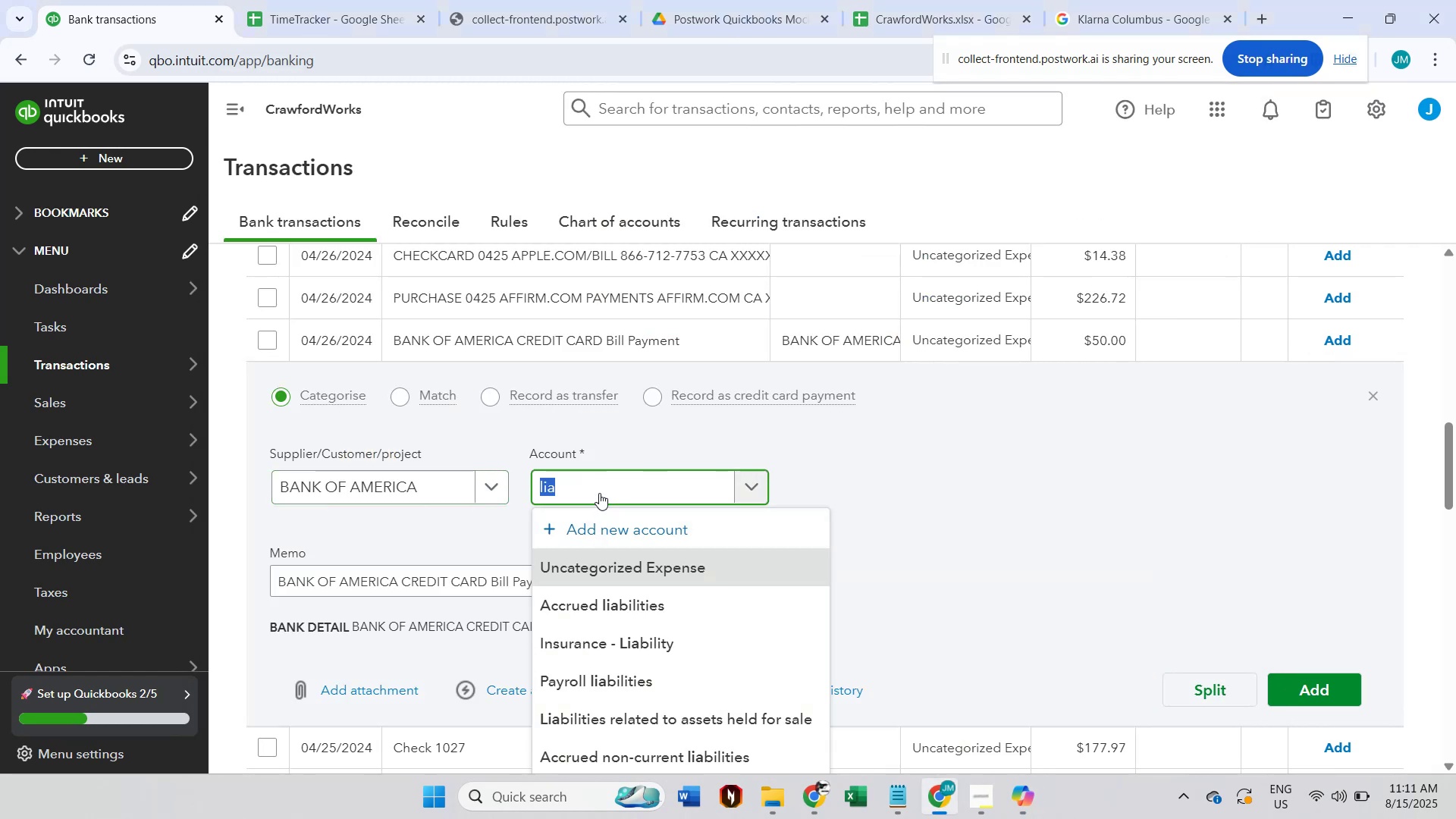 
key(Control+V)
 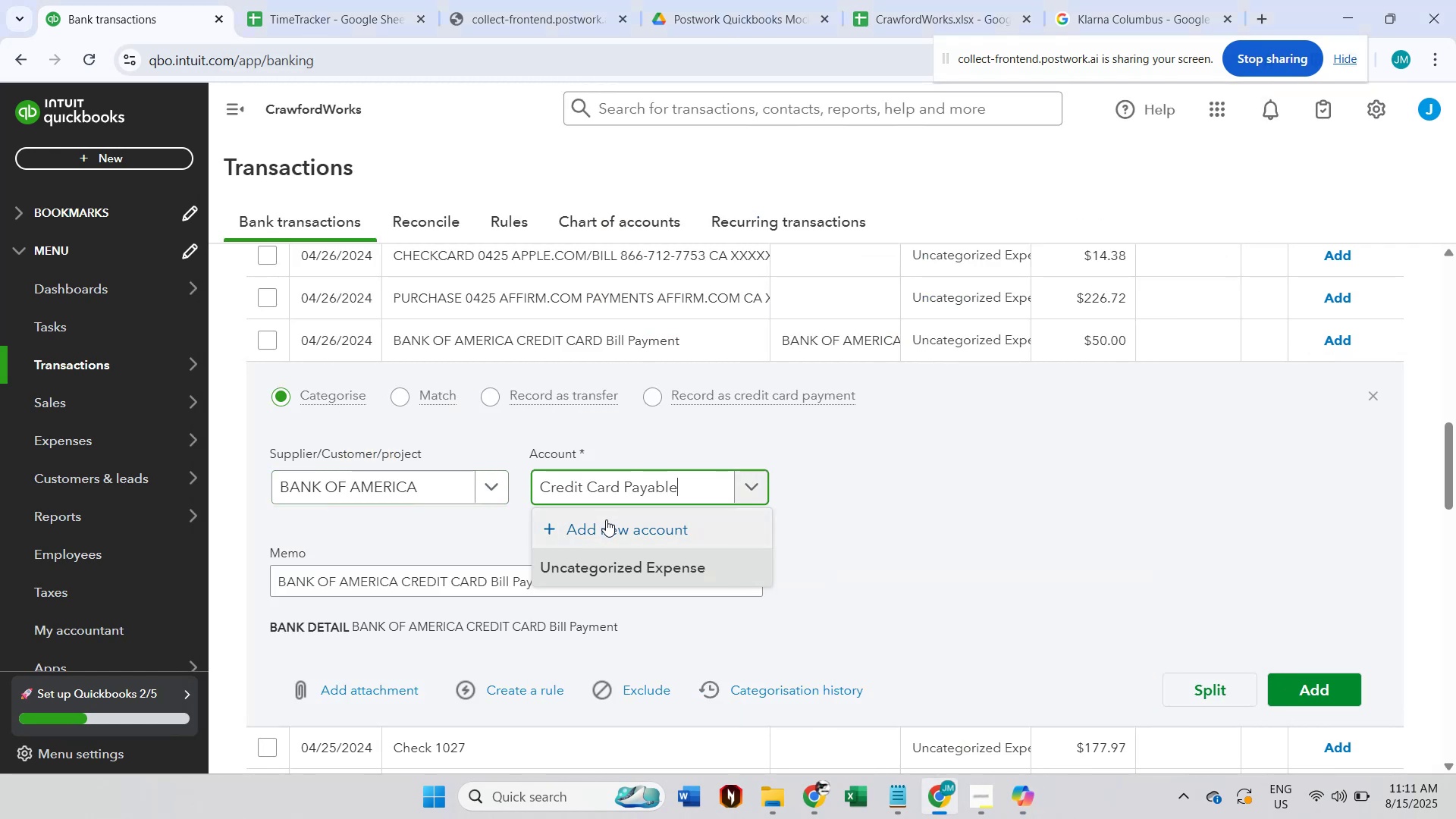 
left_click([606, 519])
 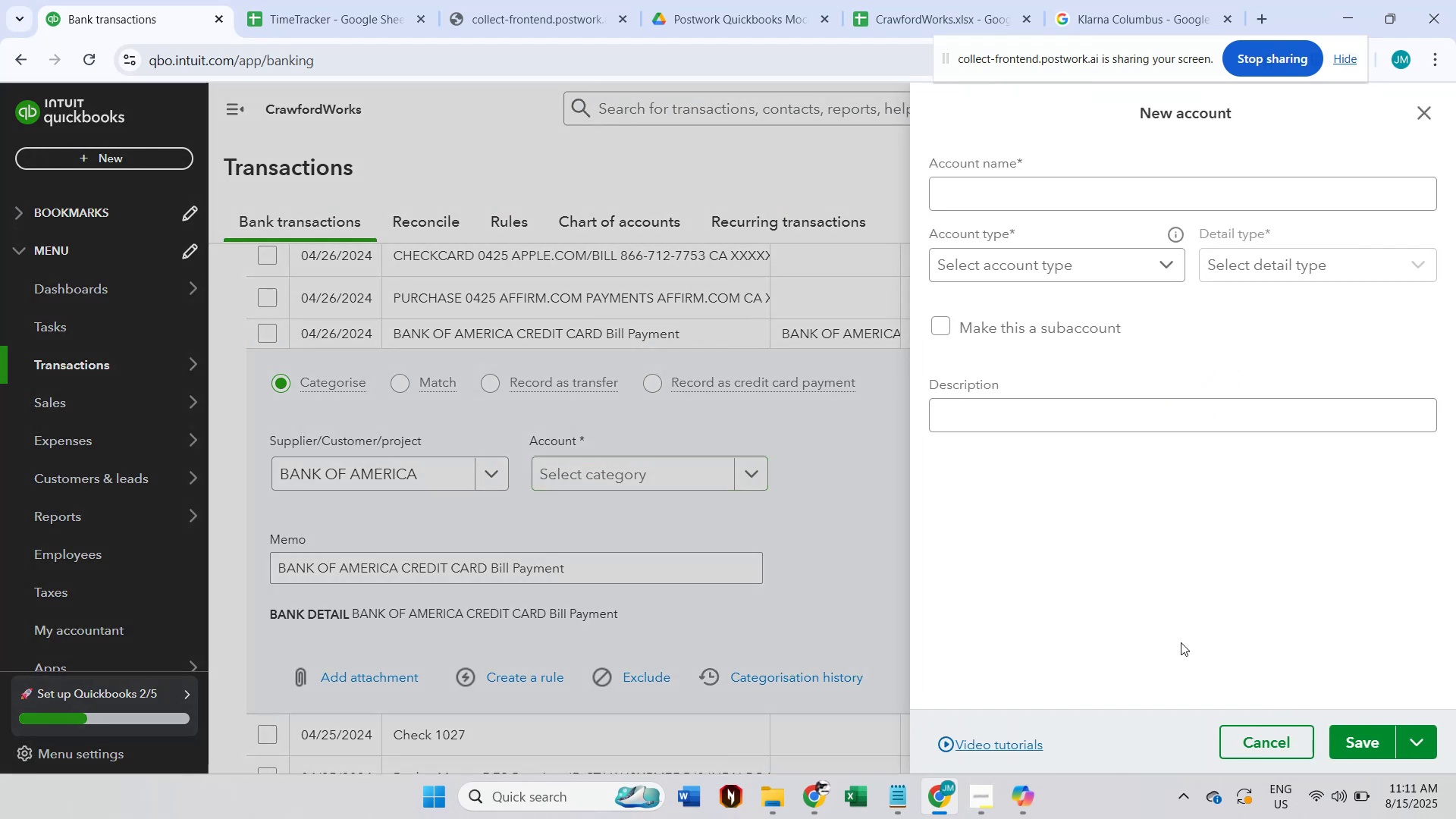 
left_click([1003, 198])
 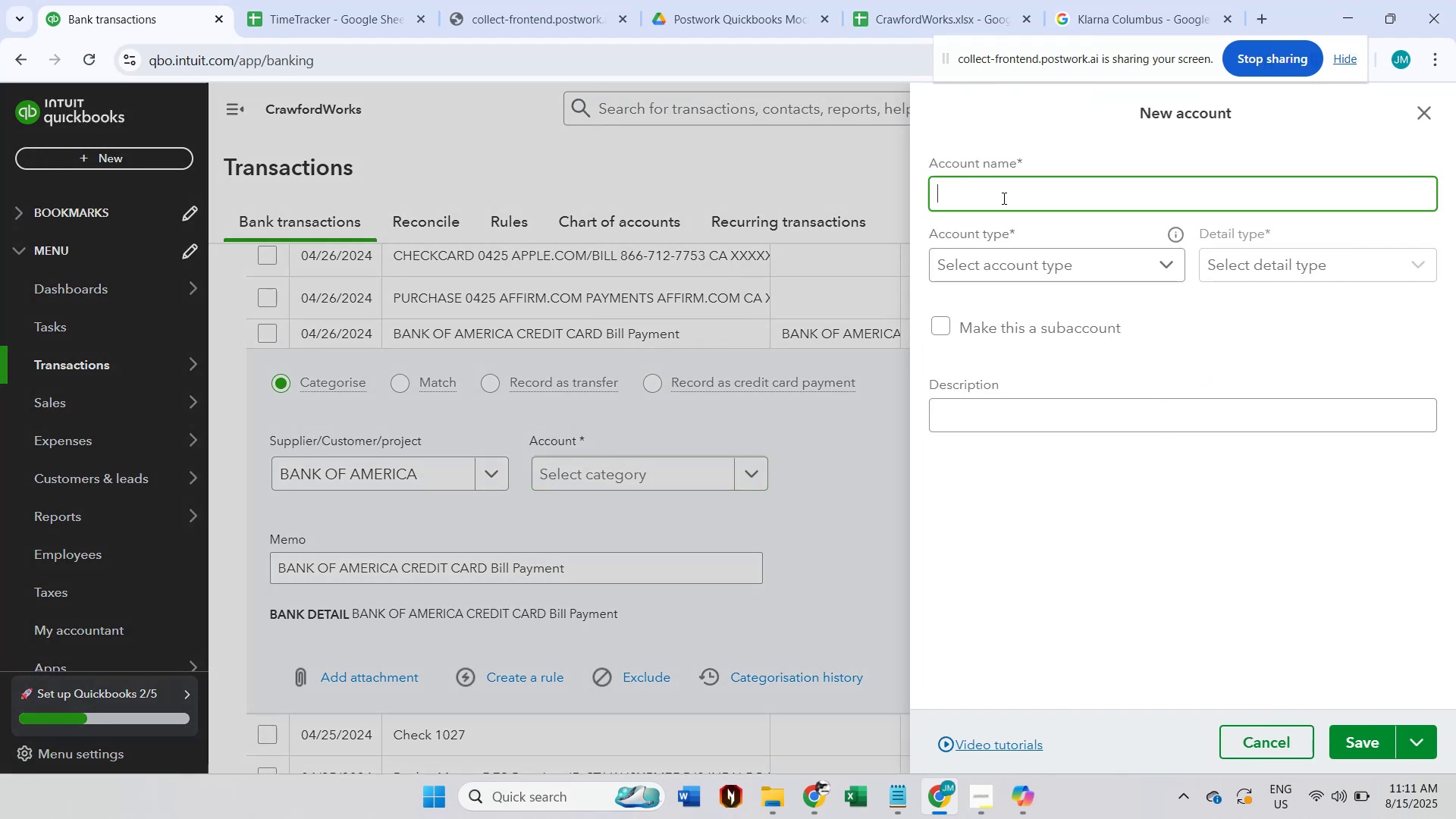 
key(Control+ControlLeft)
 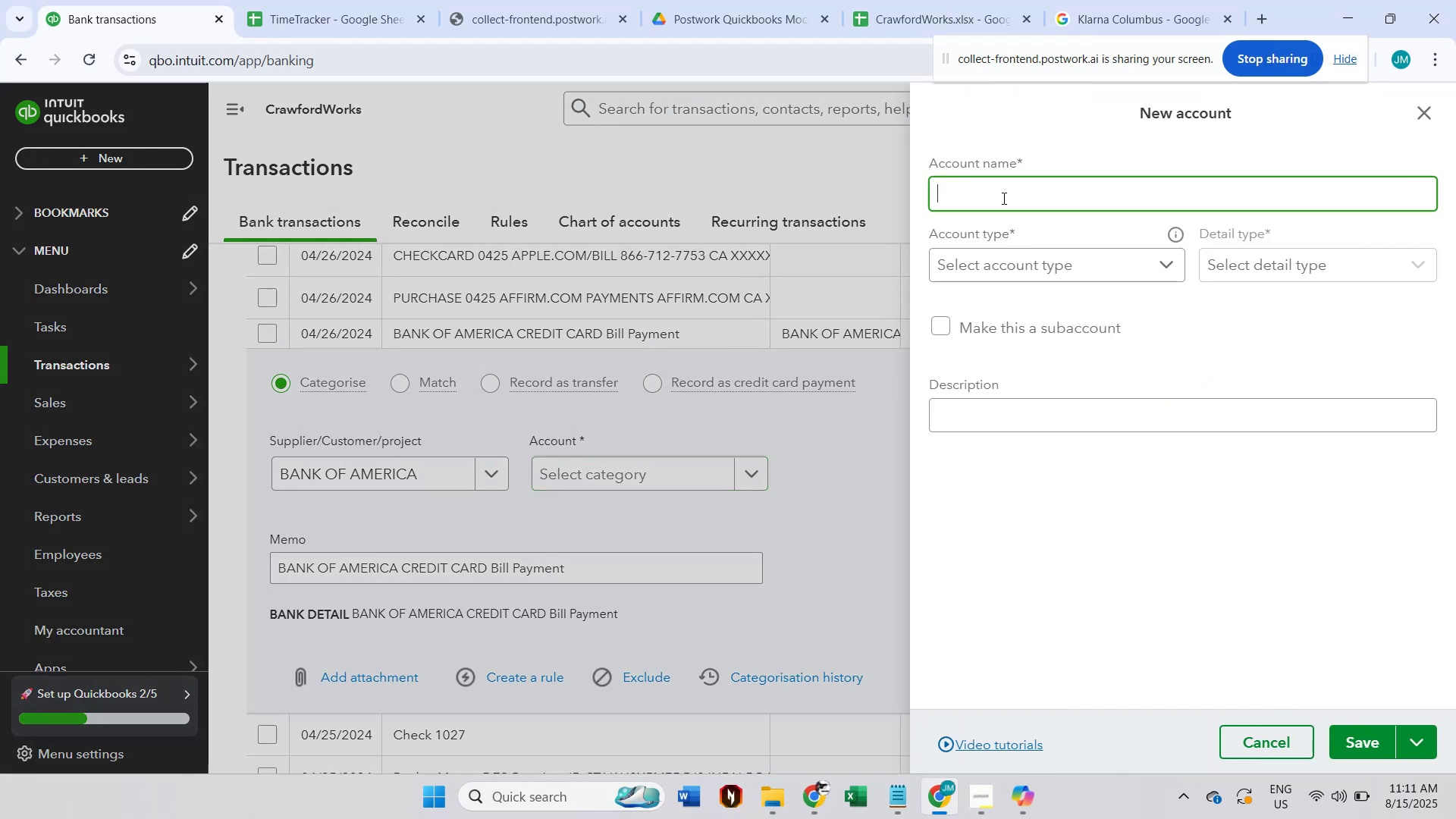 
key(Control+V)
 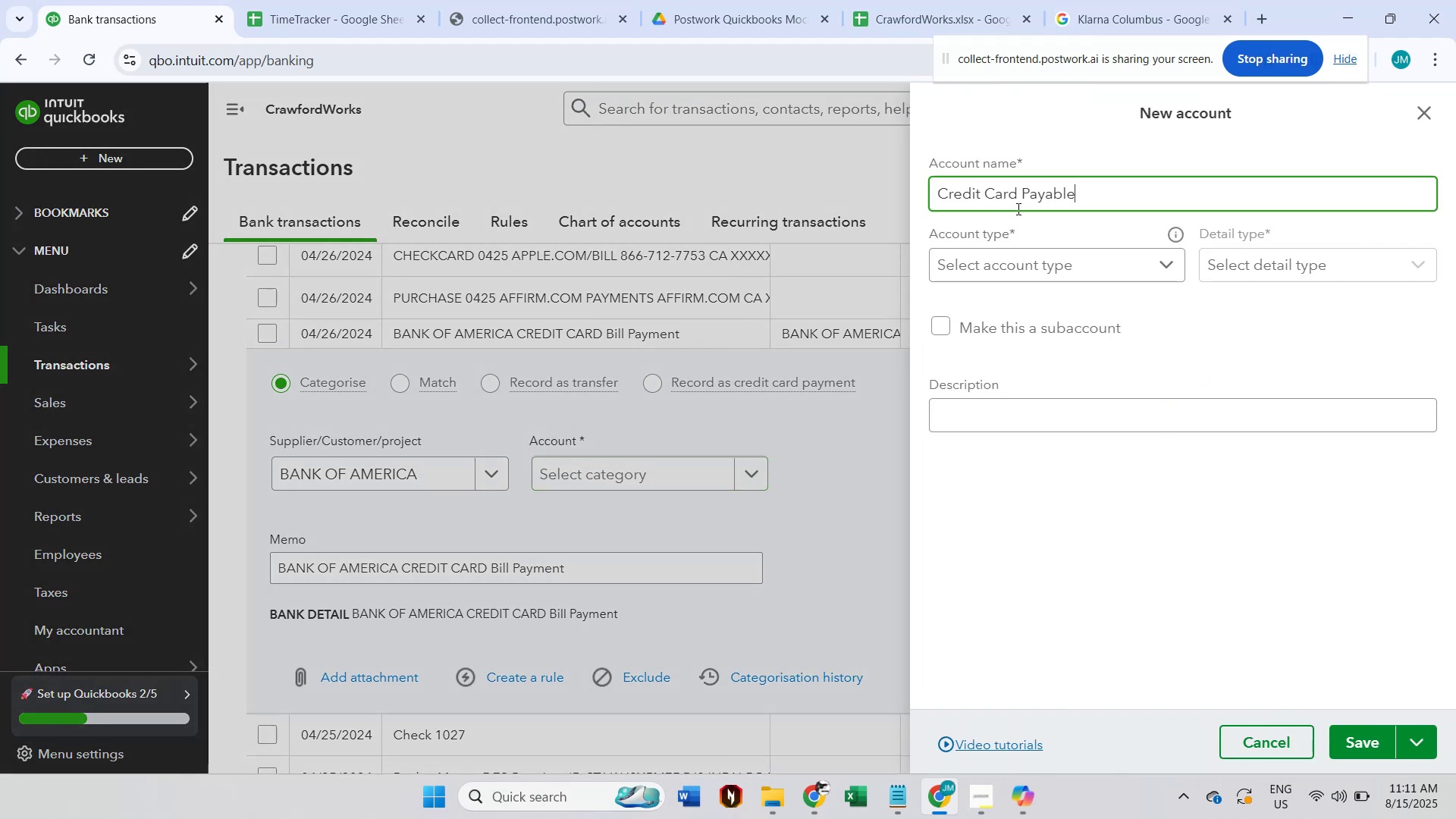 
mouse_move([1042, 278])
 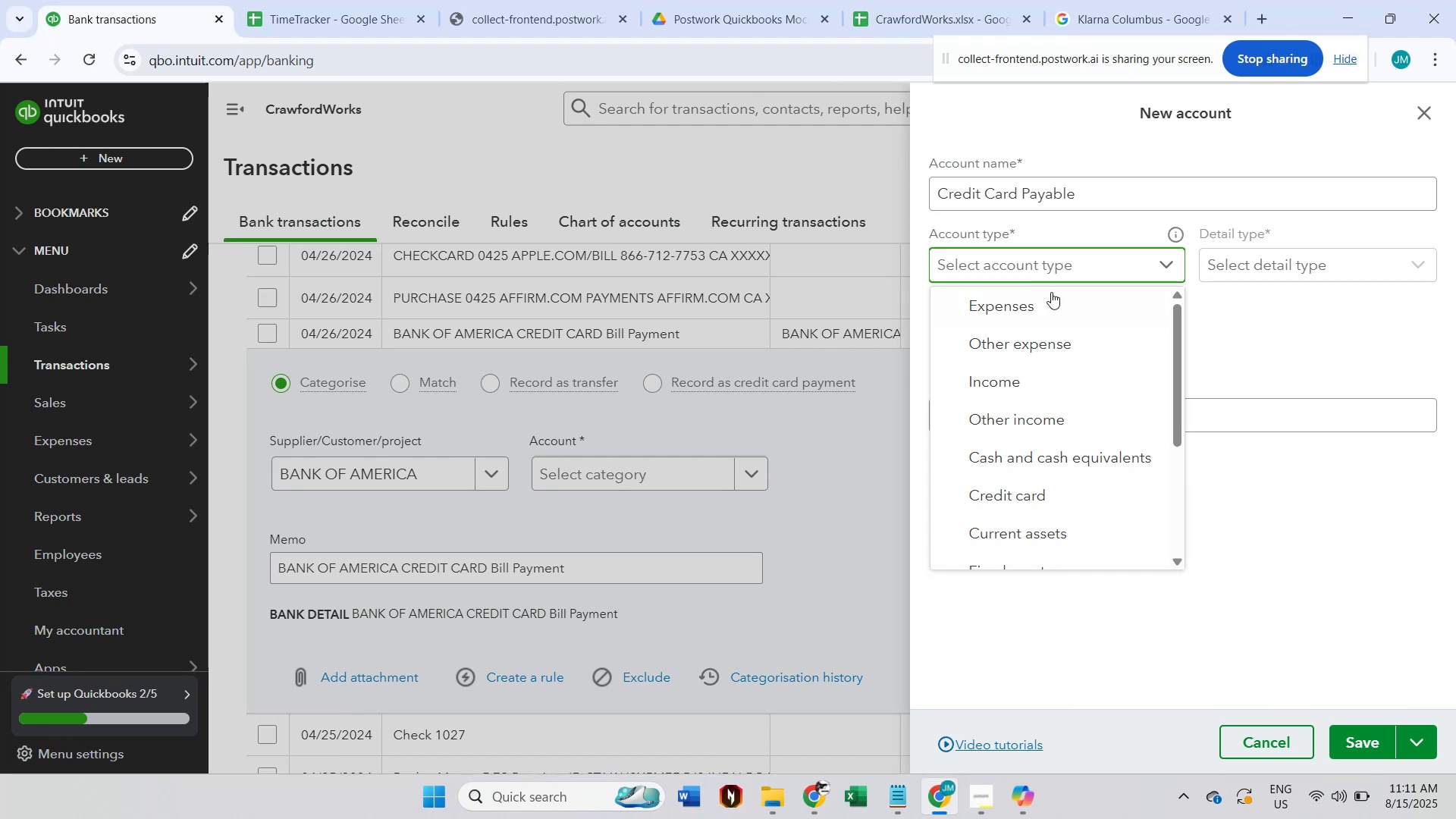 
scroll: coordinate [1108, 359], scroll_direction: down, amount: 2.0
 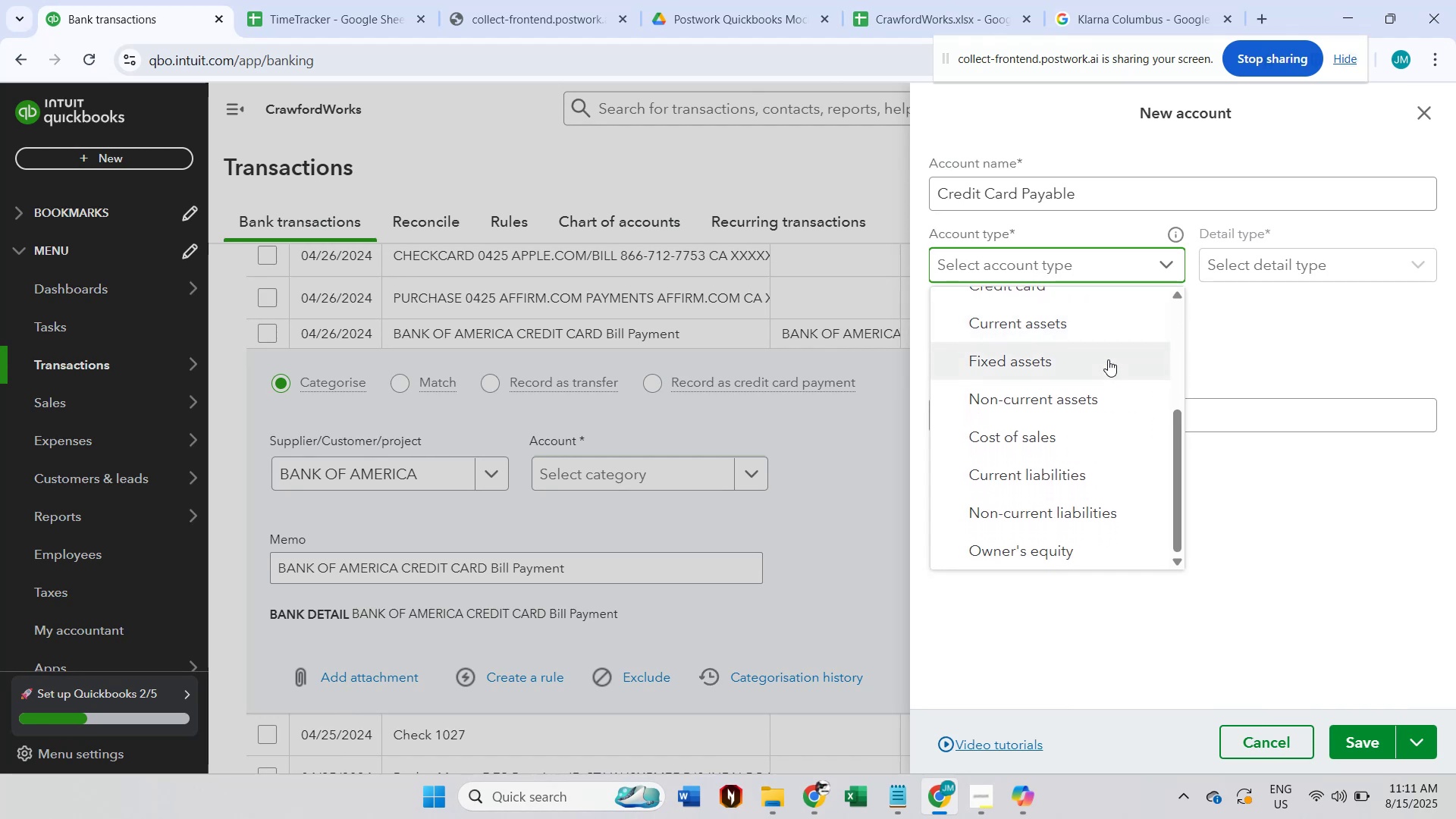 
key(Alt+AltLeft)
 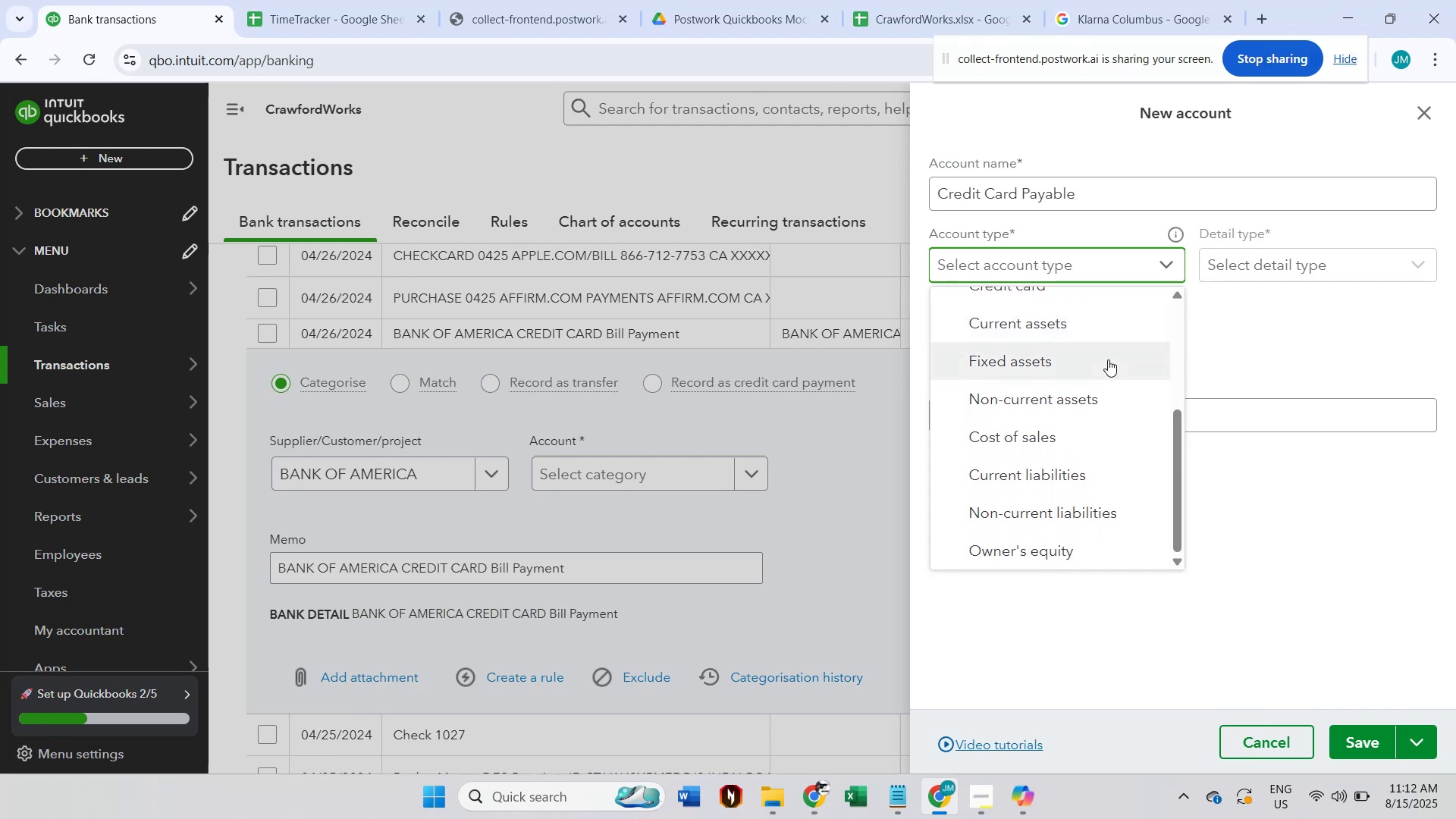 
key(Alt+Tab)
 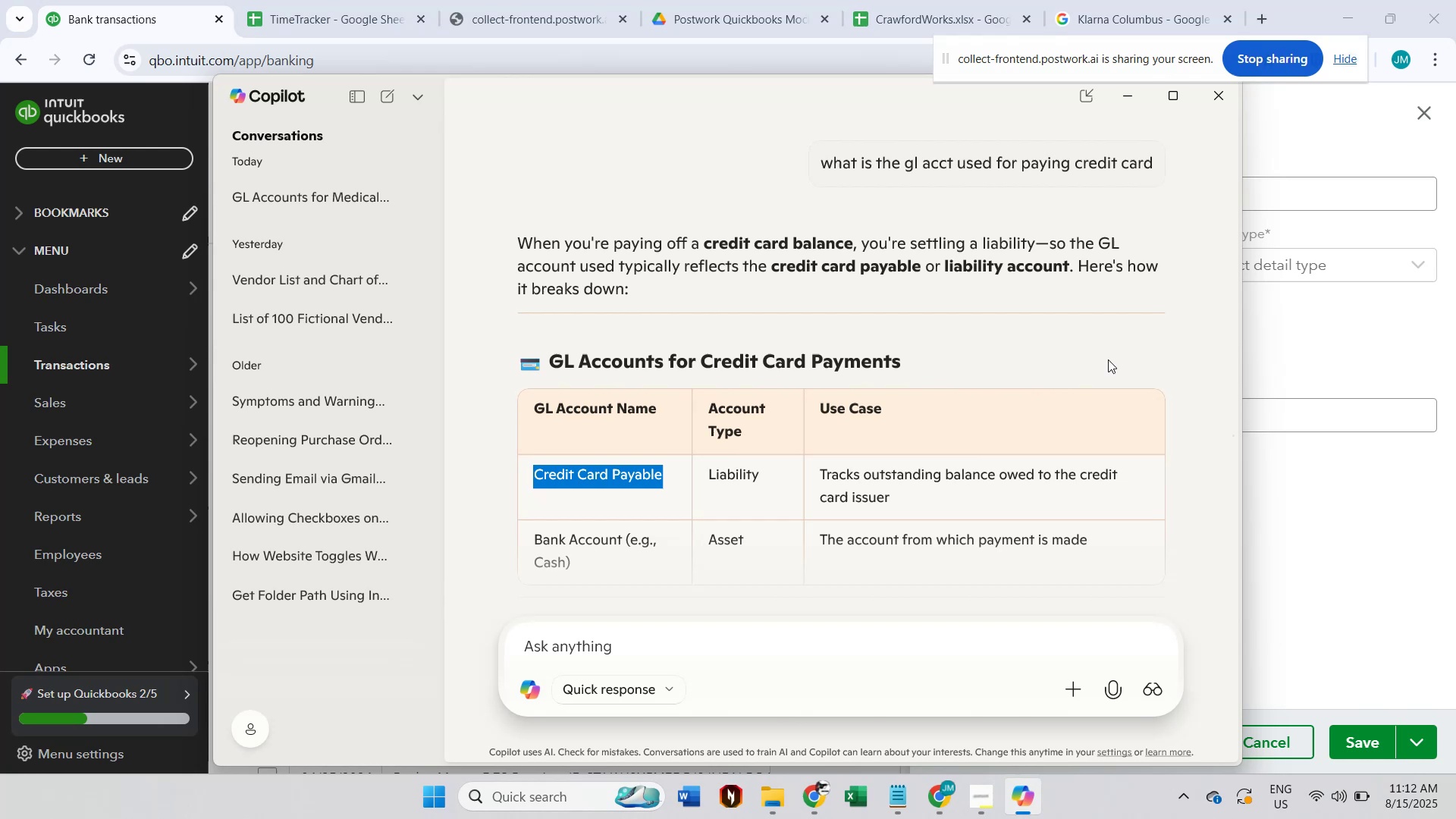 
scroll: coordinate [1122, 422], scroll_direction: down, amount: 8.0
 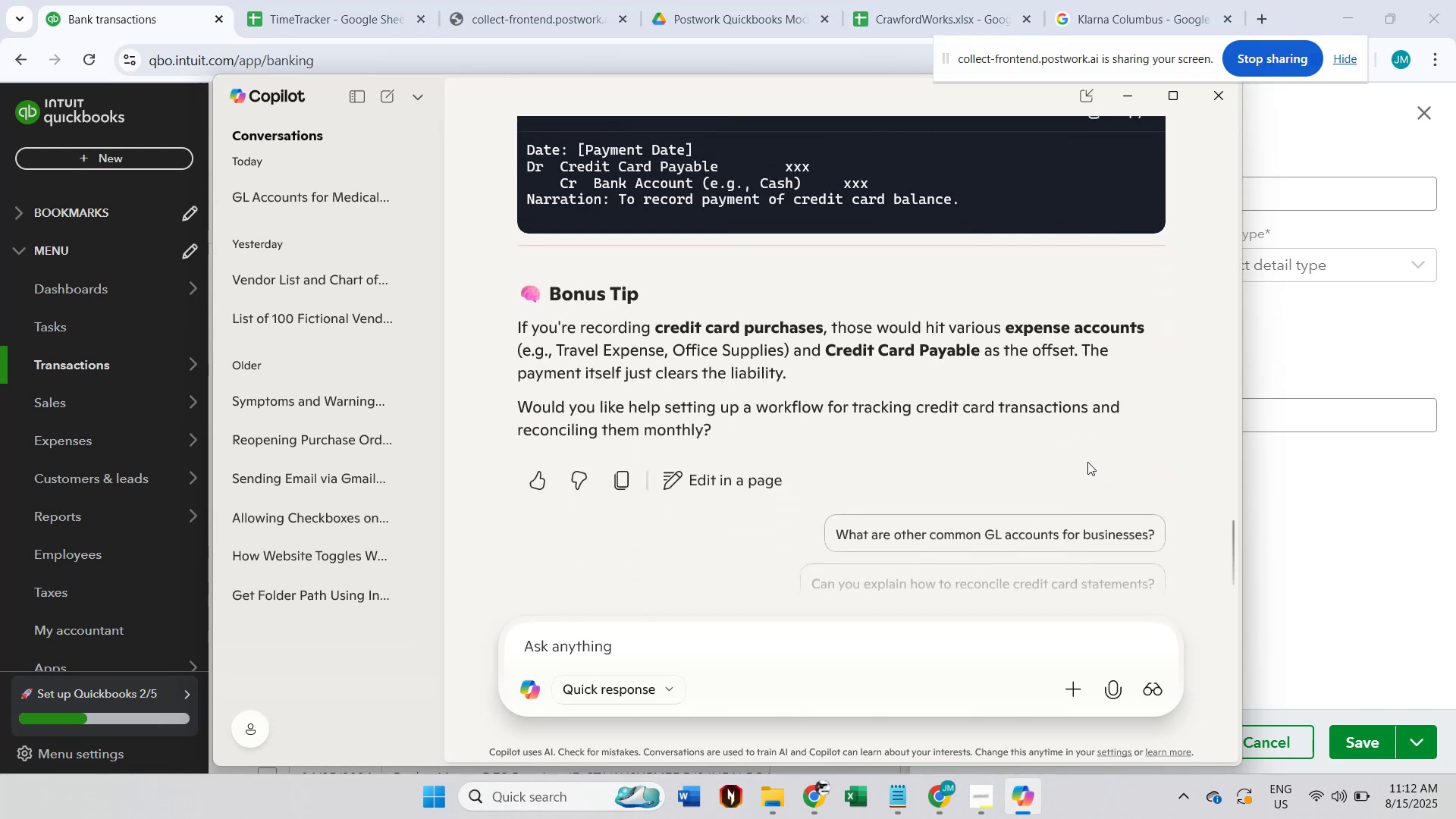 
key(Alt+AltLeft)
 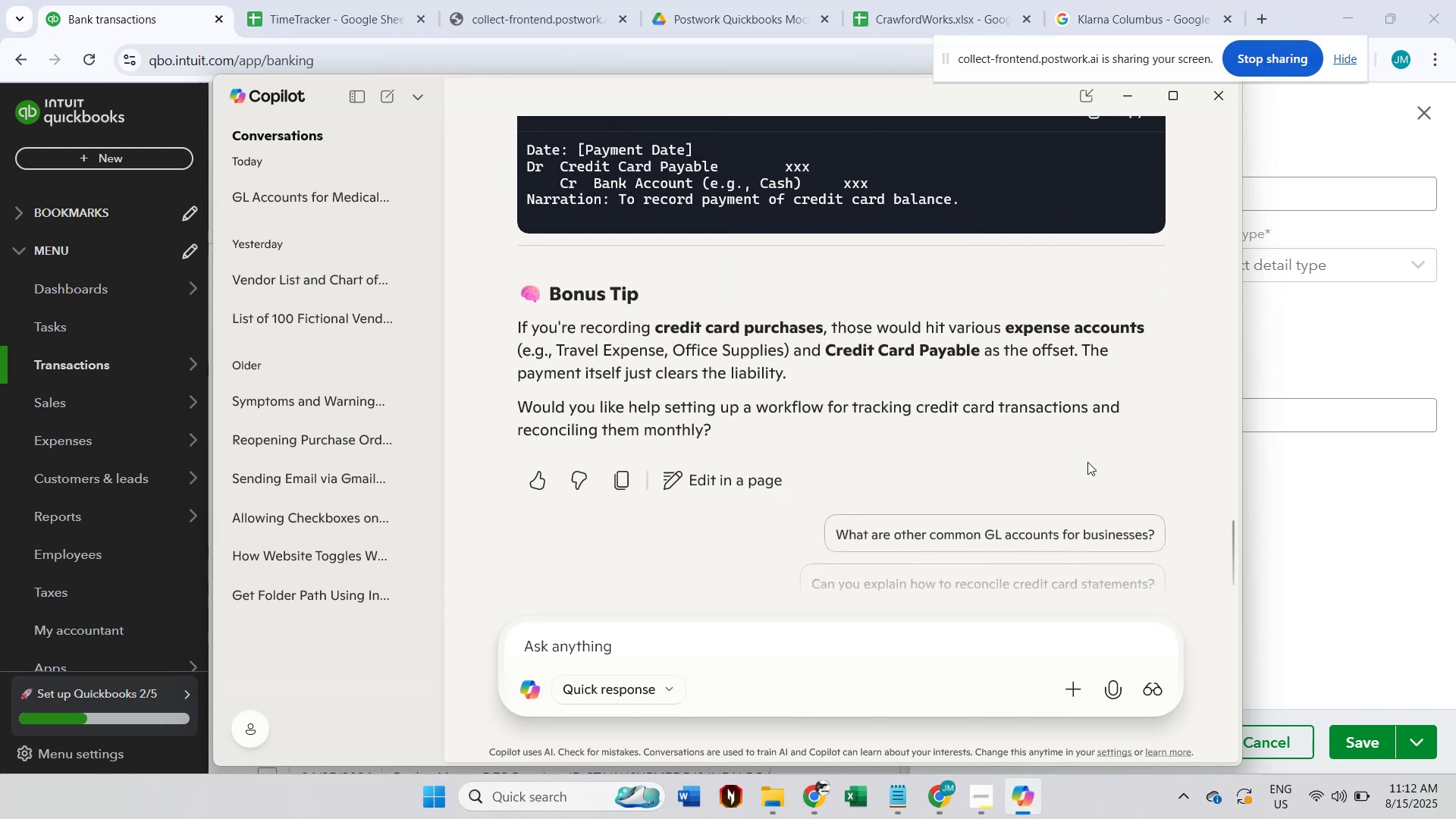 
key(Alt+Tab)
 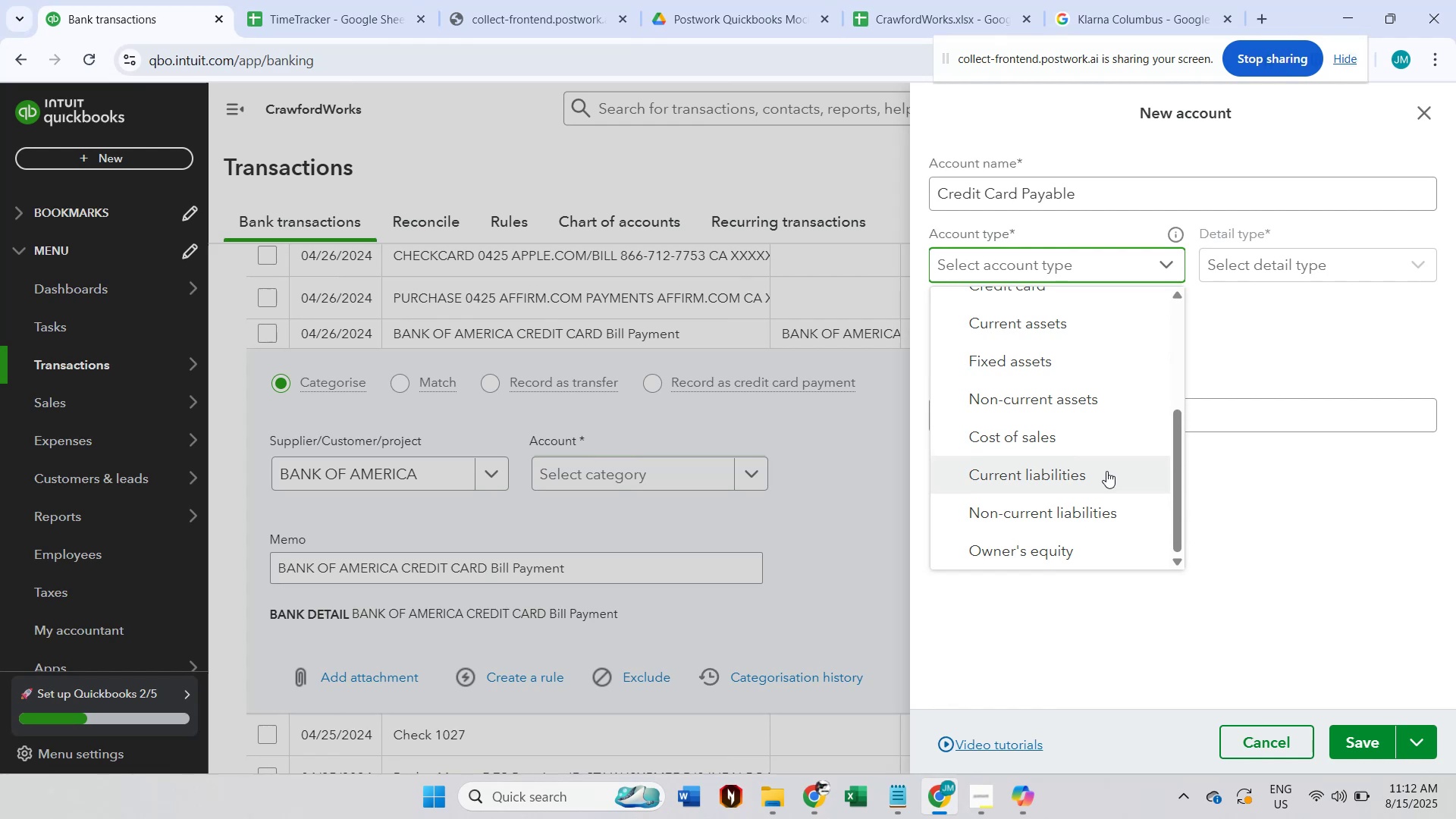 
wait(7.47)
 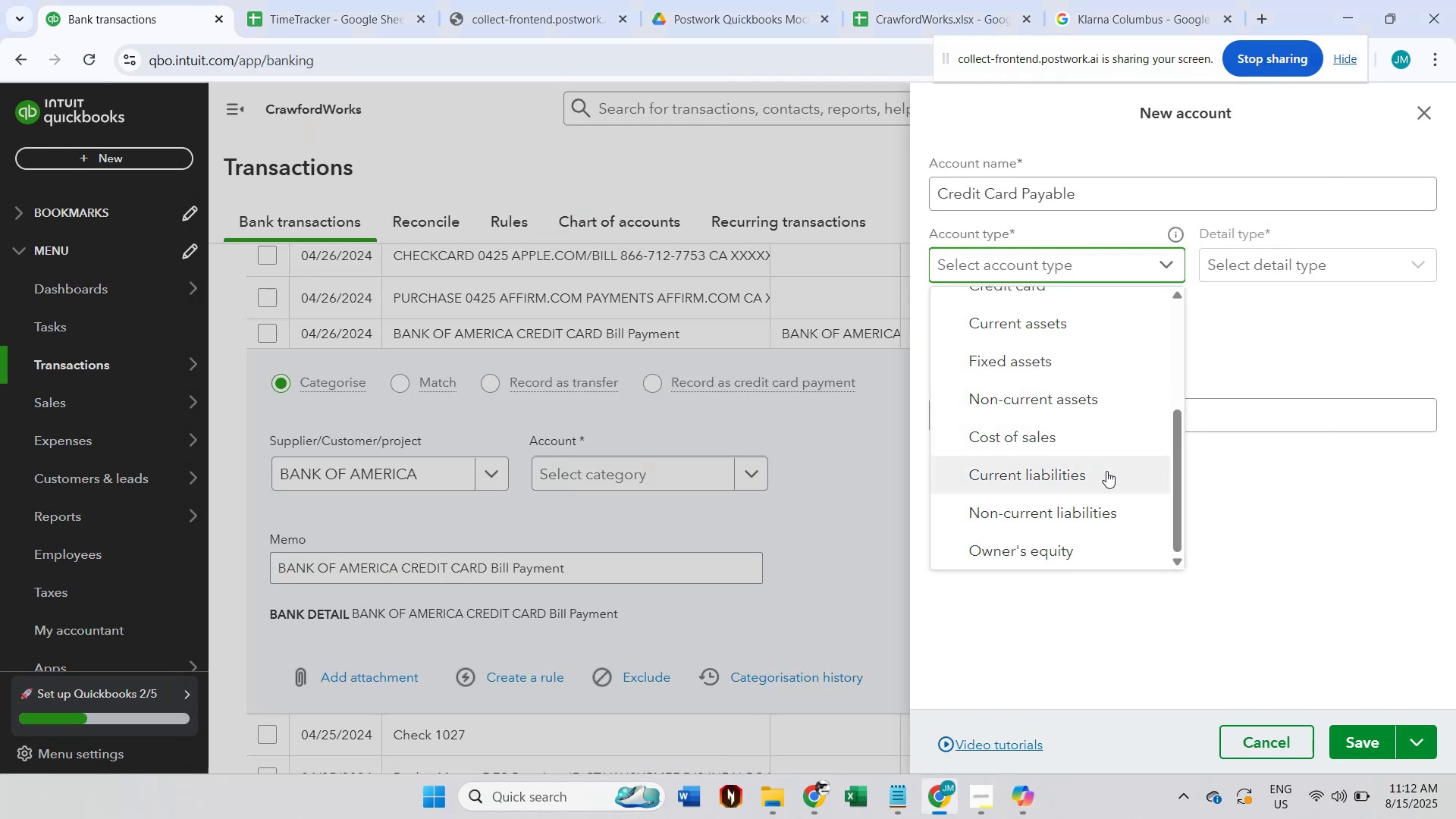 
left_click([1106, 471])
 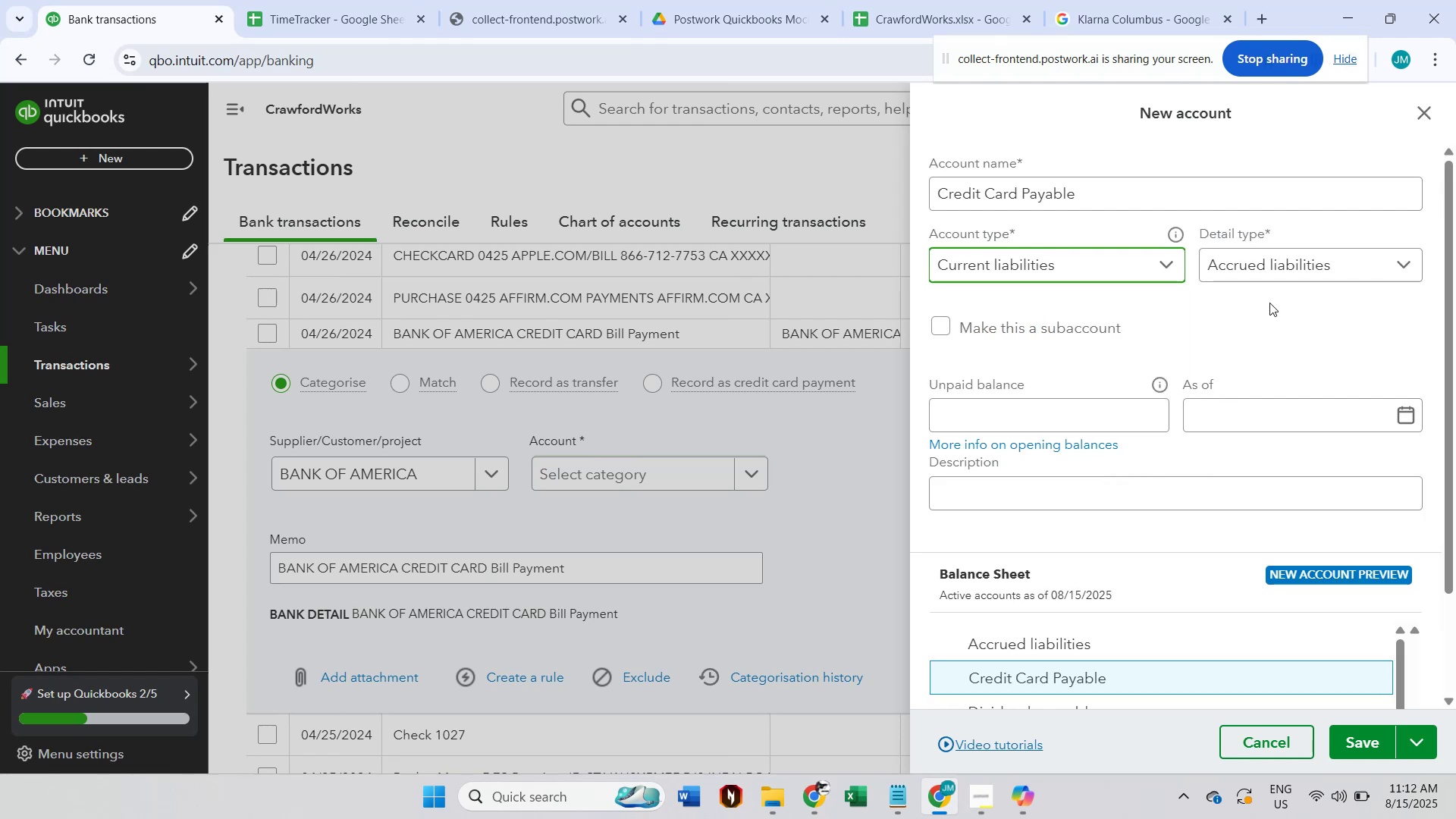 
left_click([1276, 274])
 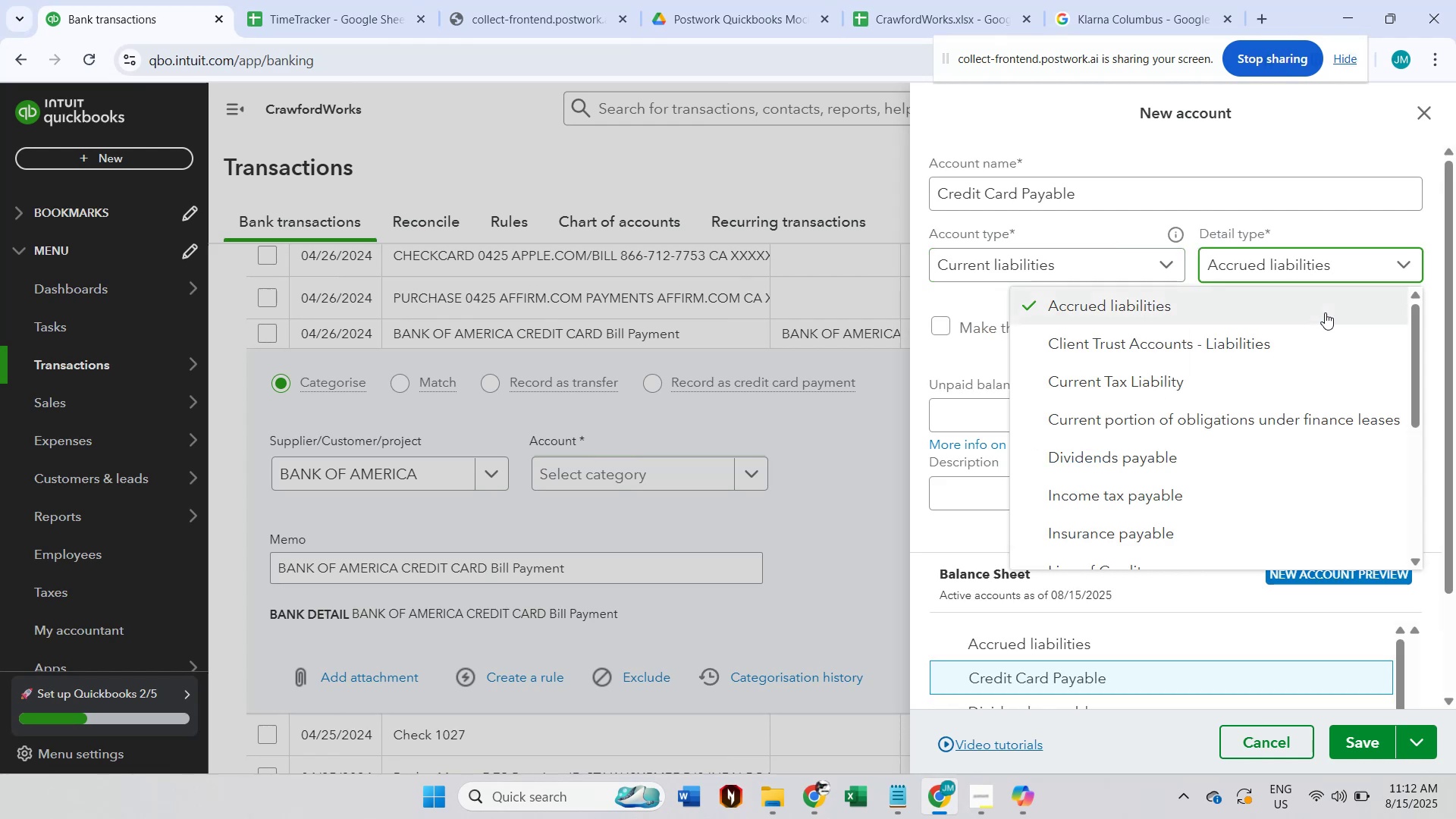 
left_click_drag(start_coordinate=[1416, 394], to_coordinate=[1438, 364])
 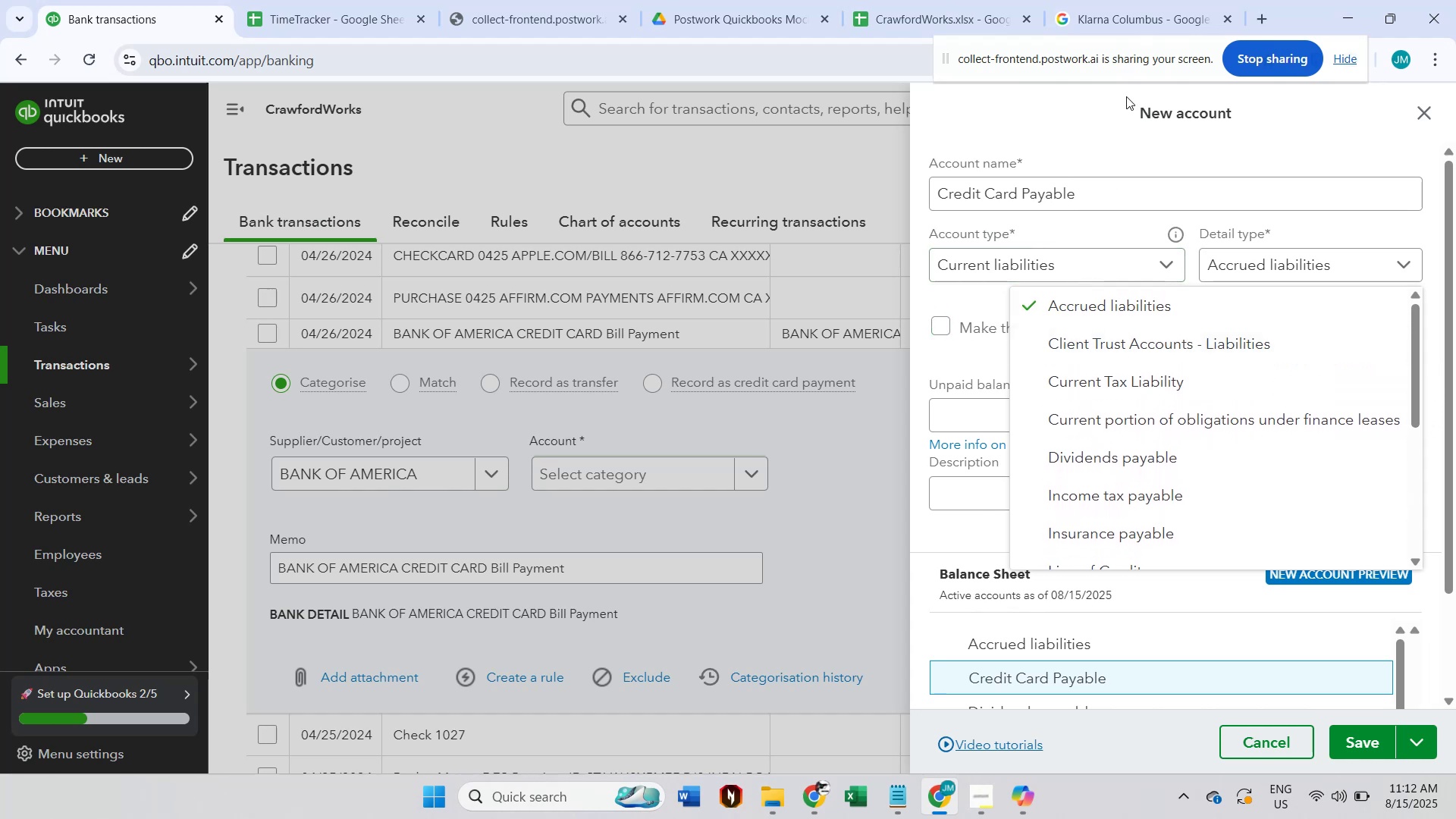 
left_click([1123, 13])
 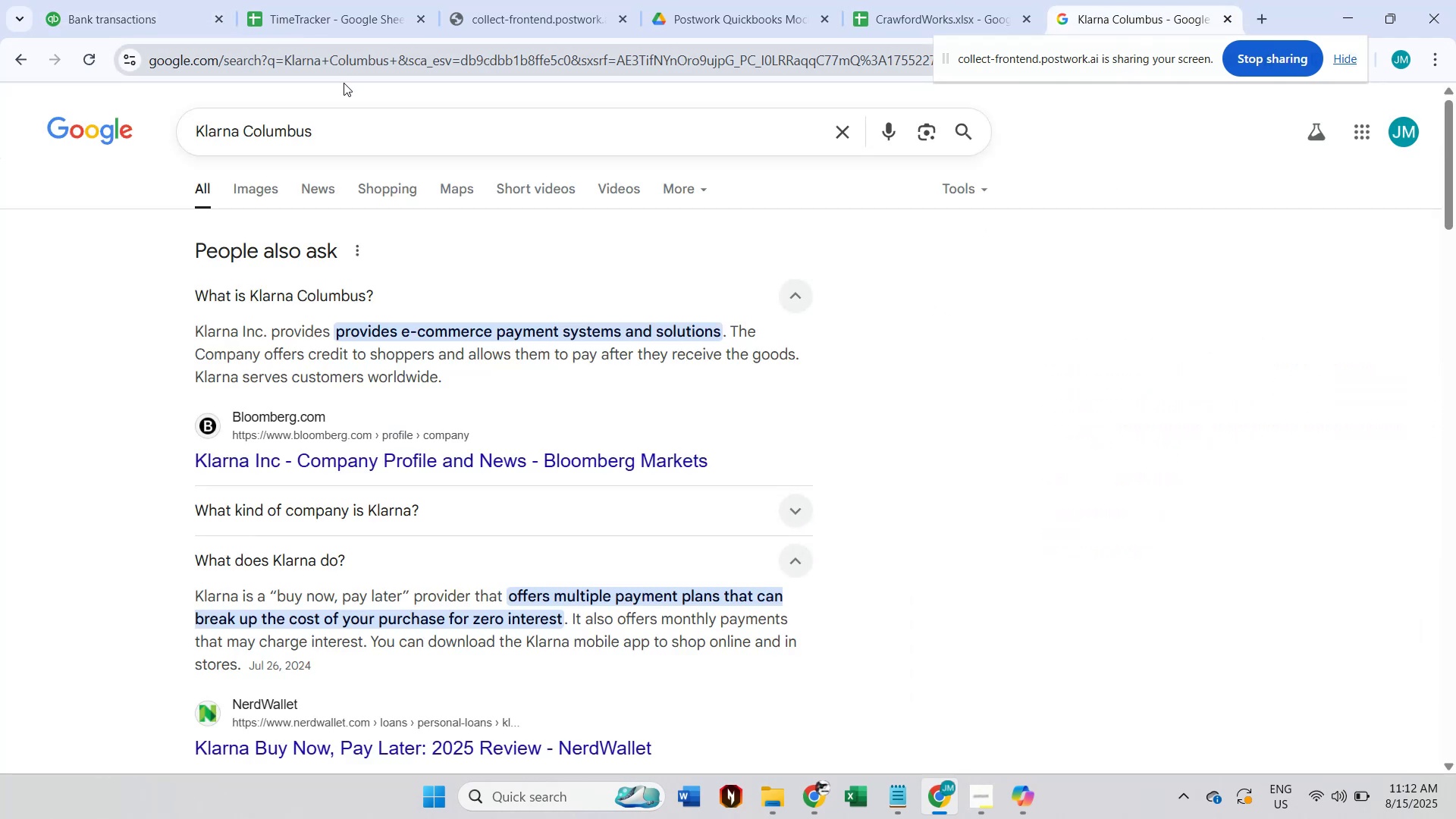 
double_click([351, 115])
 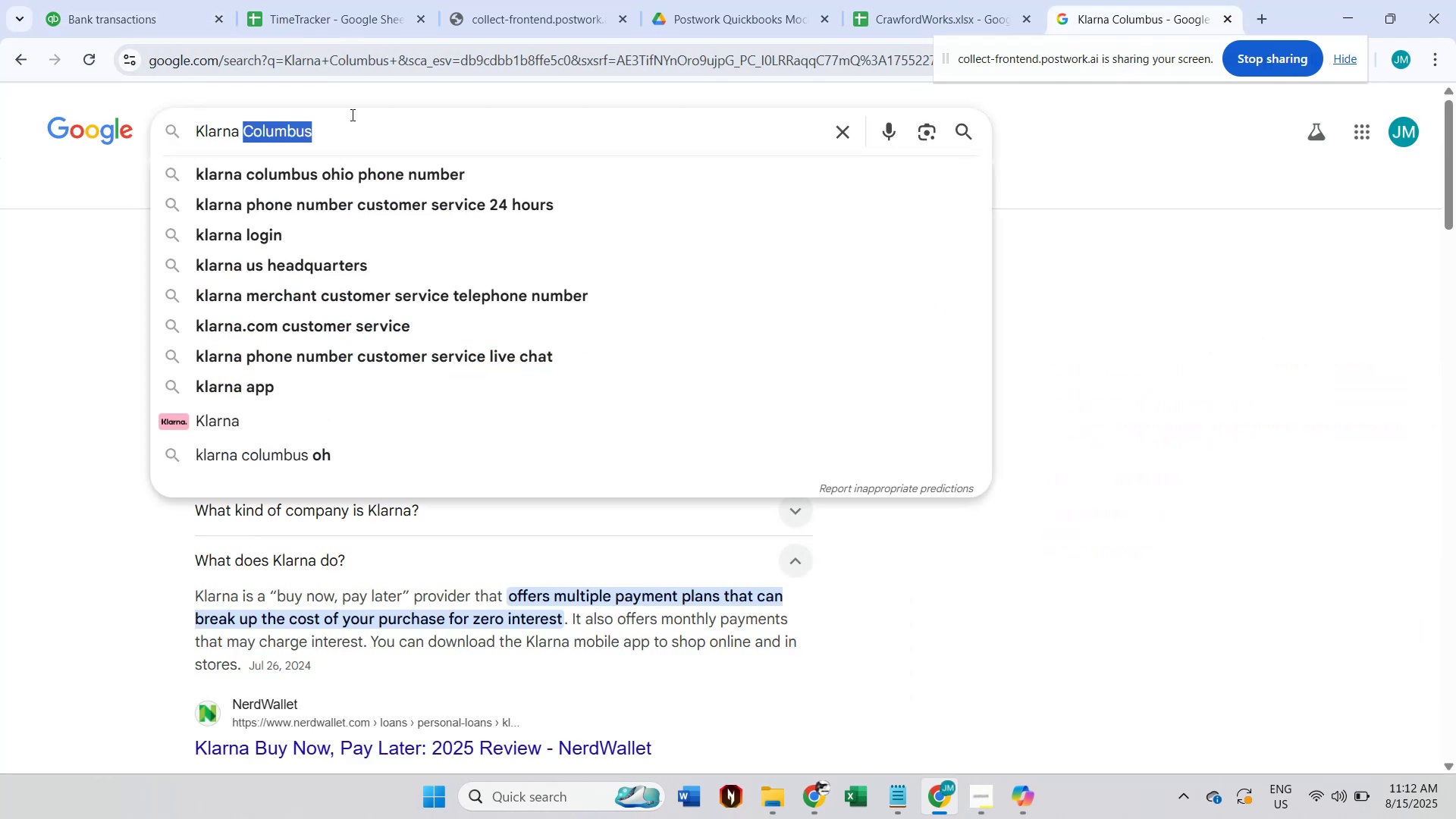 
triple_click([351, 115])
 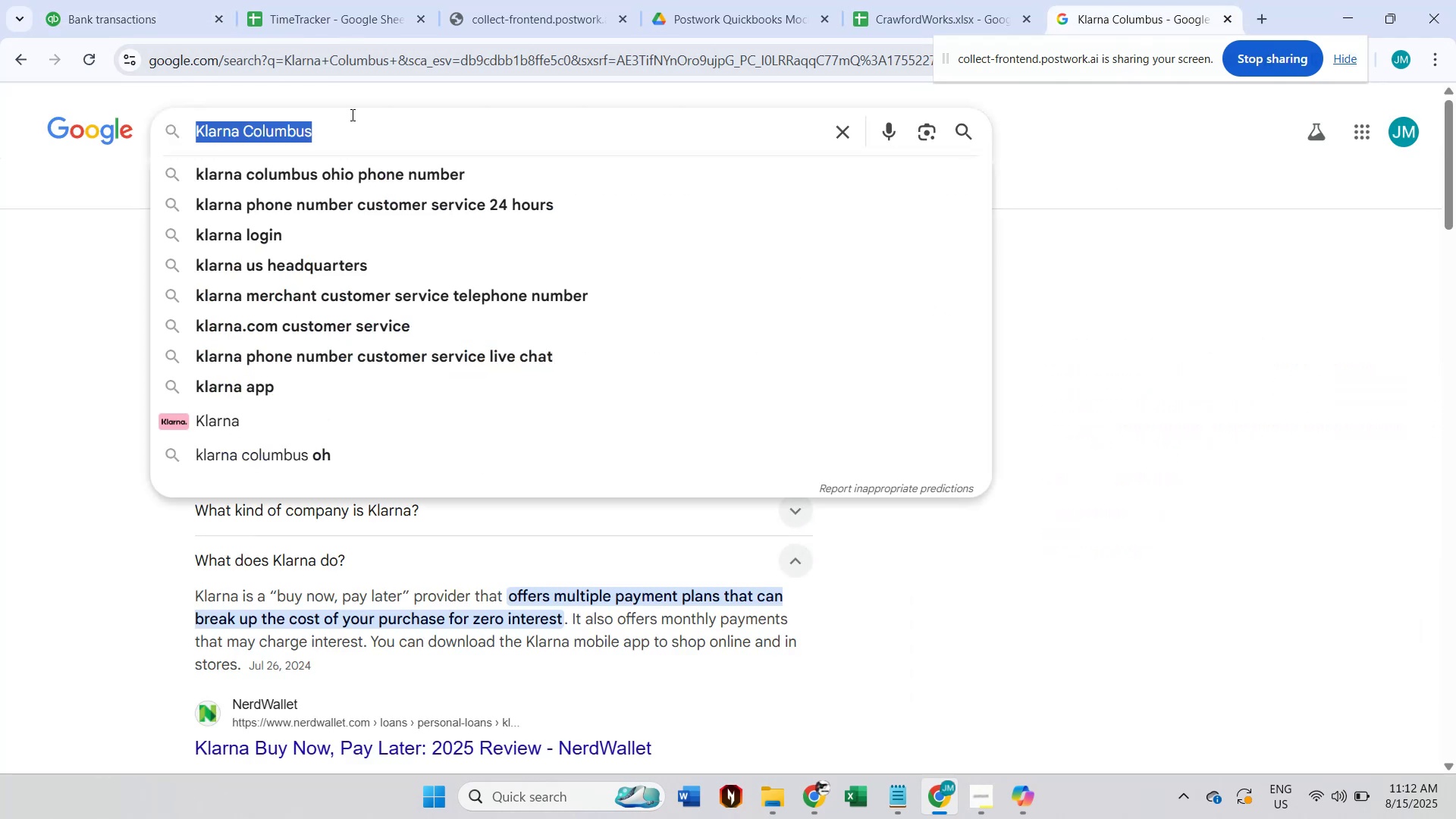 
type(what is line f)
key(Backspace)
type(of cred)
 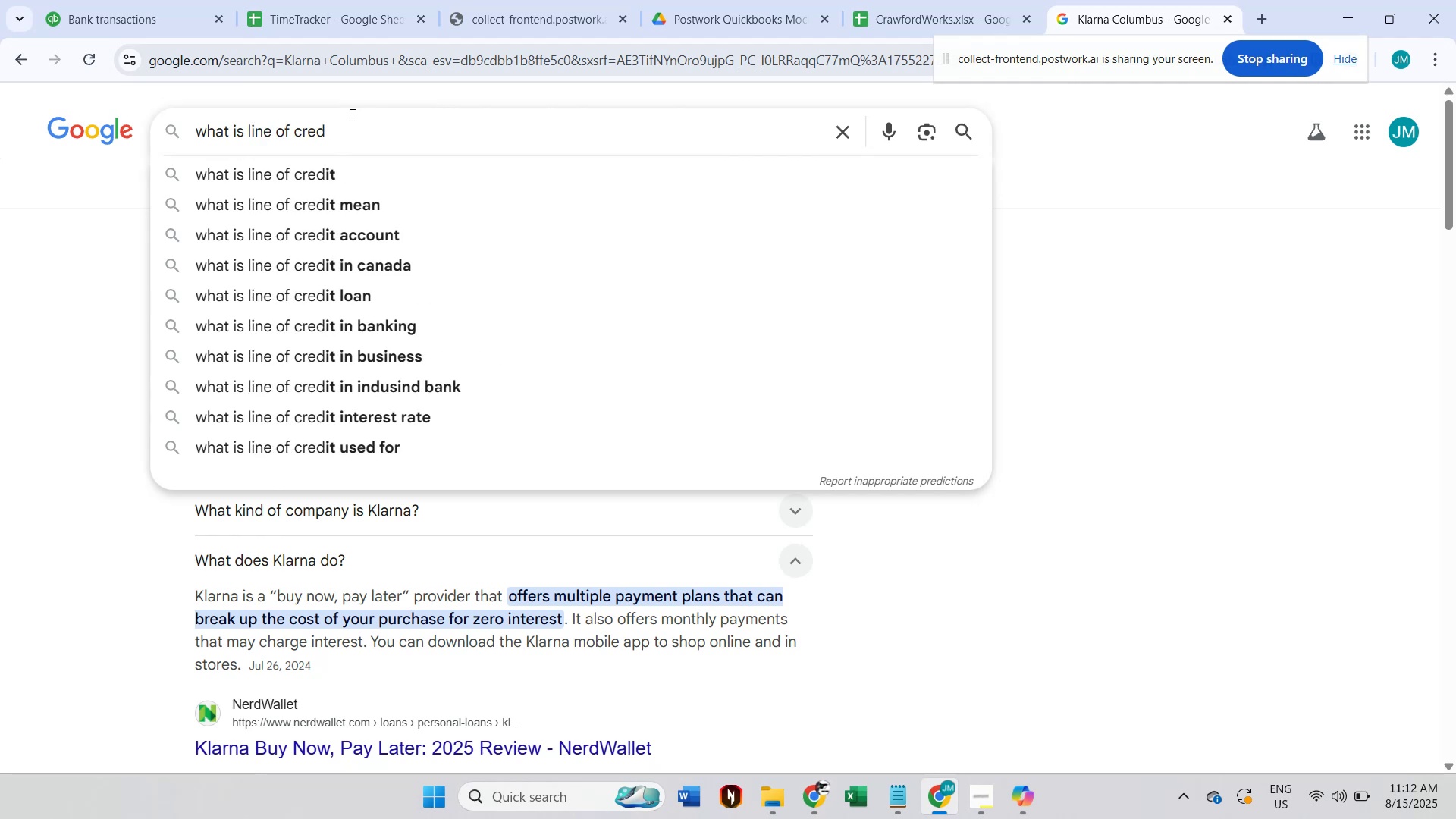 
key(ArrowDown)
 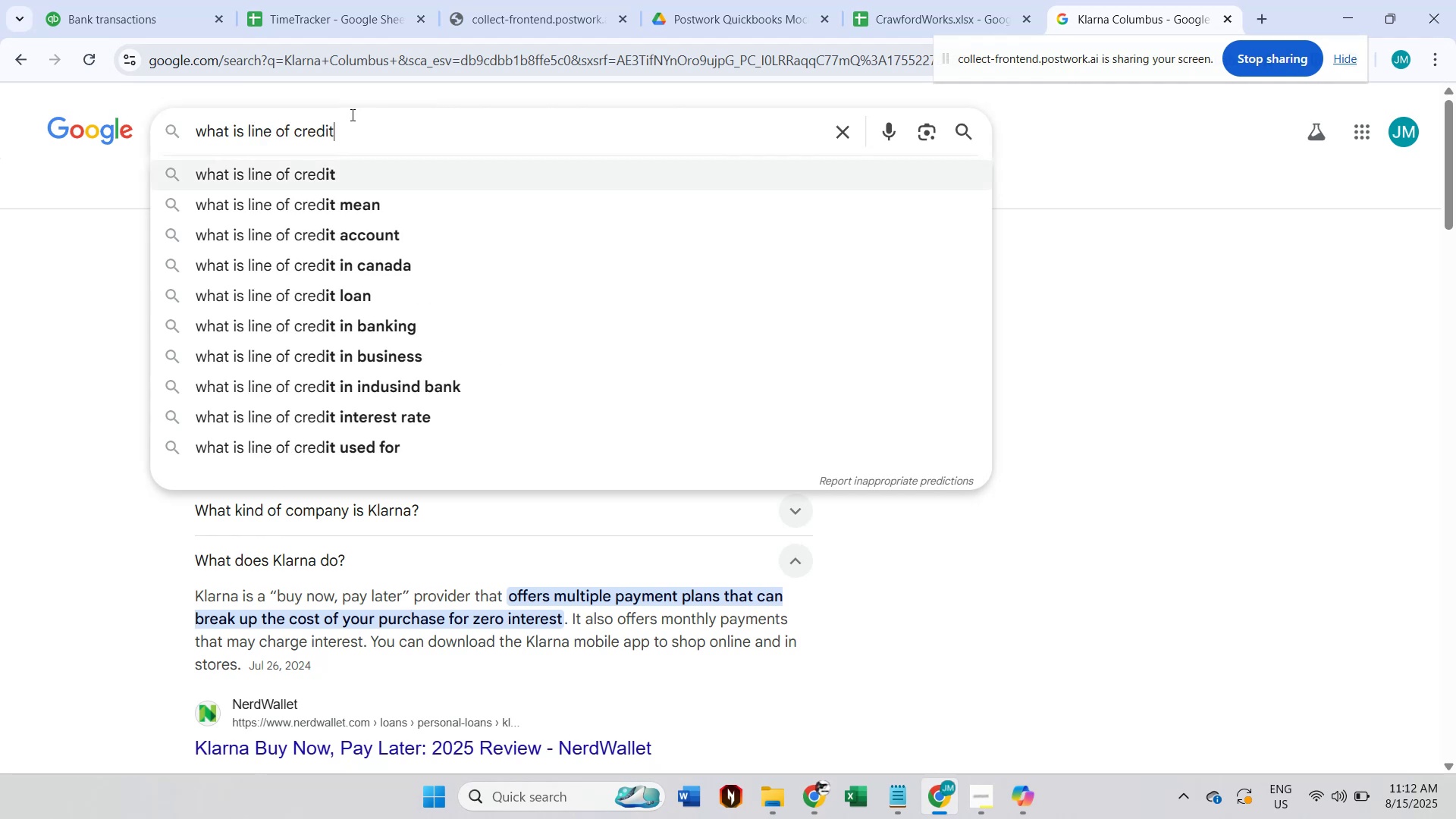 
key(ArrowDown)
 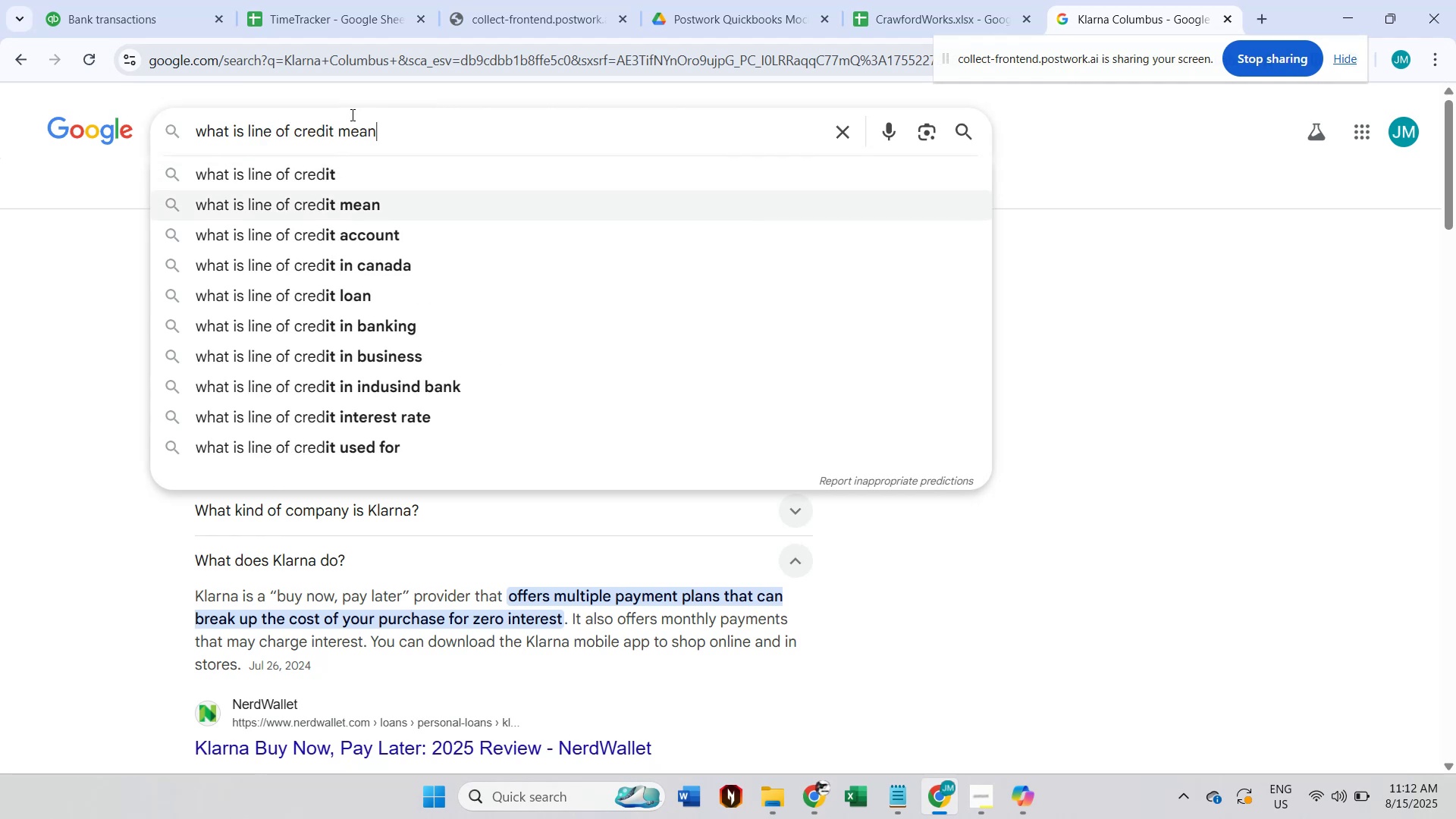 
key(NumpadEnter)
 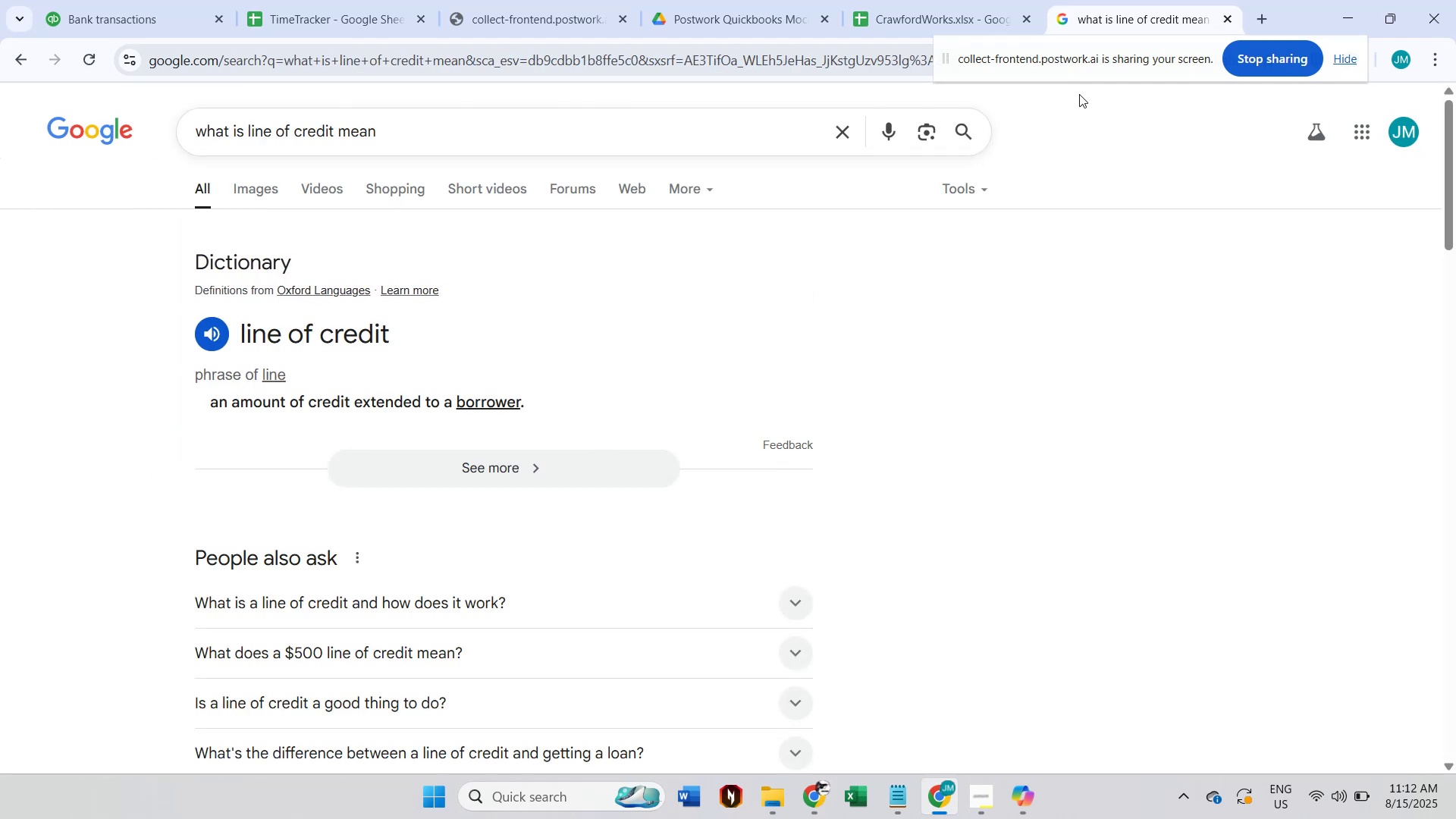 
wait(5.47)
 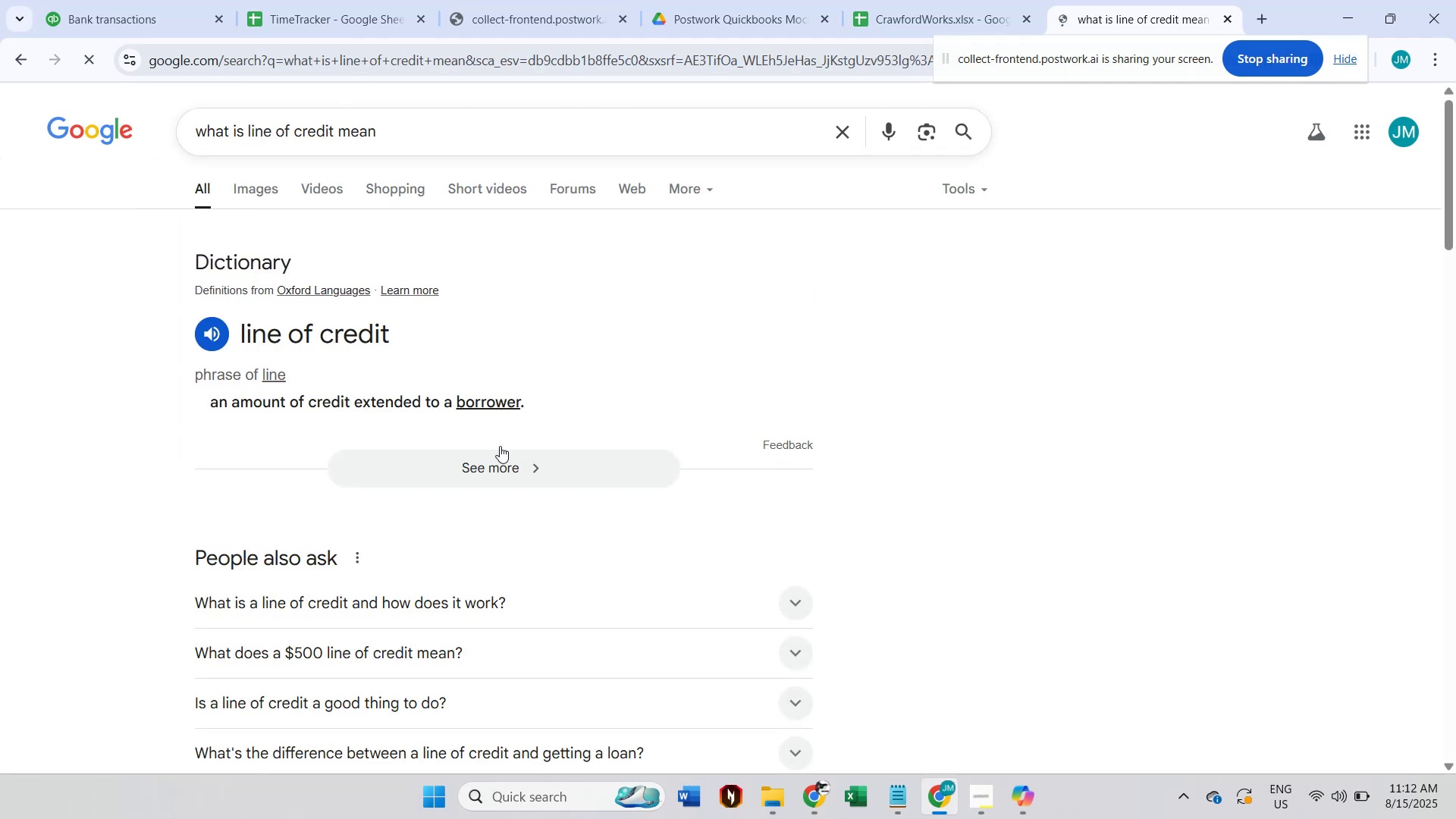 
left_click([694, 614])
 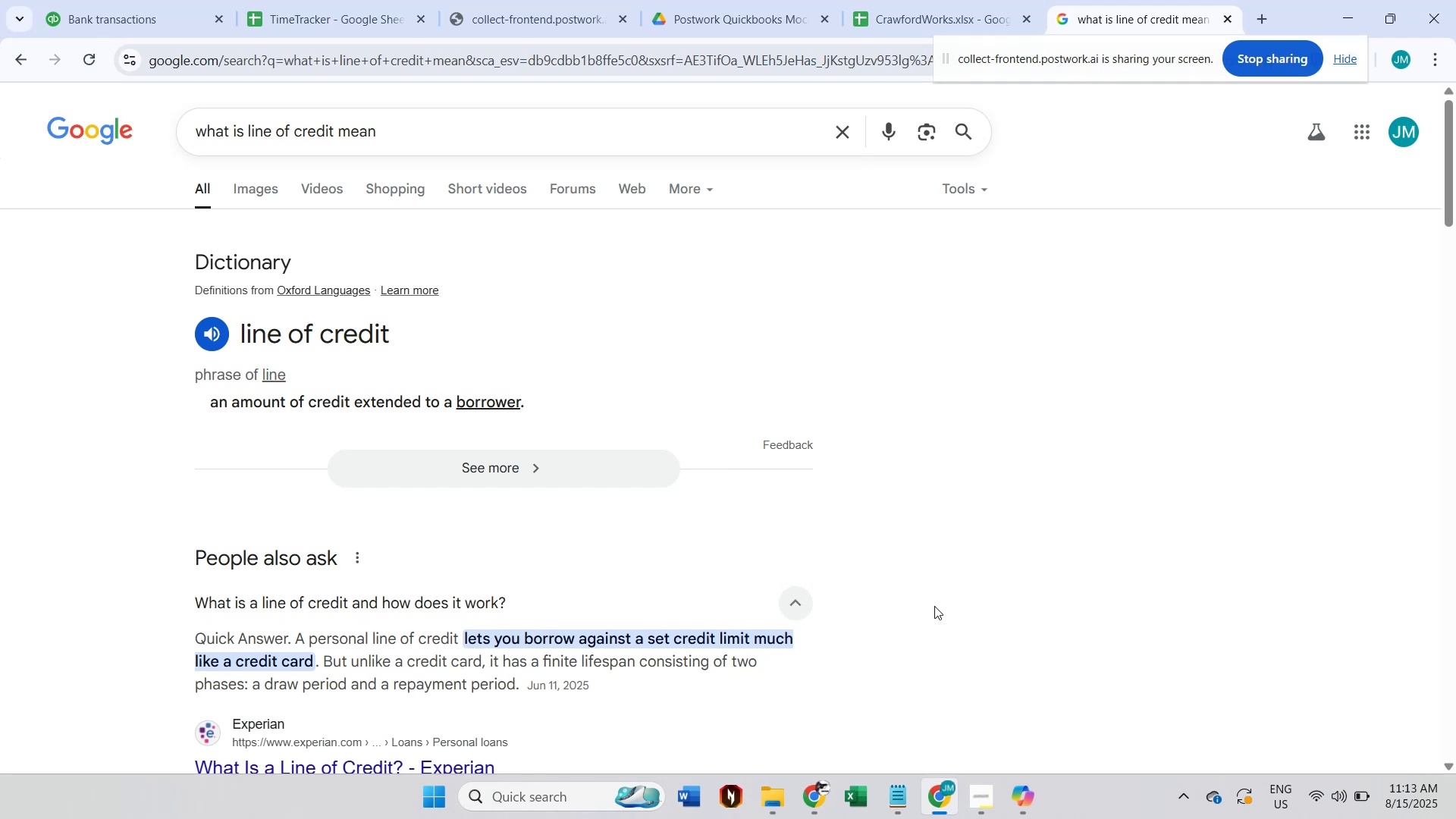 
wait(16.77)
 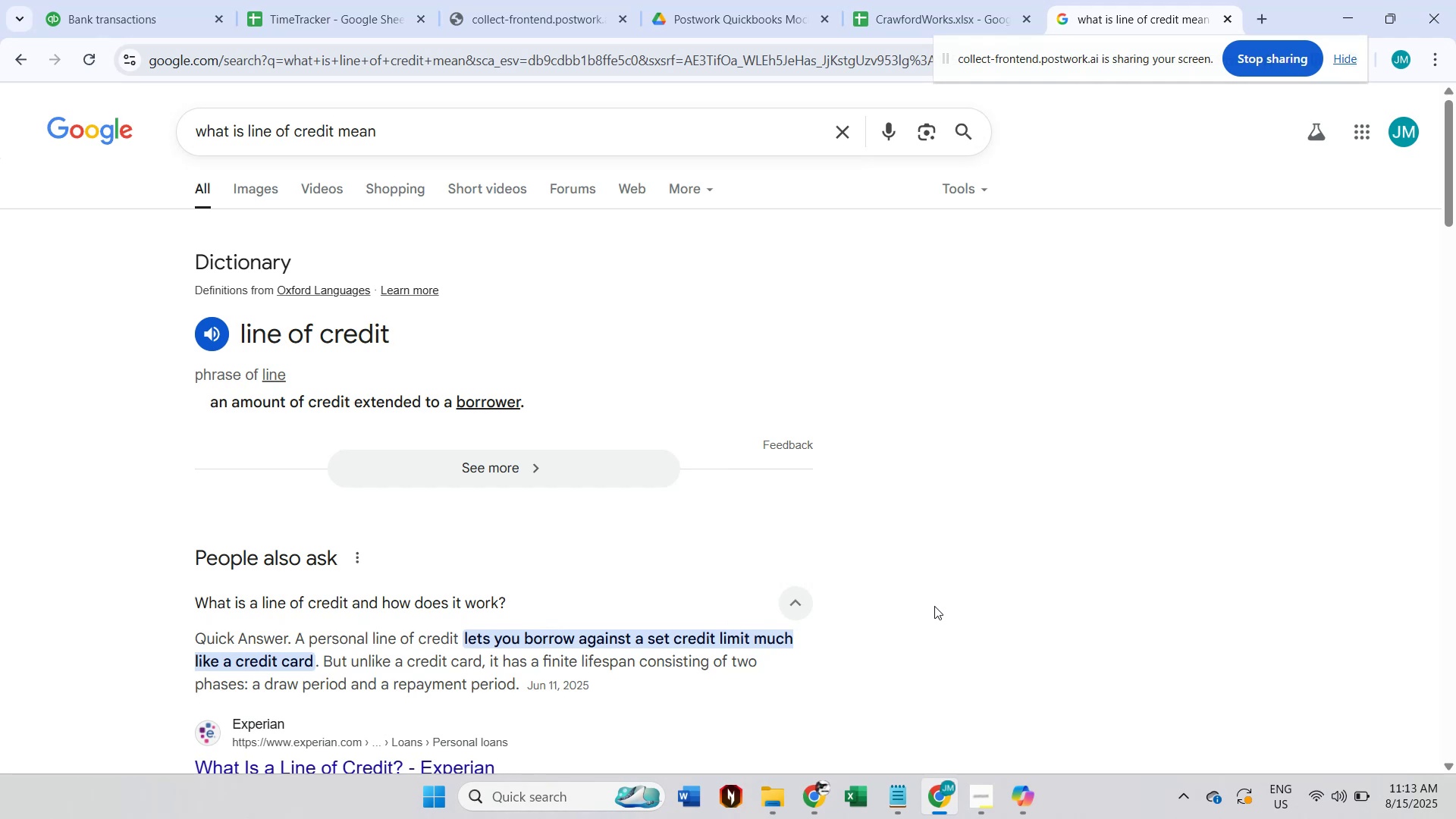 
left_click([140, 0])
 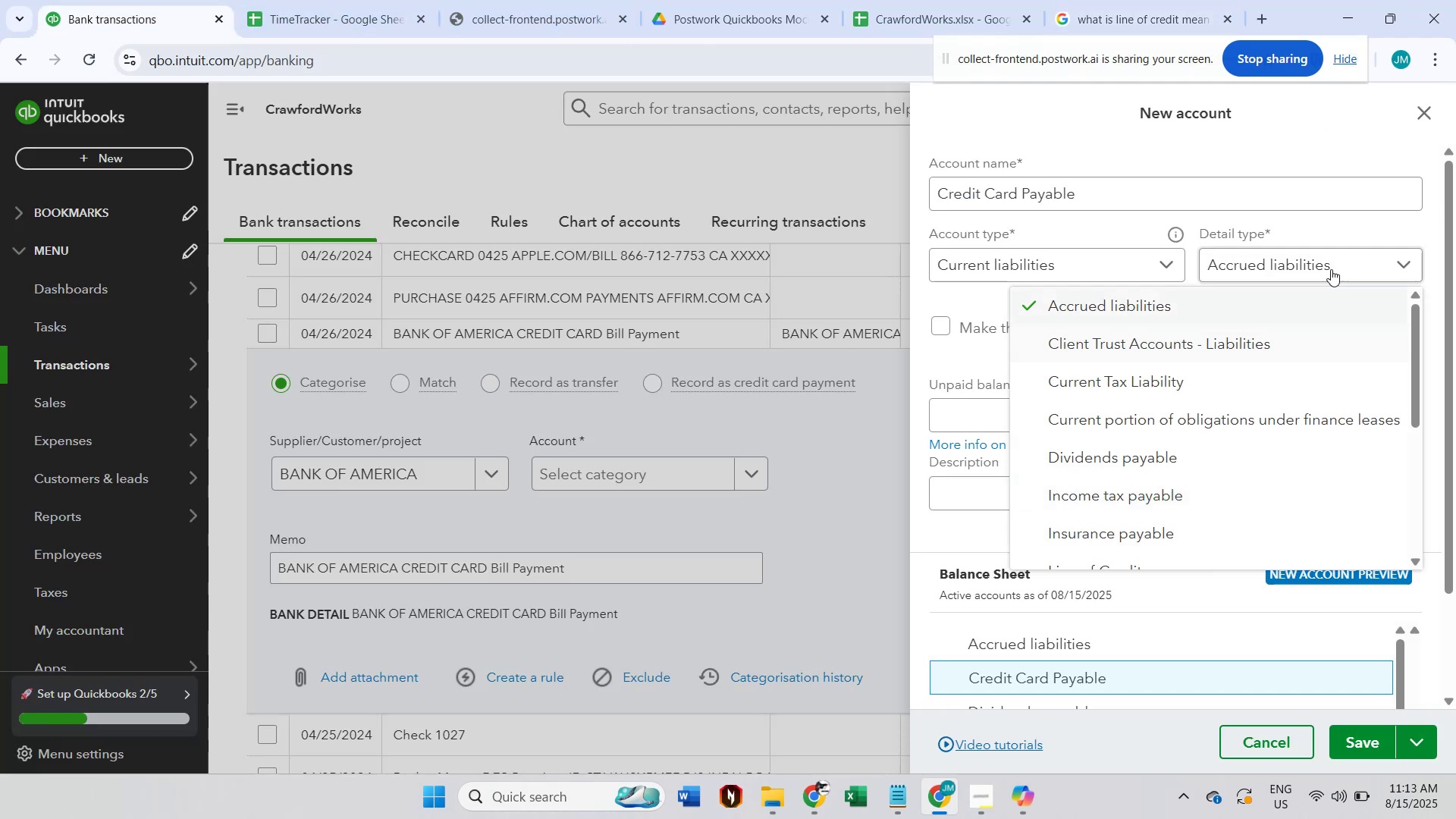 
left_click([1339, 233])
 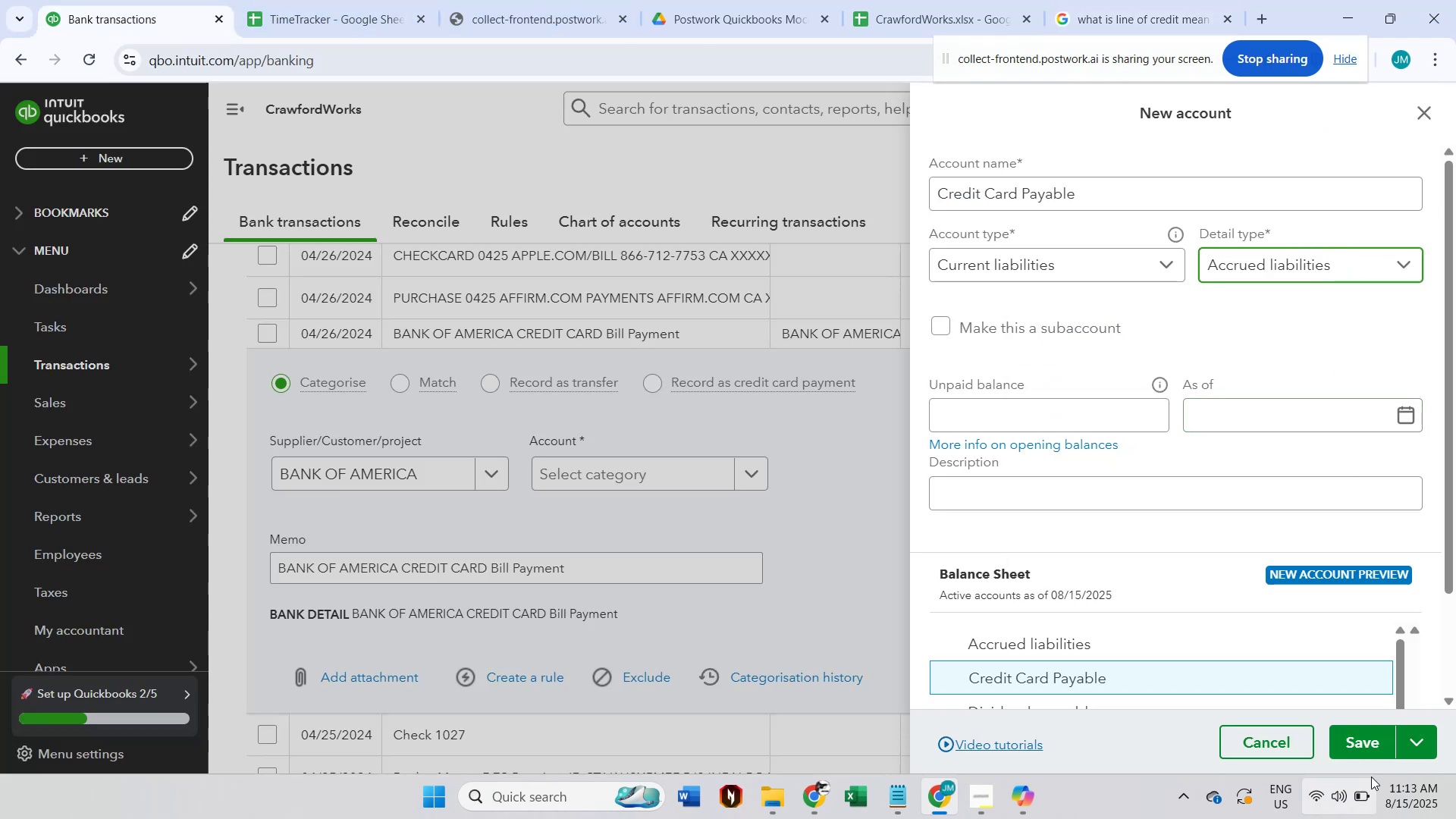 
left_click([1372, 752])
 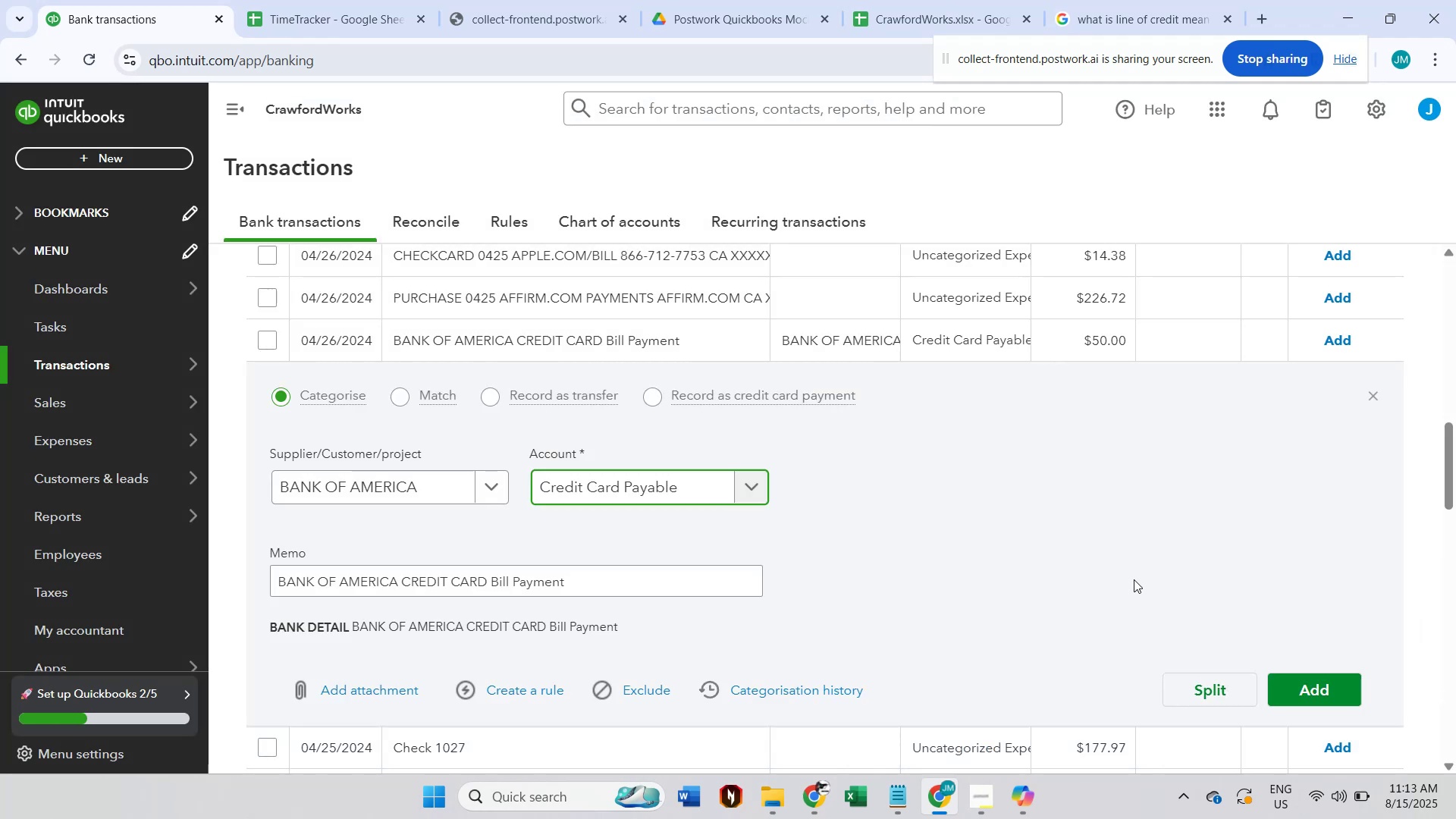 
left_click([1292, 681])
 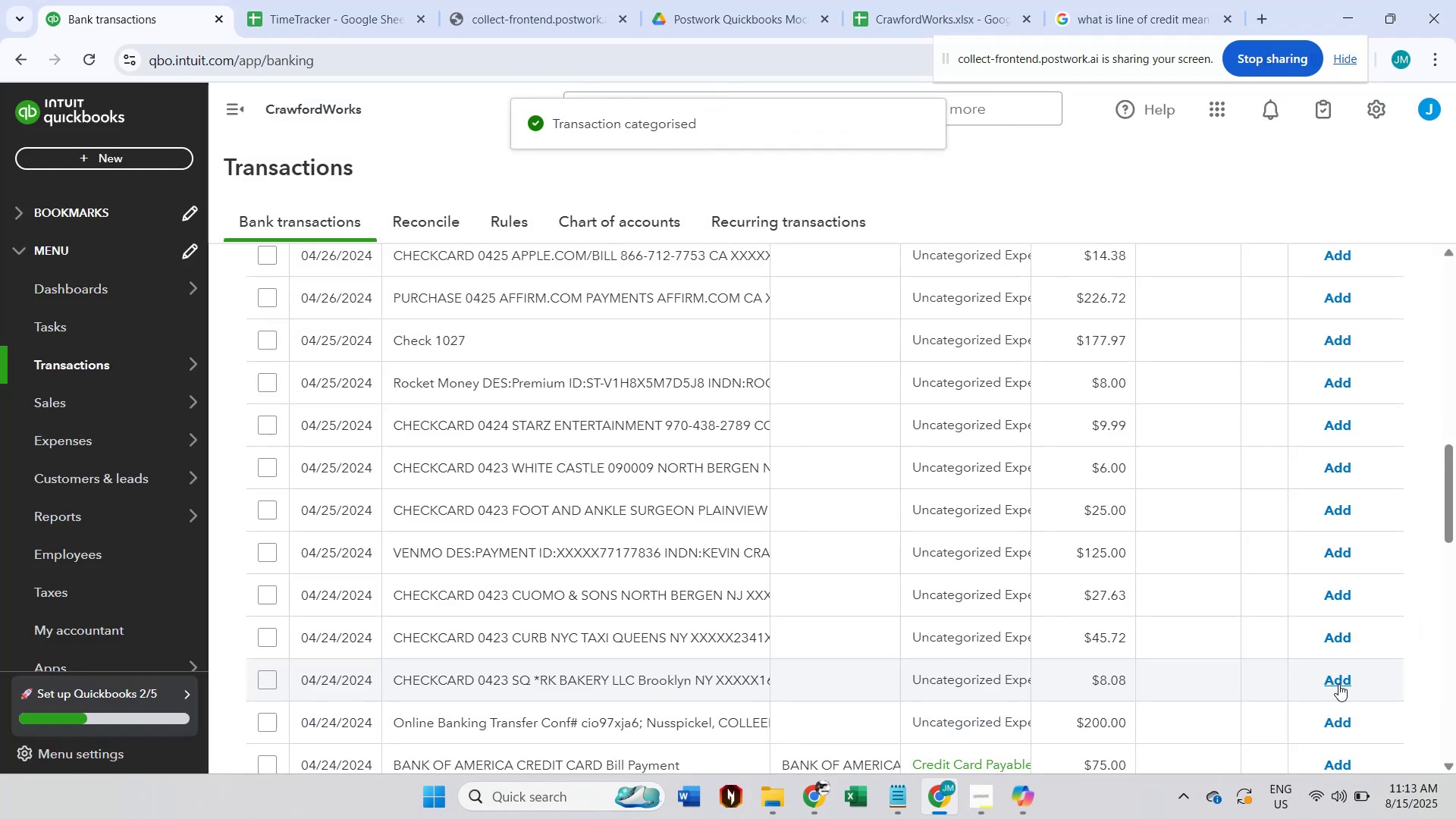 
scroll: coordinate [566, 482], scroll_direction: down, amount: 2.0
 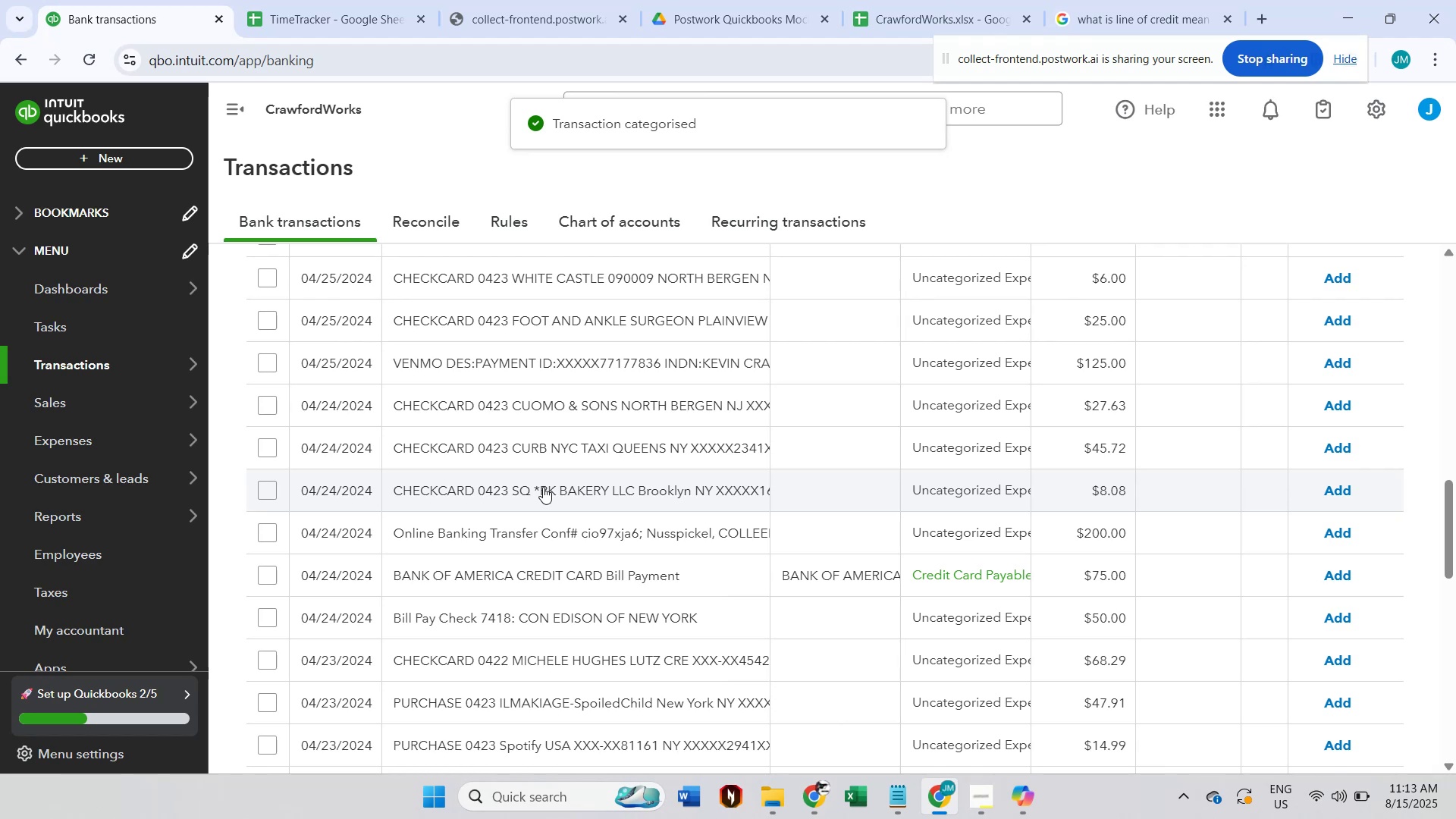 
scroll: coordinate [701, 607], scroll_direction: up, amount: 2.0
 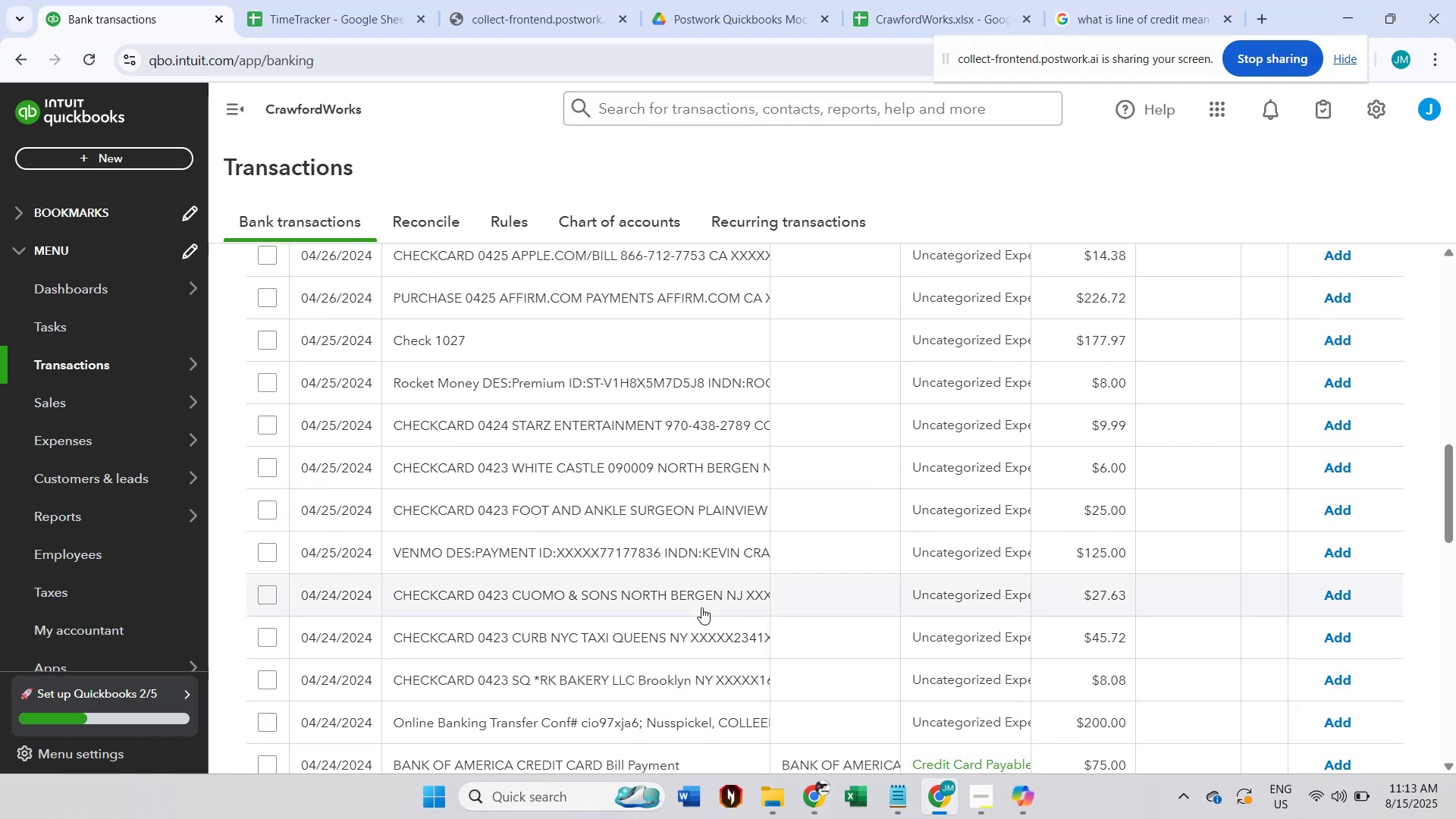 
scroll: coordinate [843, 578], scroll_direction: down, amount: 5.0
 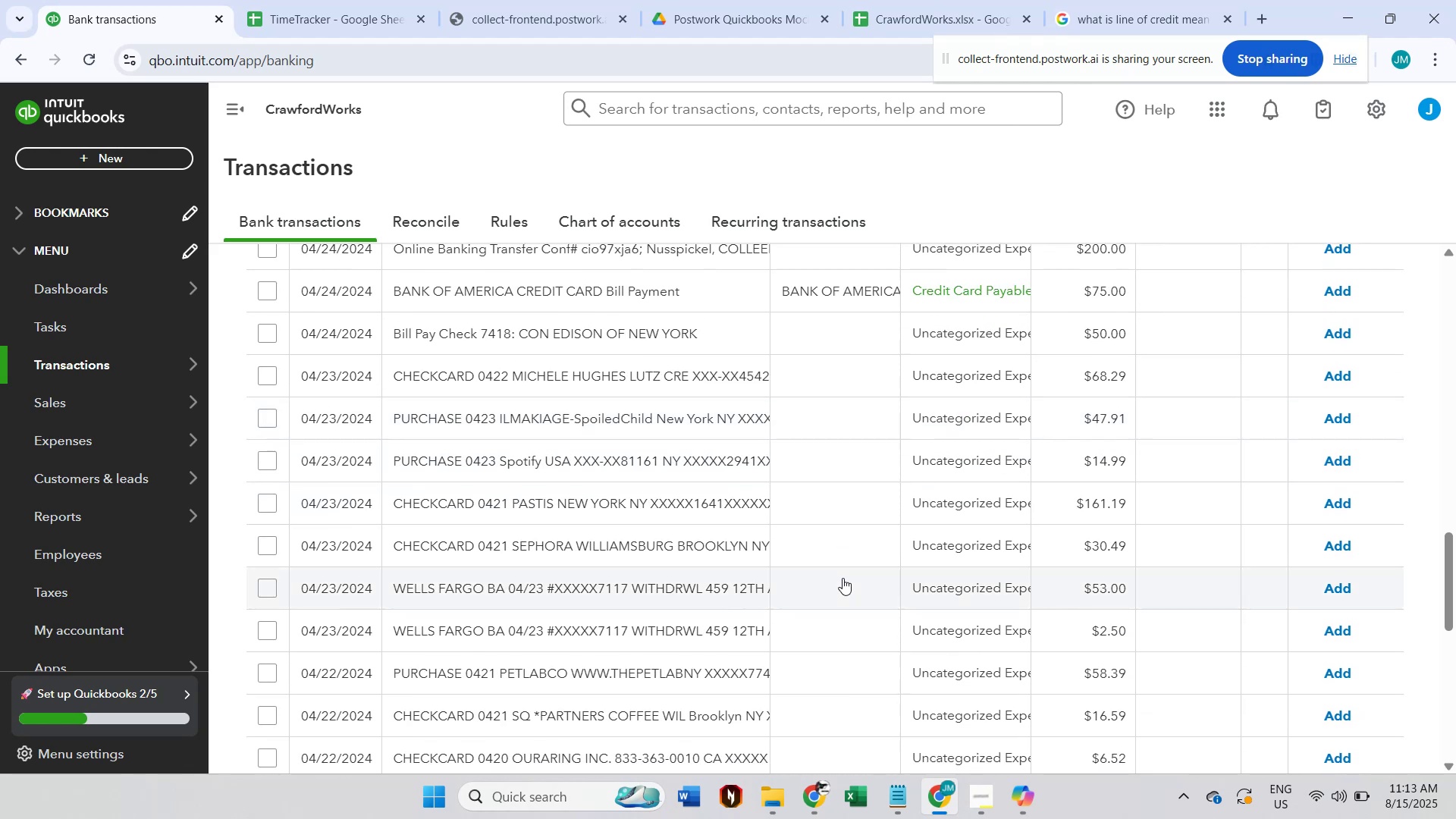 
scroll: coordinate [843, 578], scroll_direction: up, amount: 1.0
 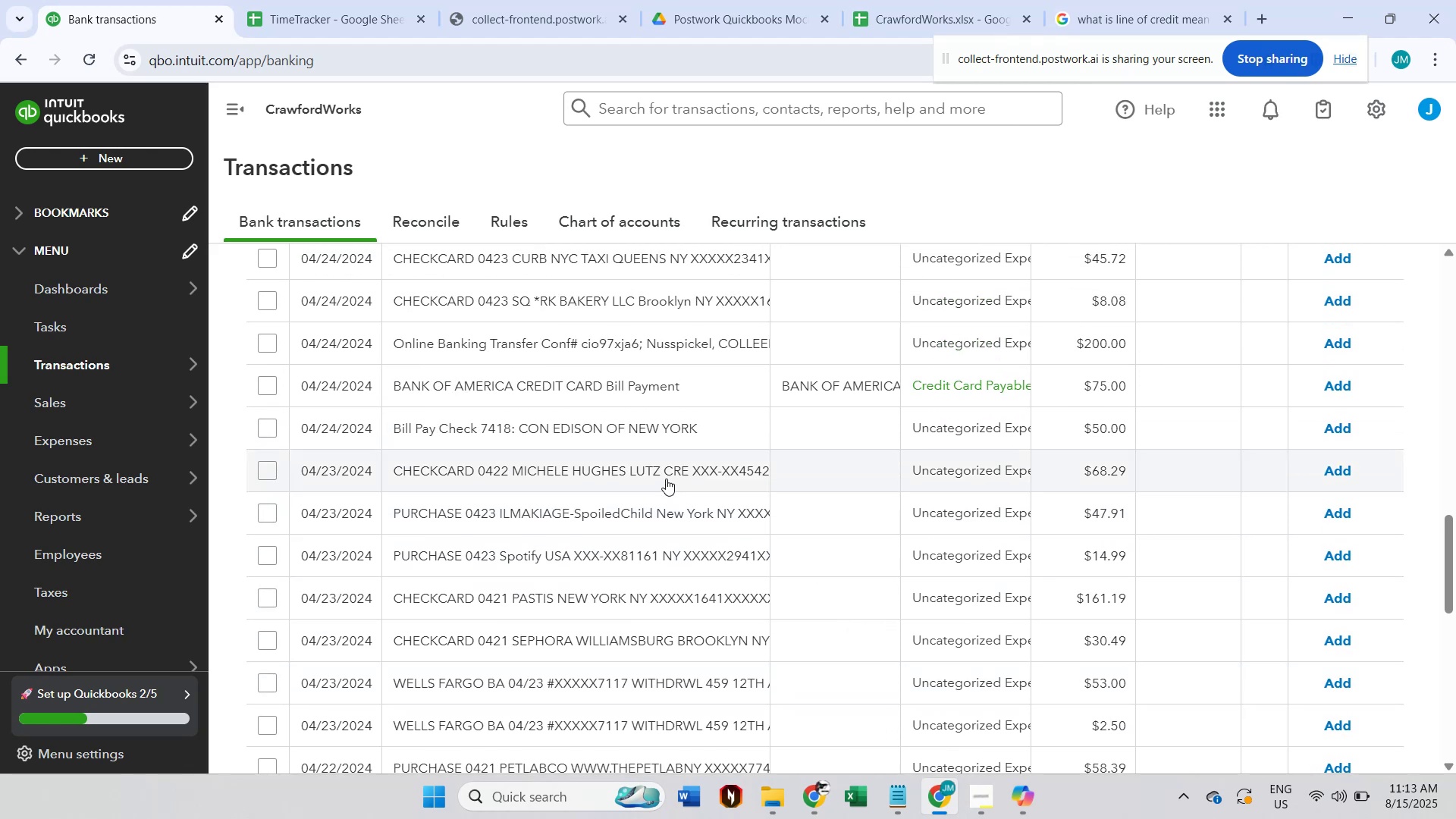 
left_click([651, 441])
 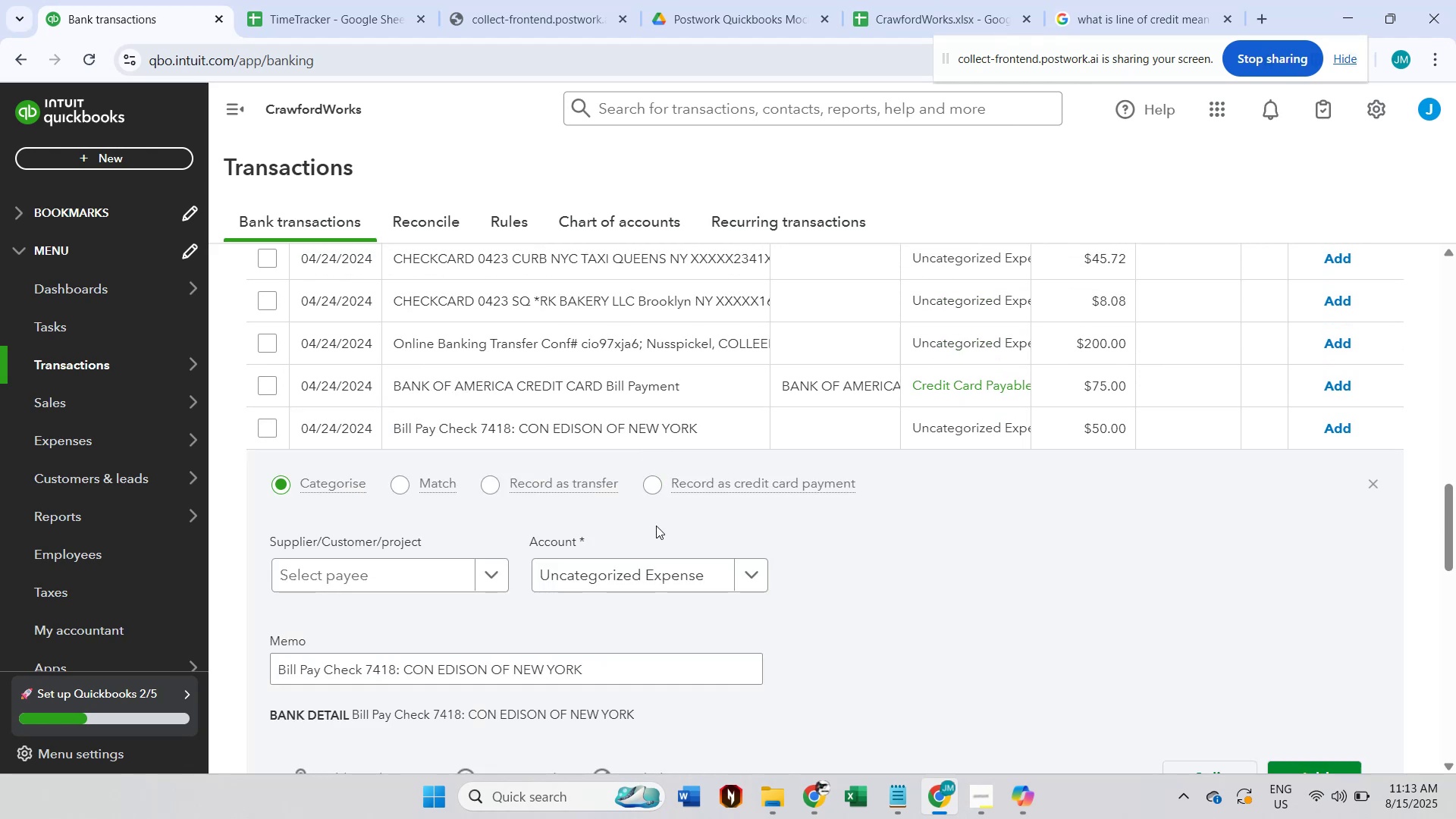 
scroll: coordinate [635, 637], scroll_direction: down, amount: 1.0
 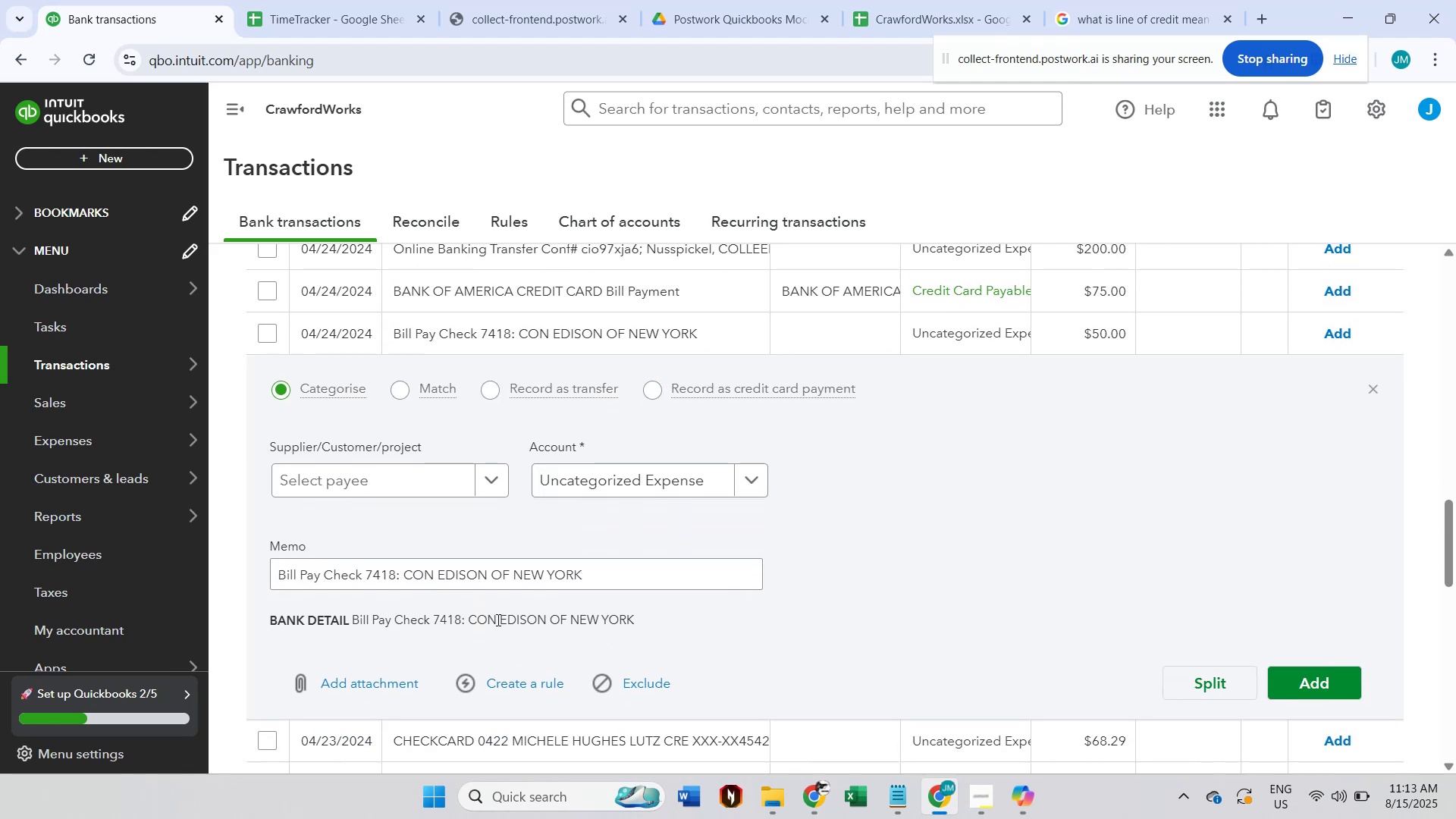 
double_click([491, 619])
 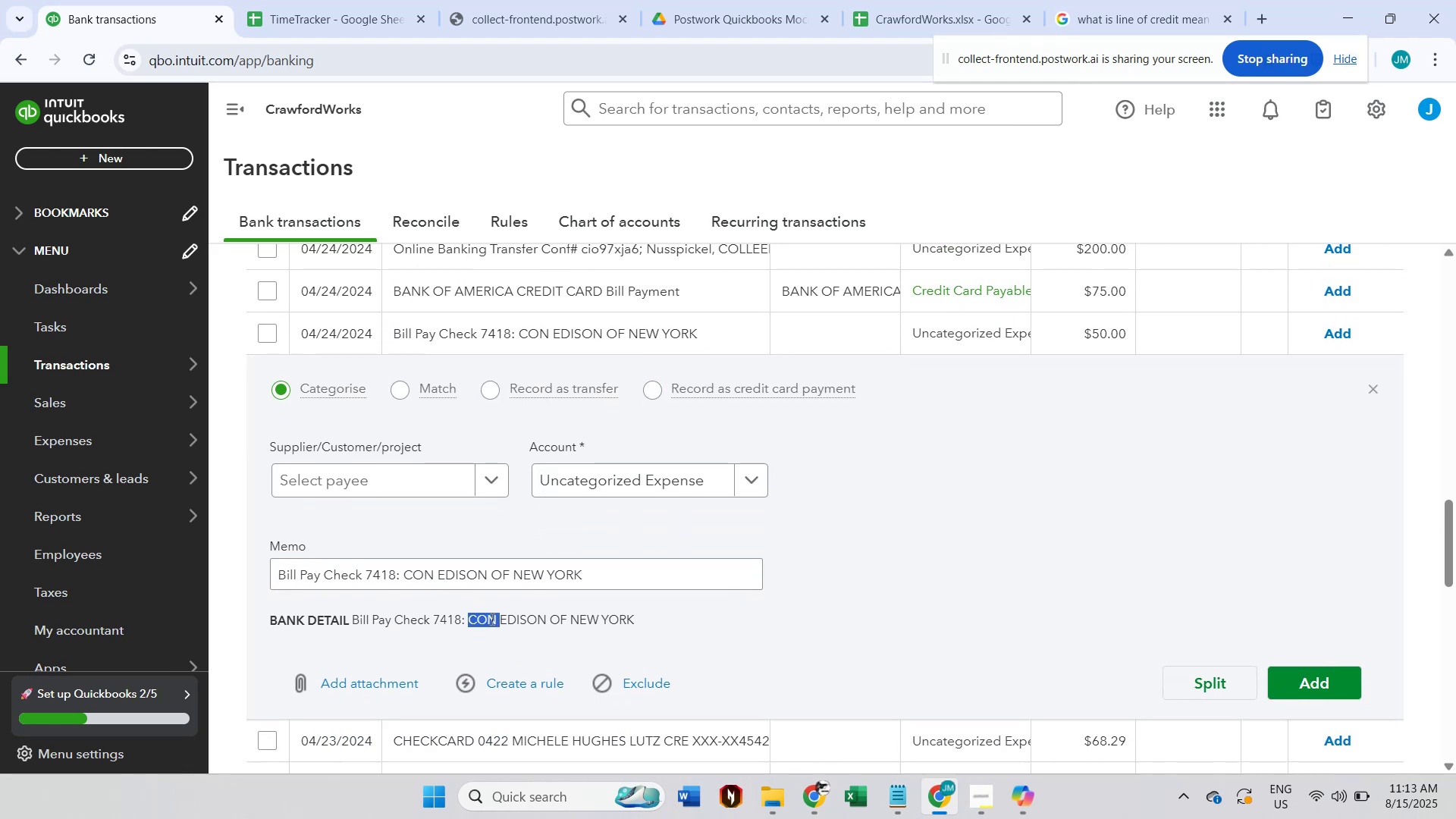 
hold_key(key=ShiftLeft, duration=1.37)
 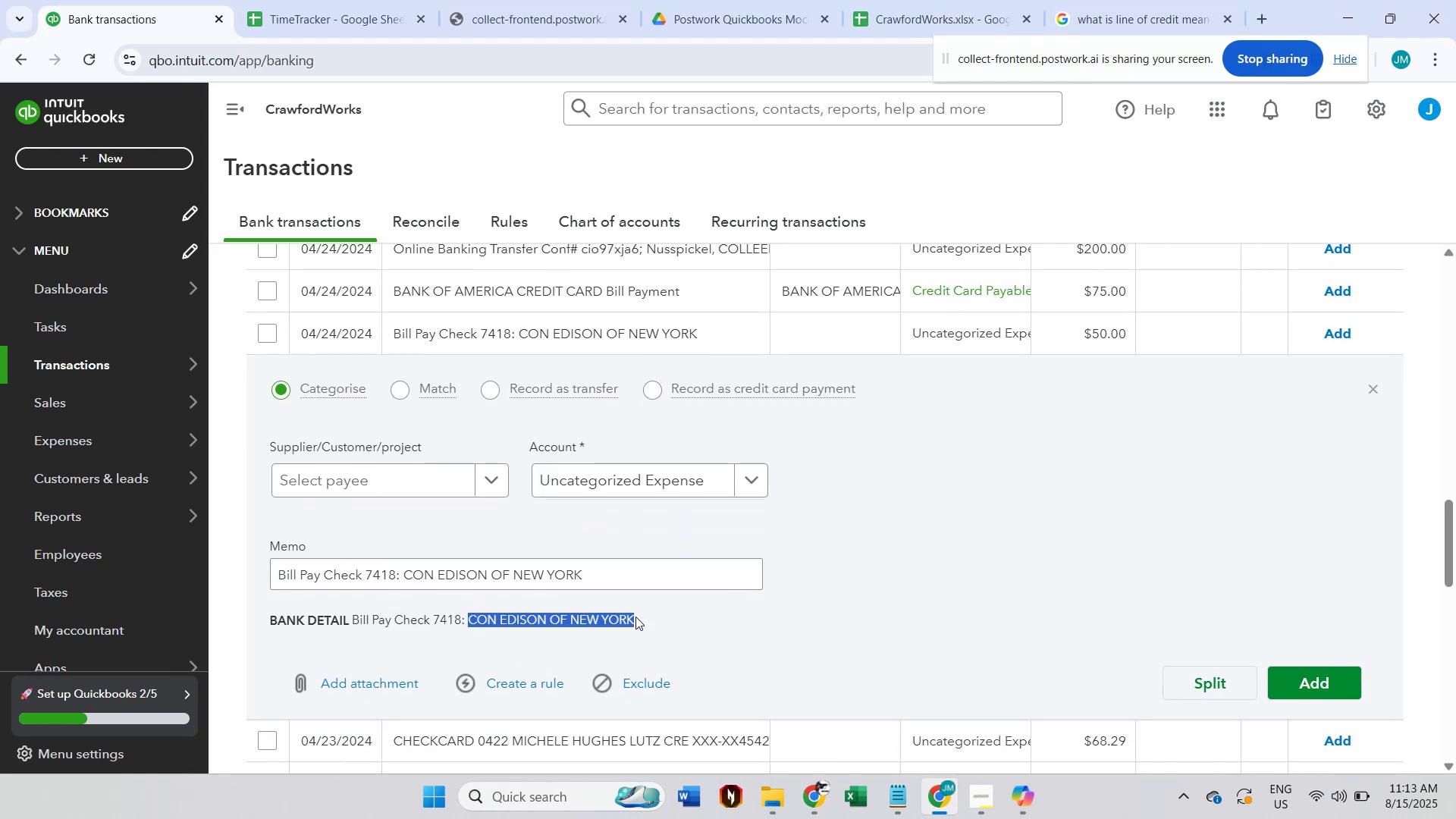 
key(Control+C)
 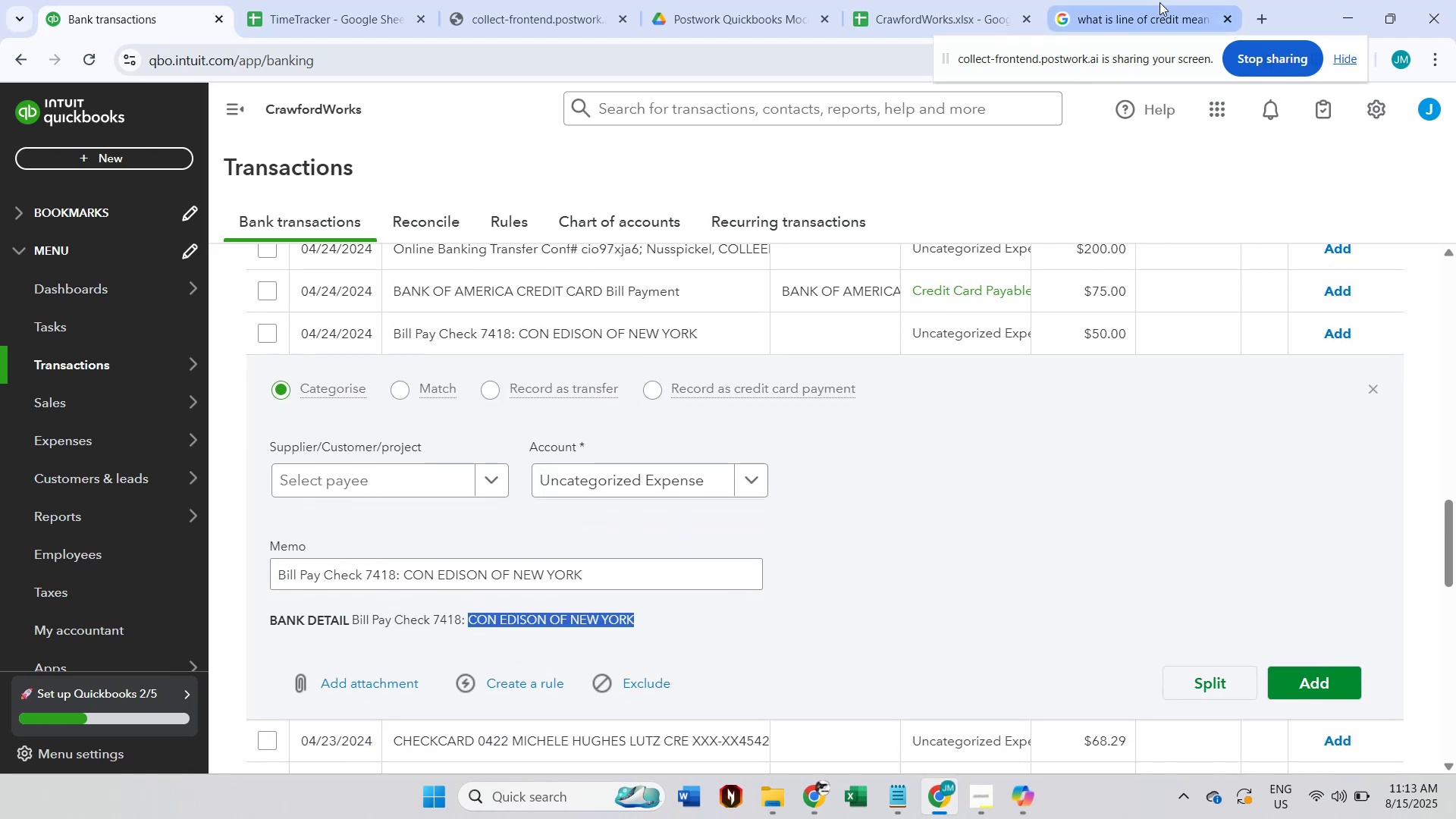 
mouse_move([954, 22])
 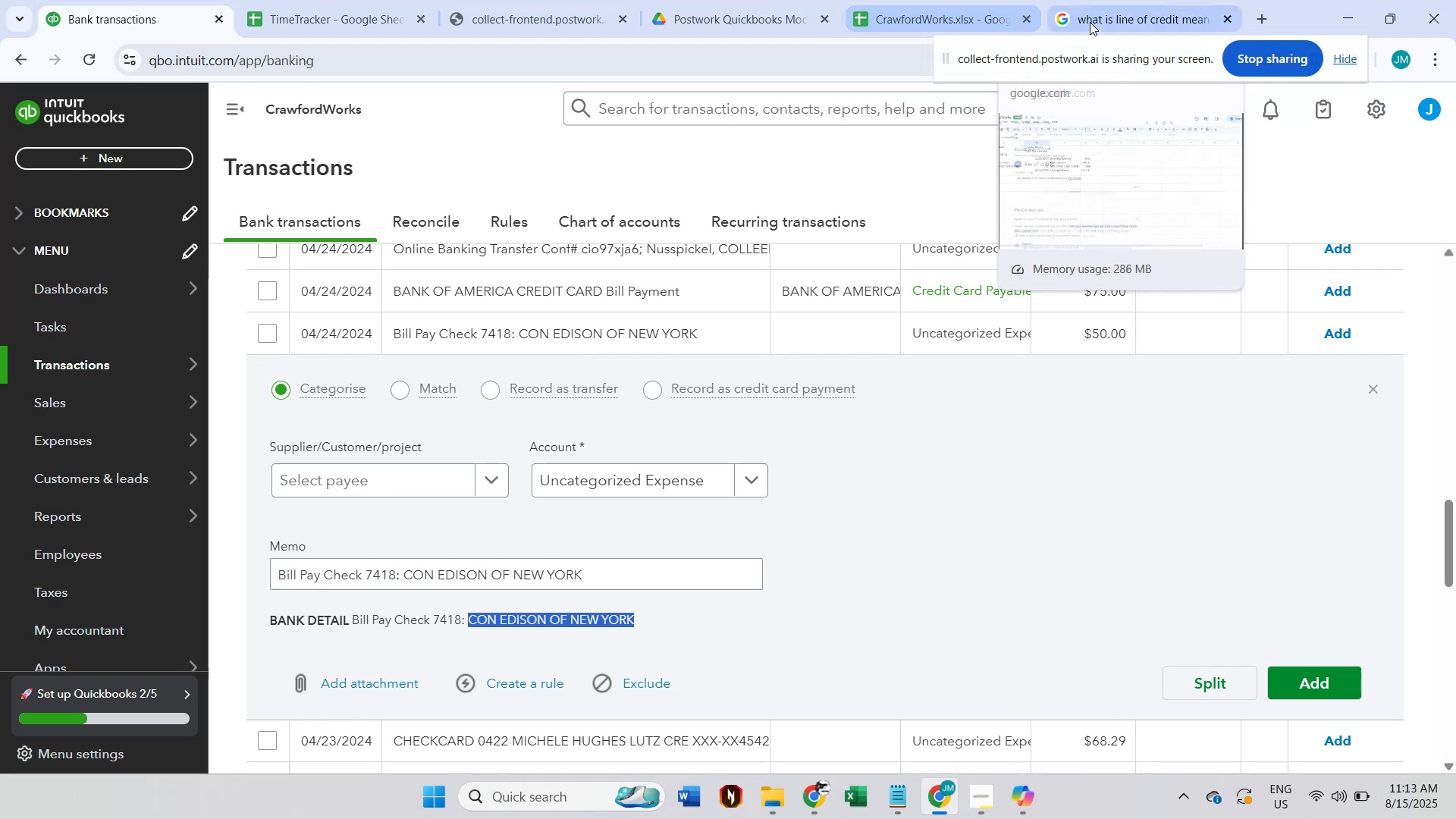 
left_click([1090, 22])
 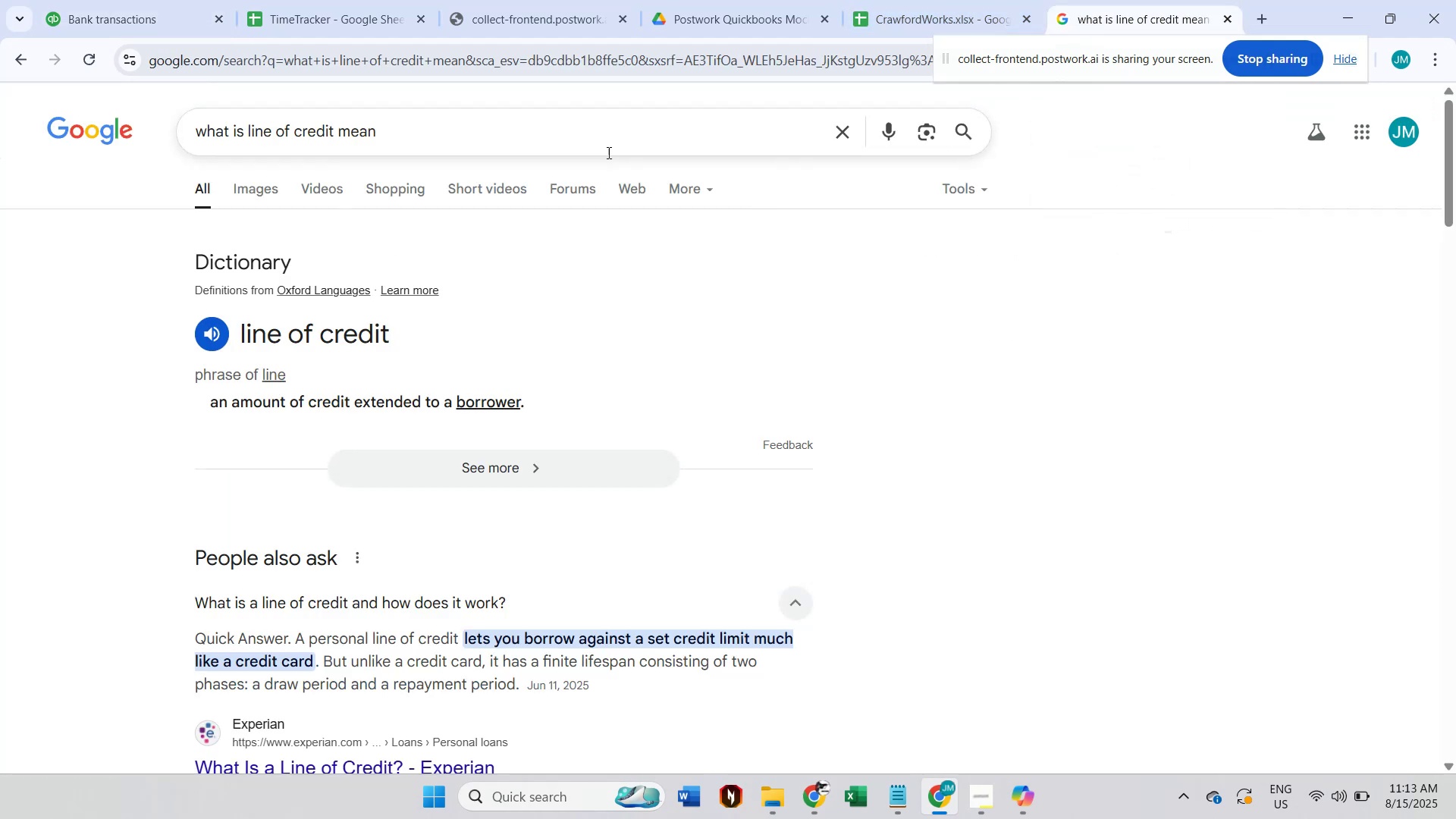 
left_click([550, 139])
 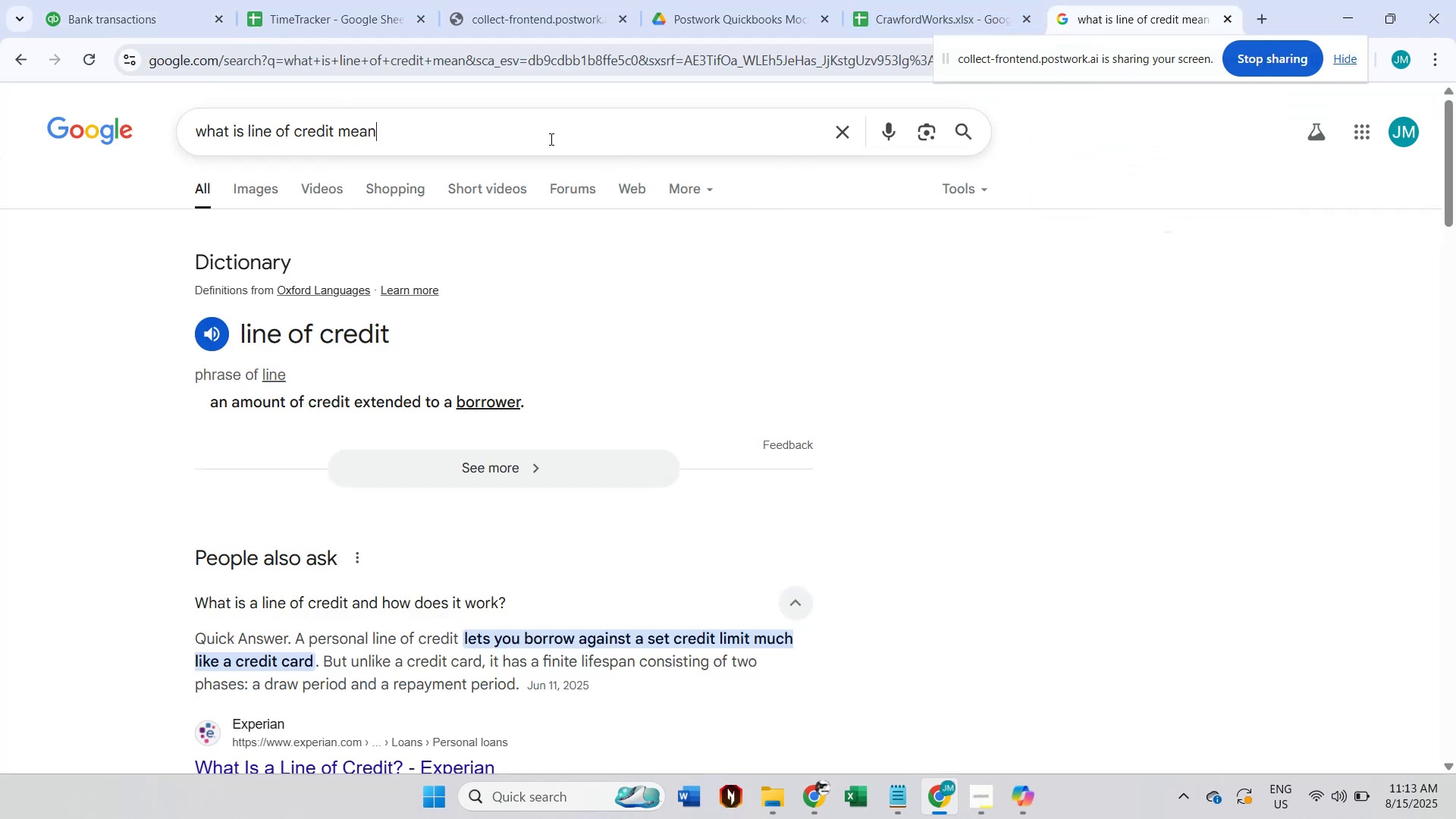 
key(Control+A)
 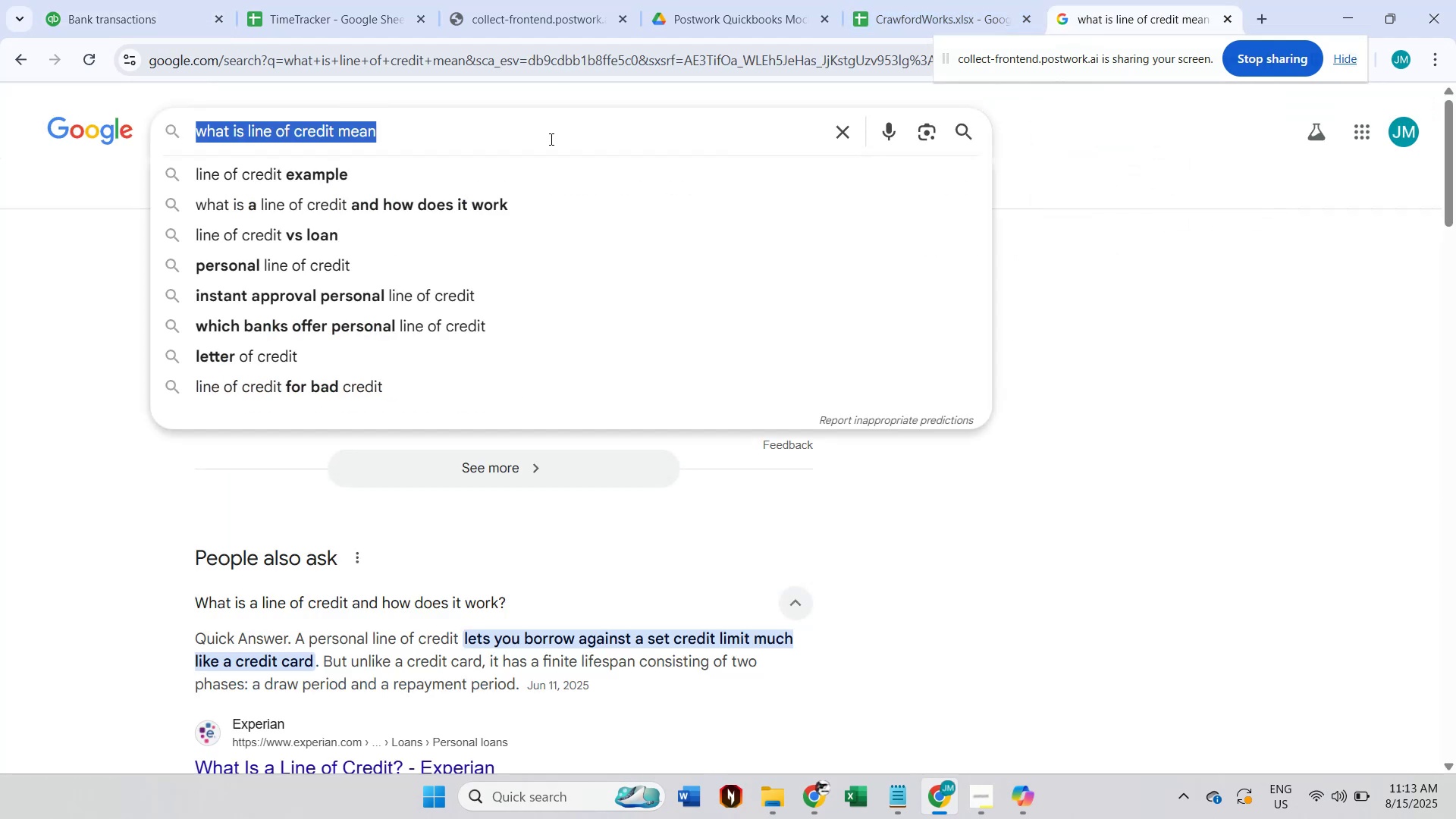 
key(Control+V)
 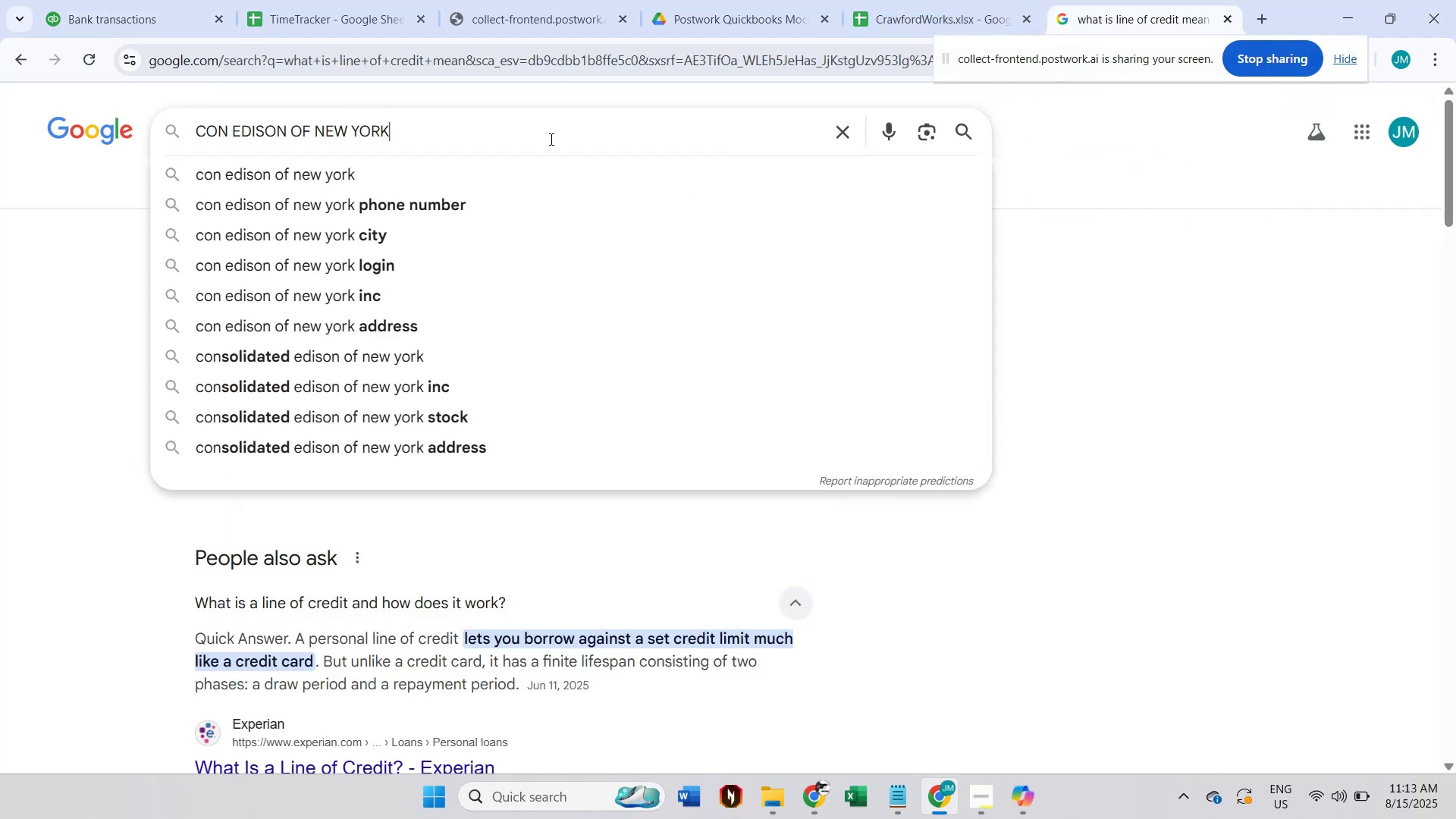 
key(Enter)
 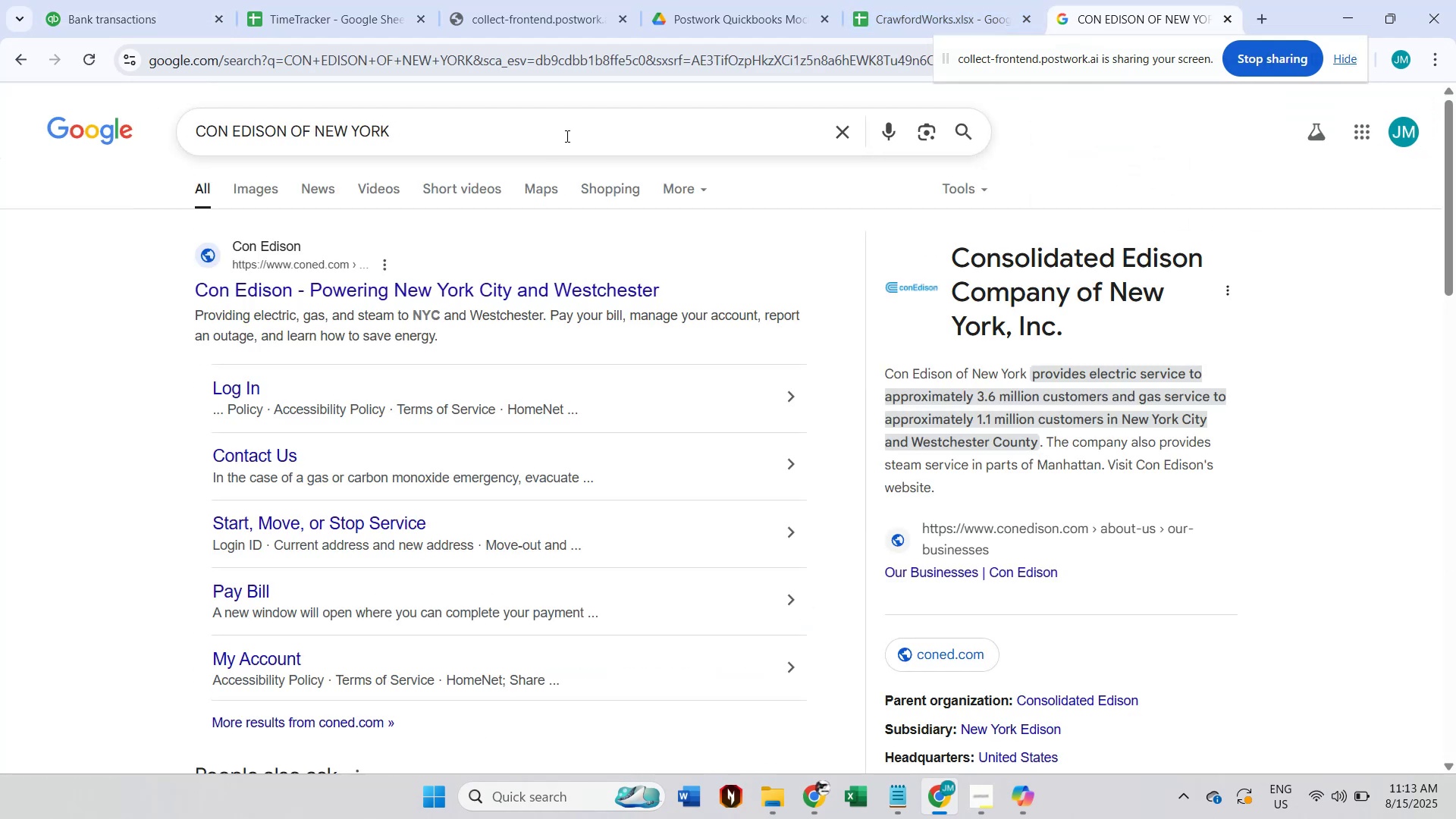 
wait(11.08)
 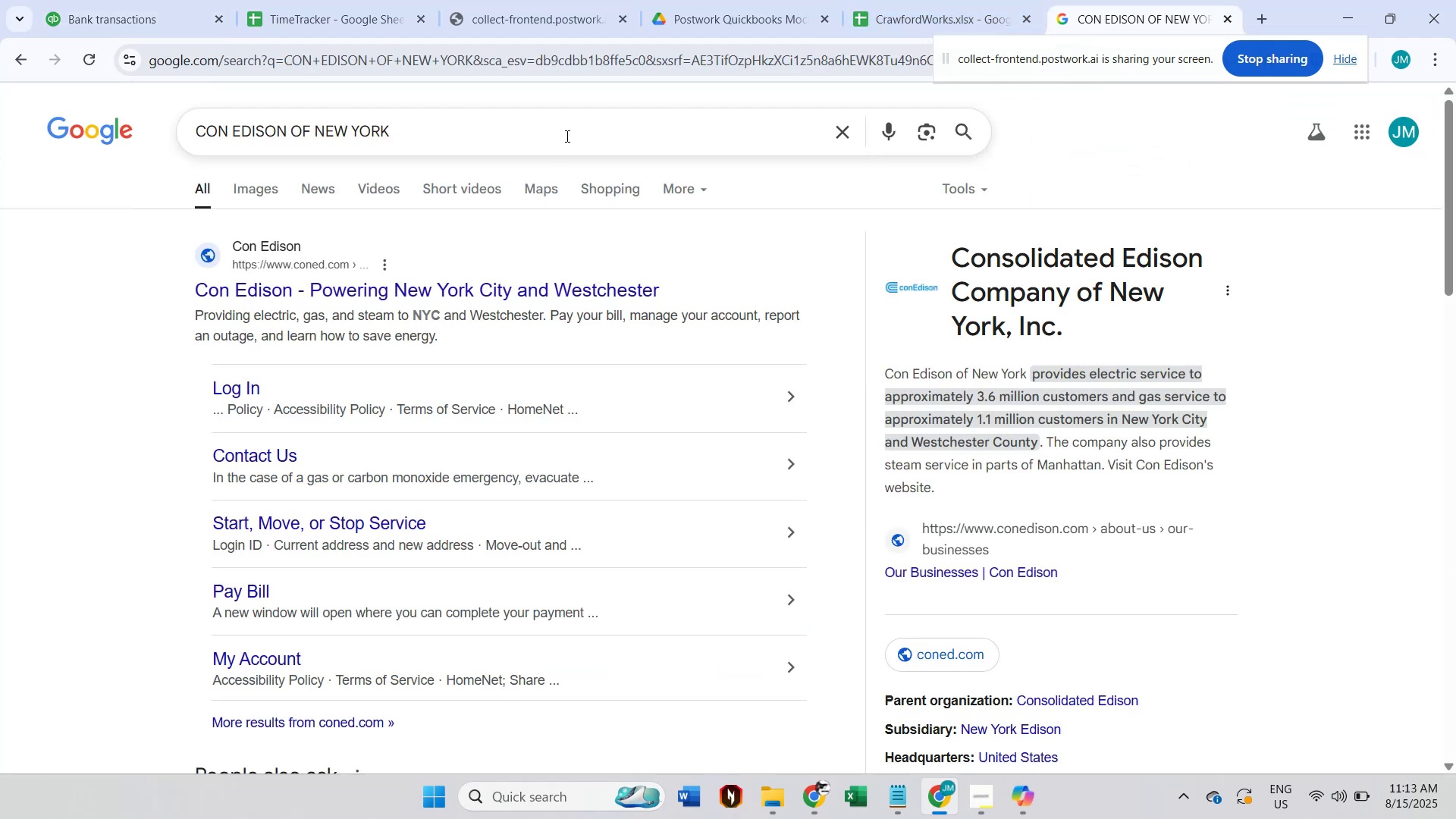 
left_click([1020, 805])
 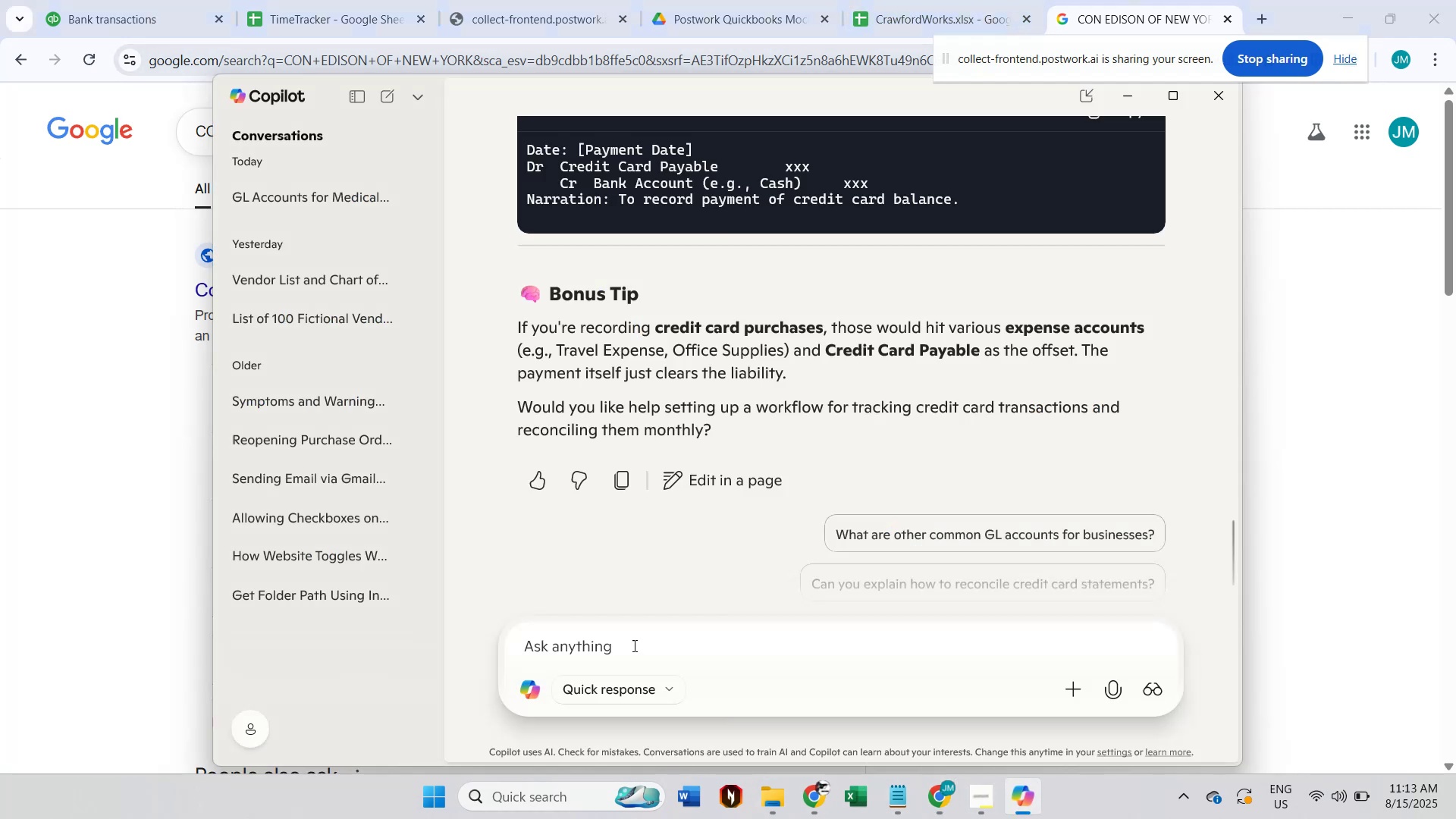 
left_click([625, 642])
 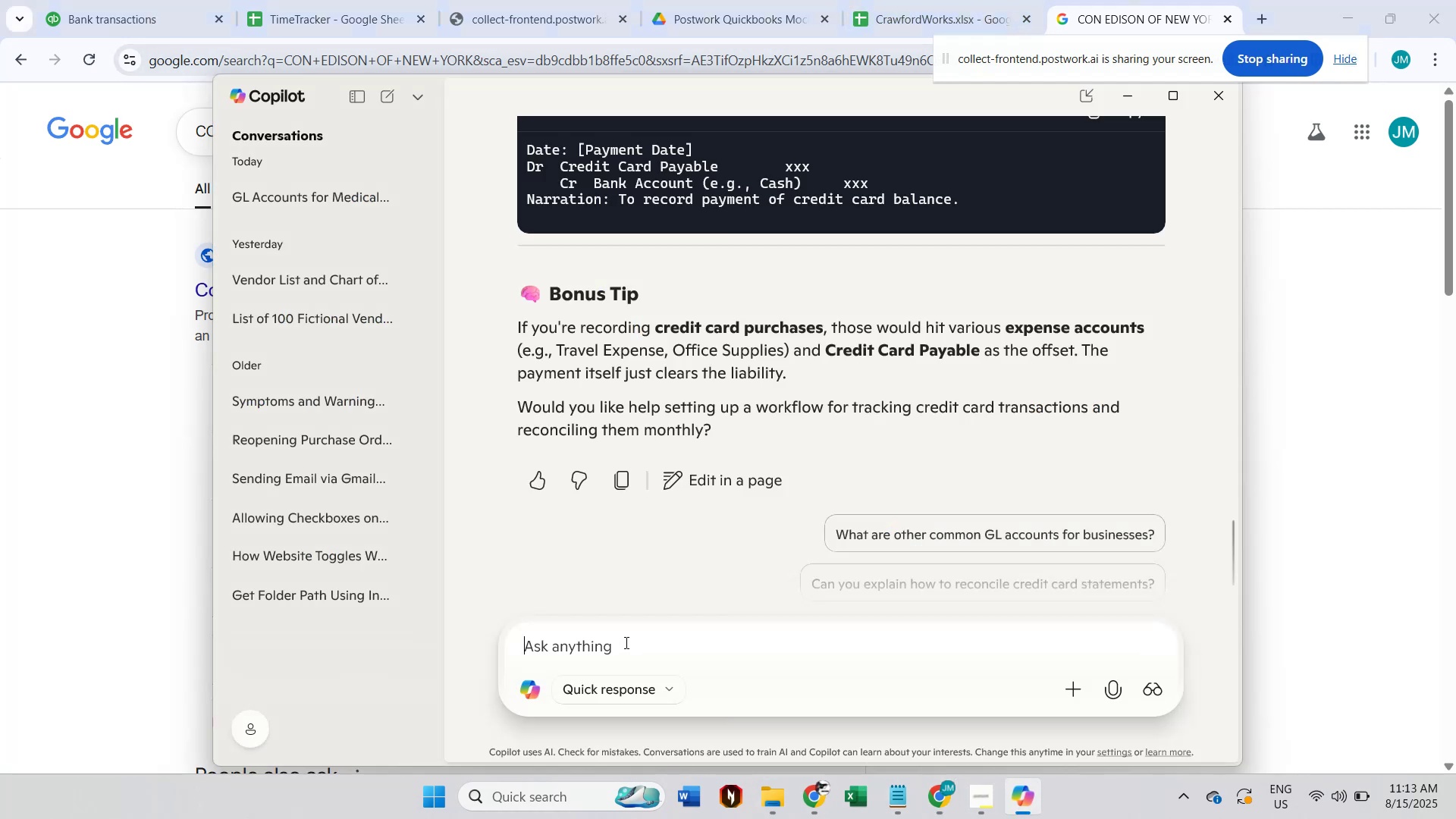 
type(gl fpr )
key(Backspace)
key(Backspace)
key(Backspace)
type(or elctricity)
 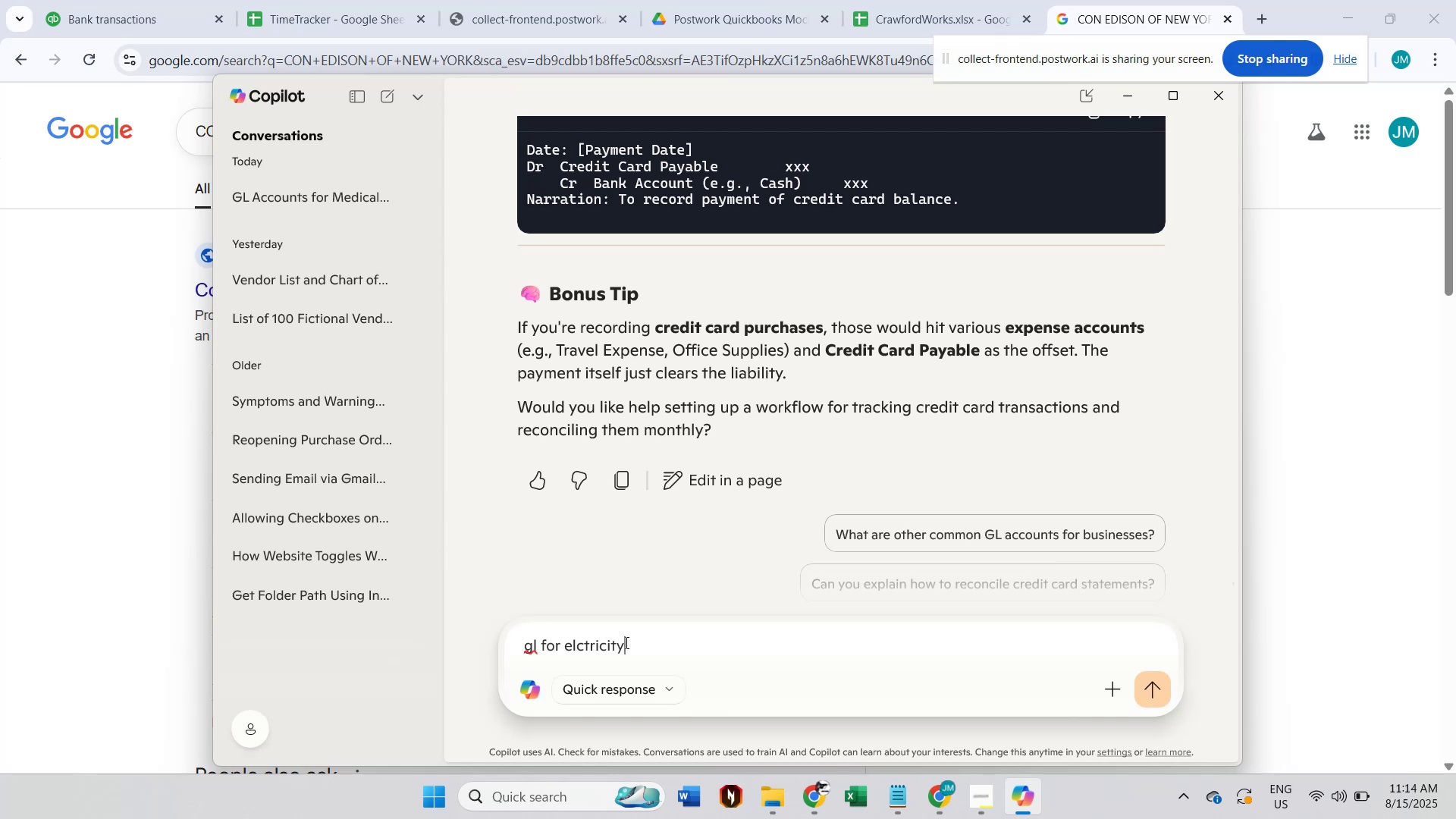 
key(Enter)
 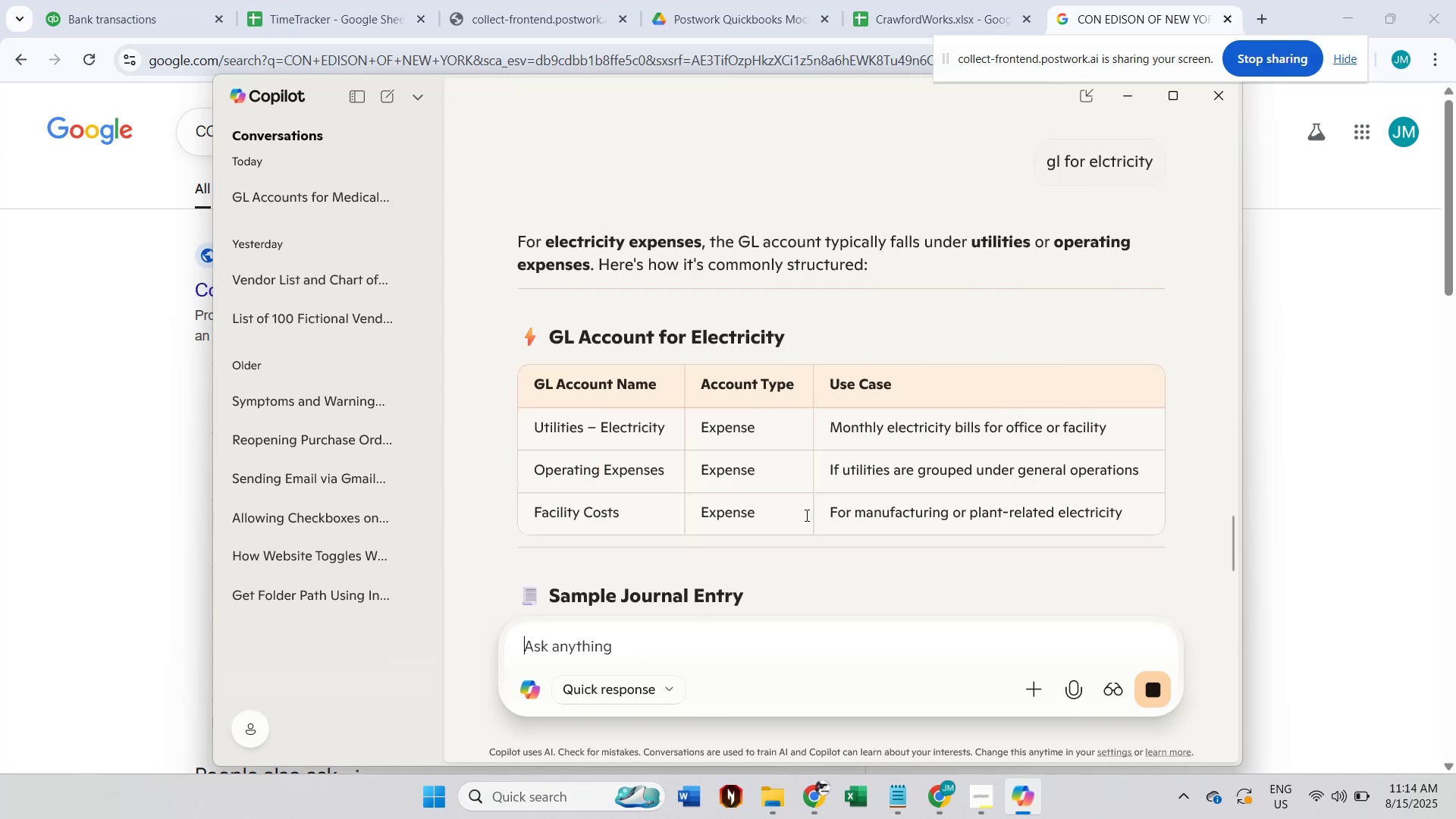 
double_click([588, 443])
 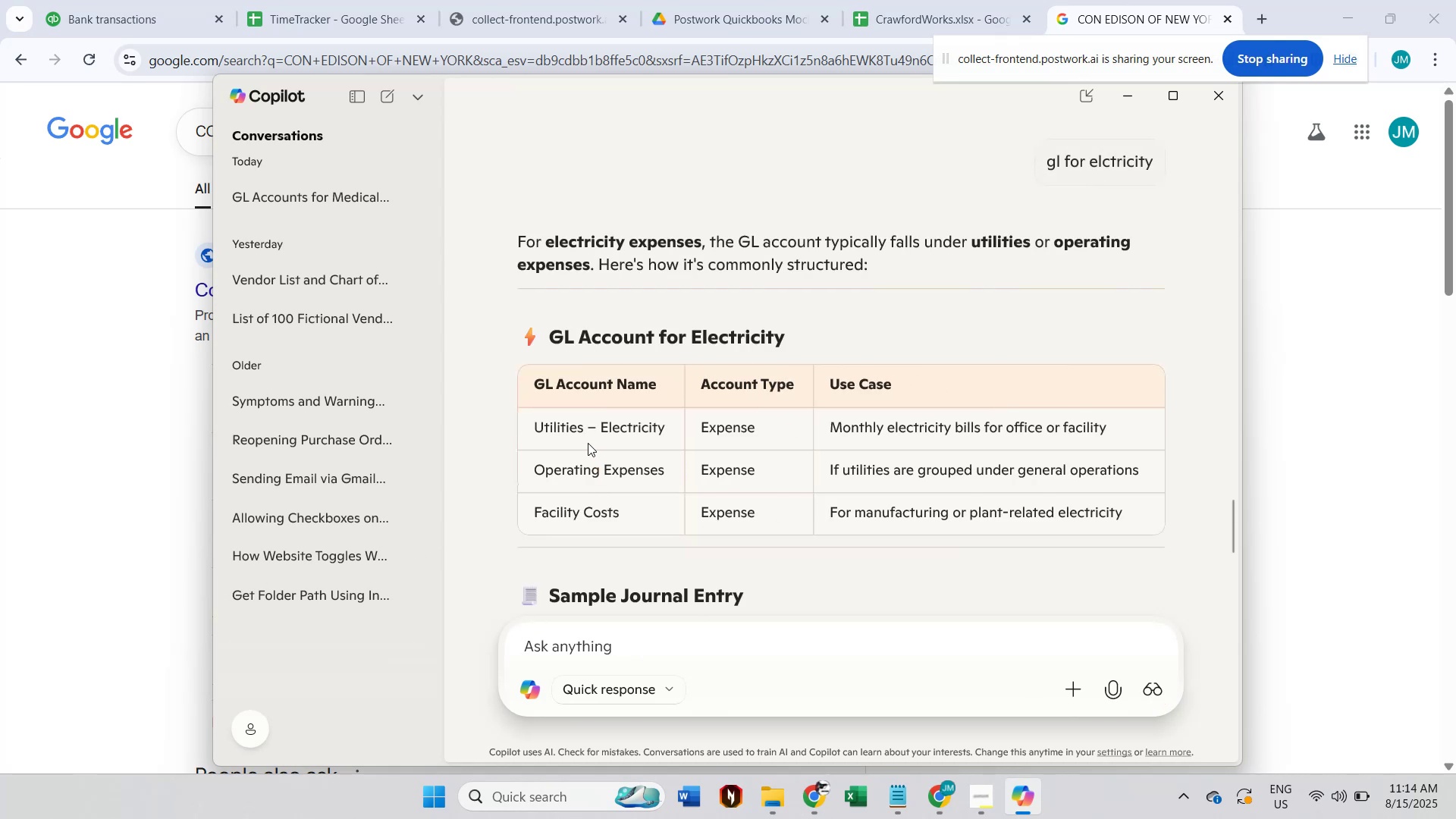 
triple_click([588, 443])
 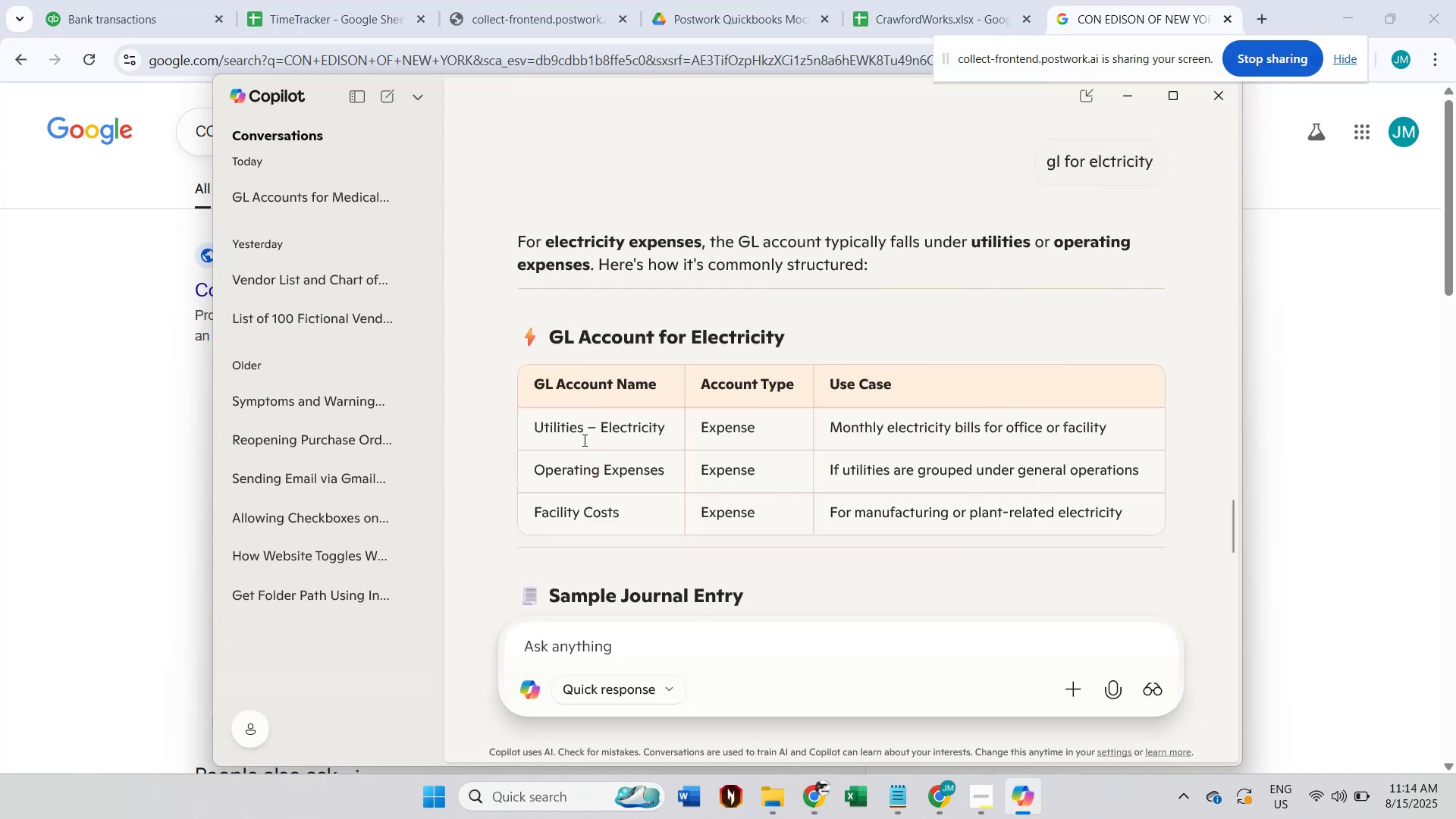 
triple_click([534, 426])
 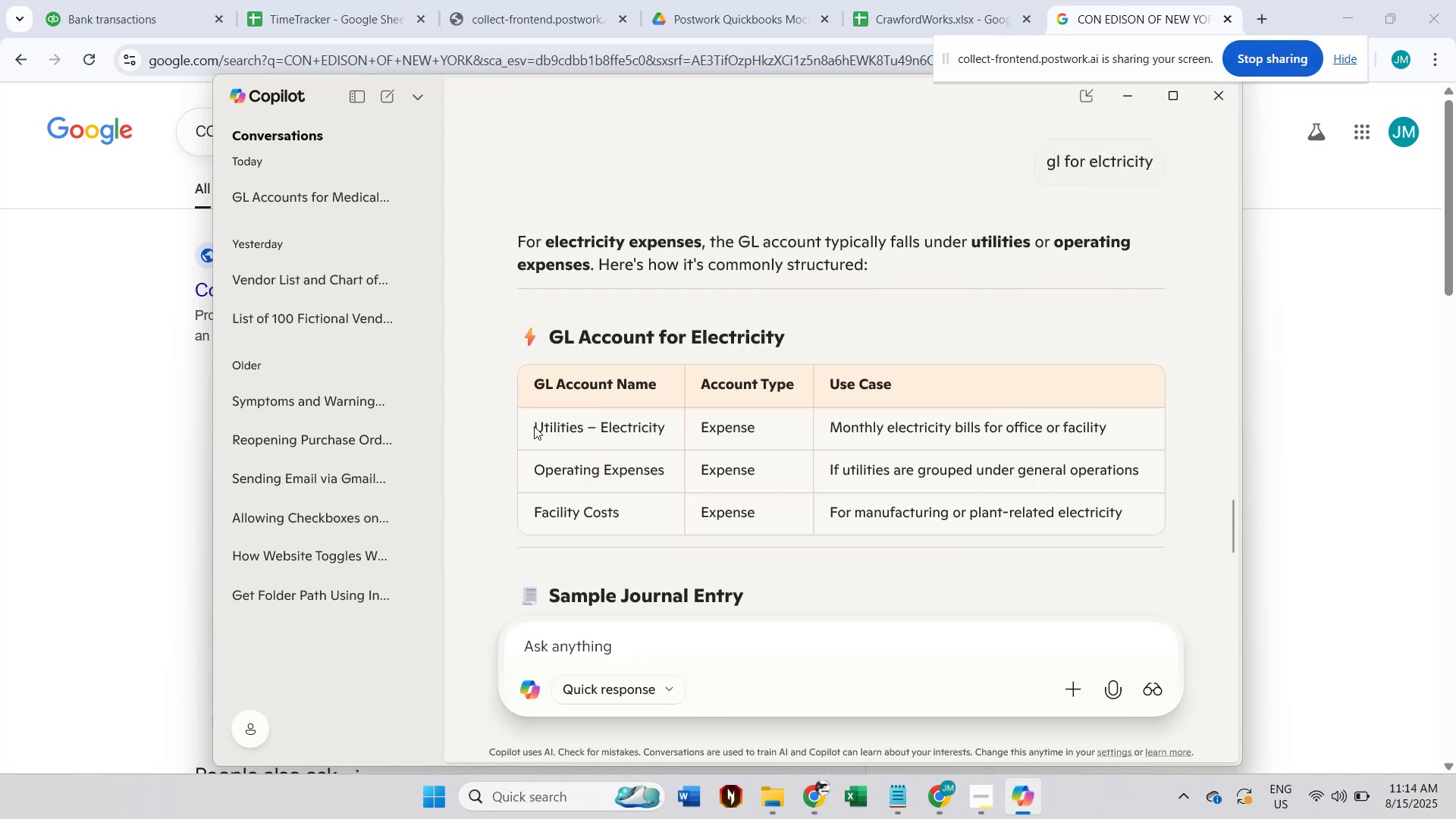 
triple_click([534, 426])
 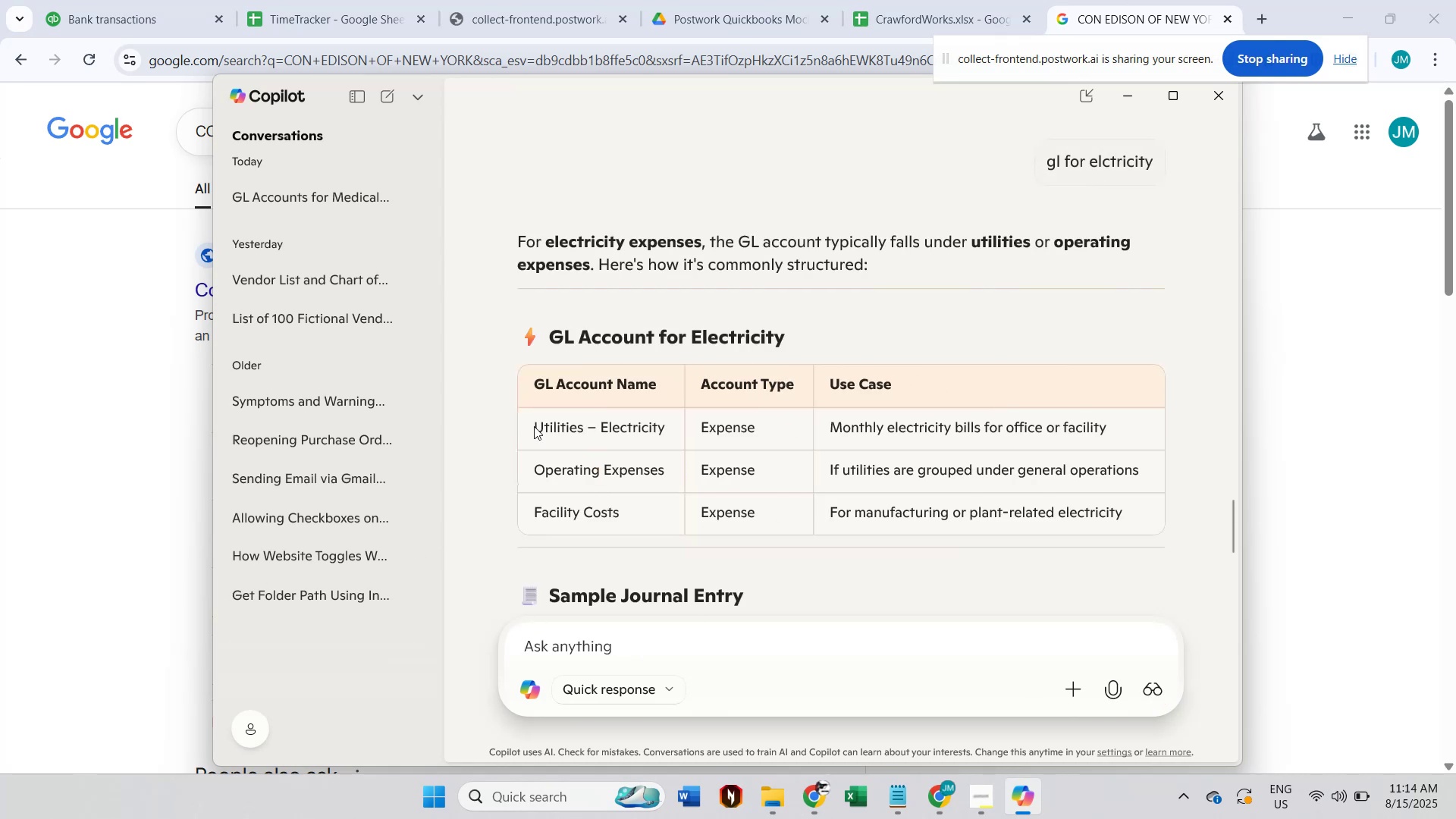 
triple_click([534, 426])
 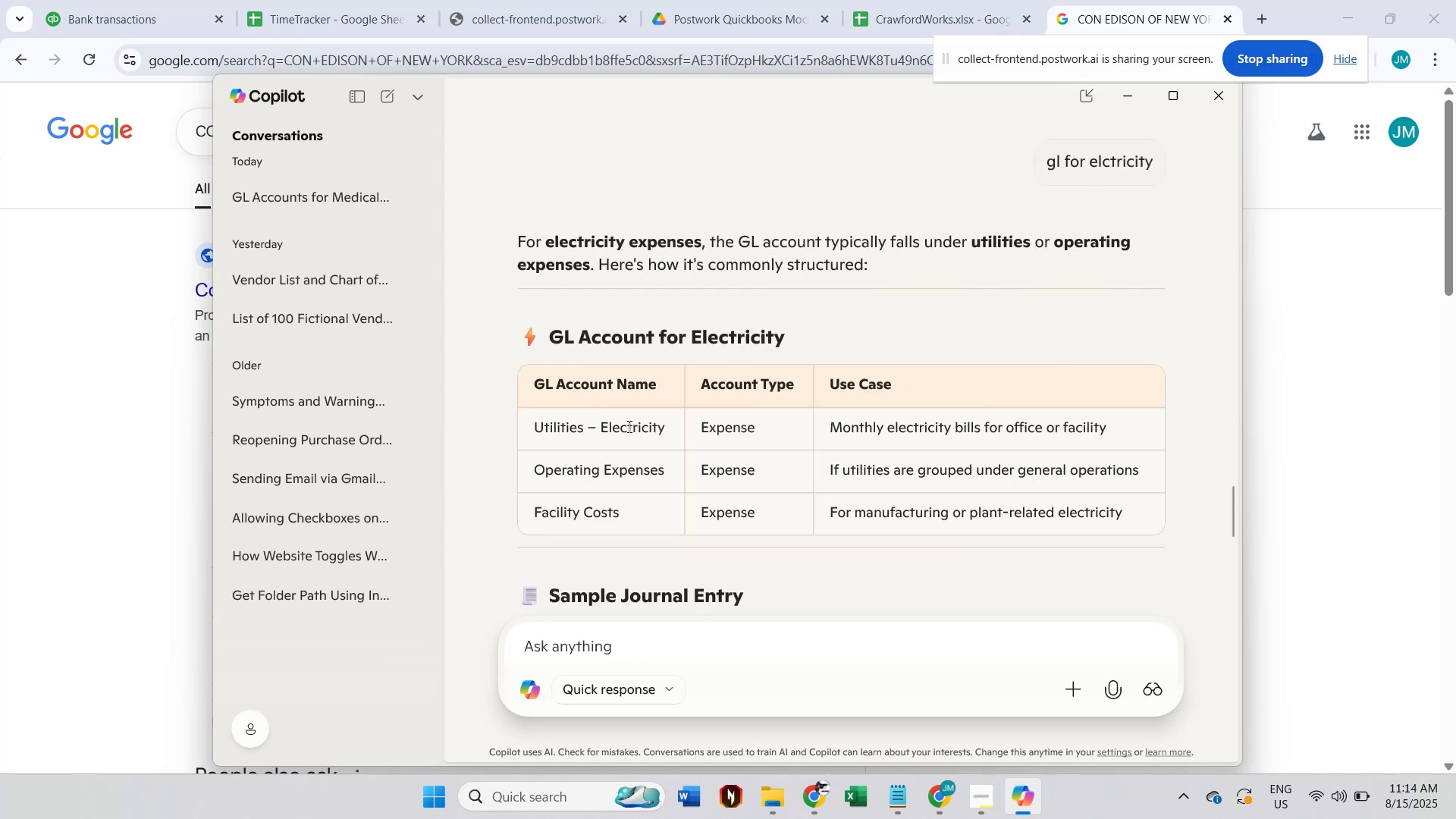 
left_click_drag(start_coordinate=[676, 428], to_coordinate=[538, 435])
 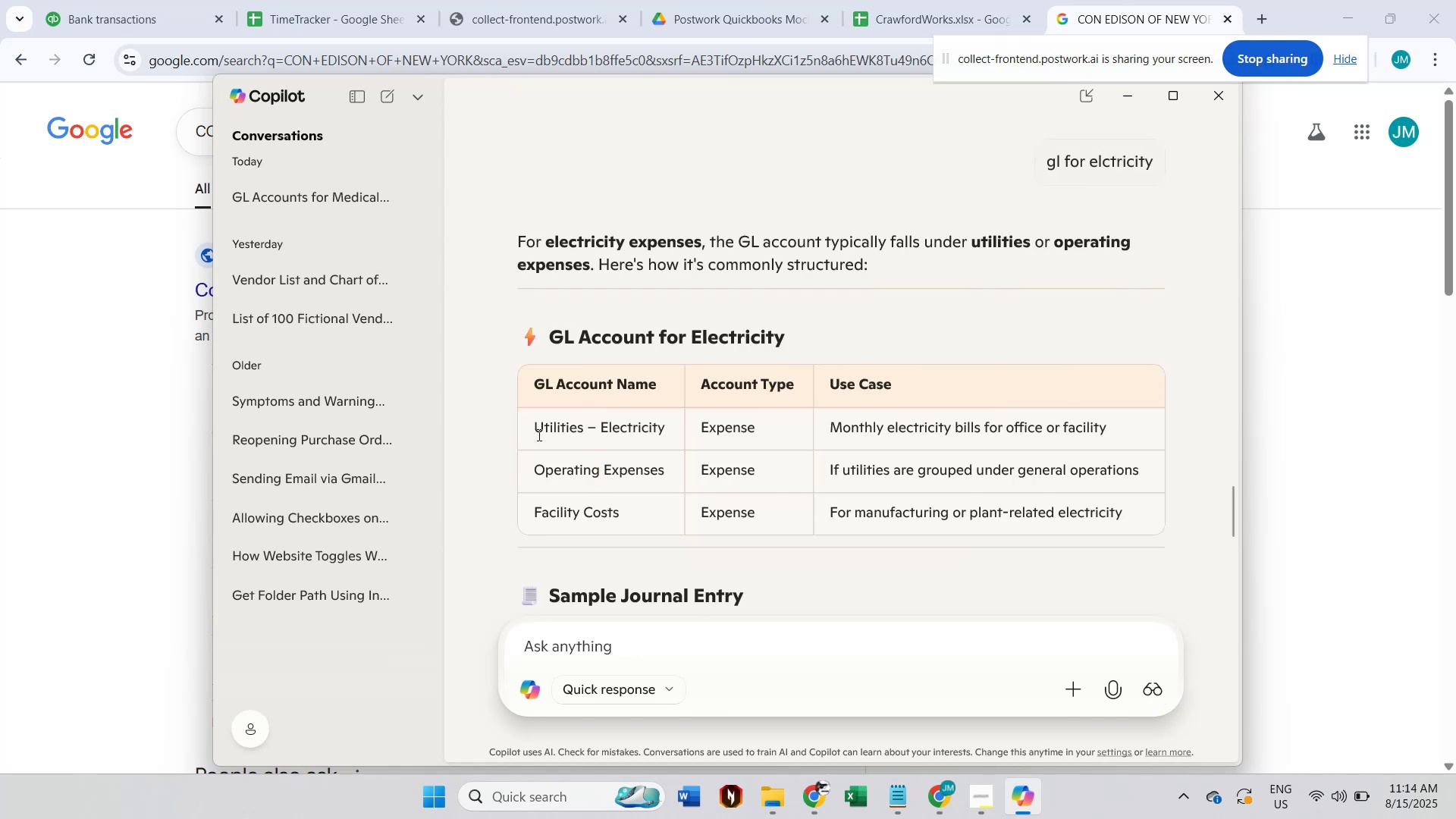 
left_click_drag(start_coordinate=[537, 430], to_coordinate=[666, 430])
 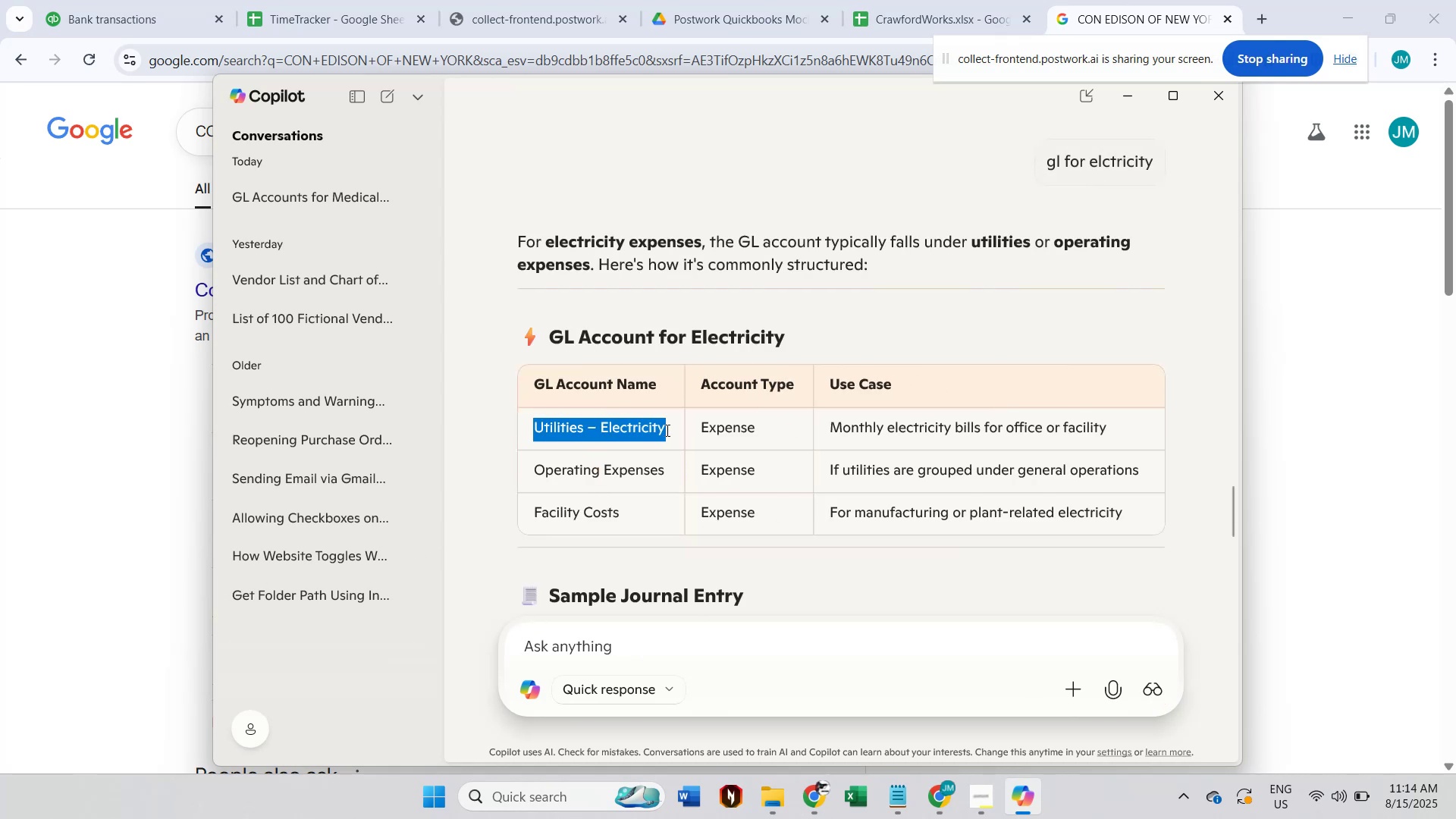 
key(Control+ControlLeft)
 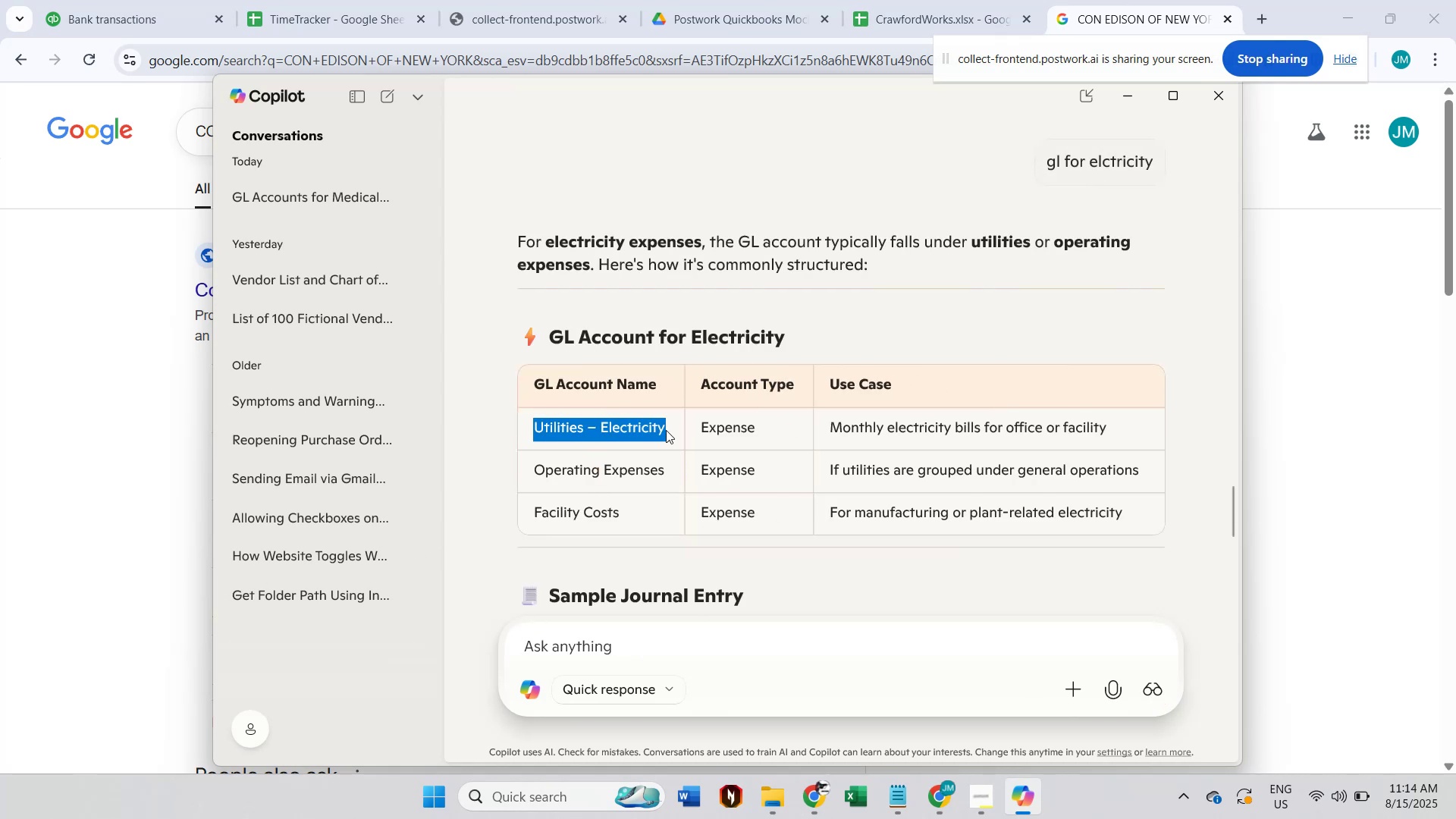 
key(Control+C)
 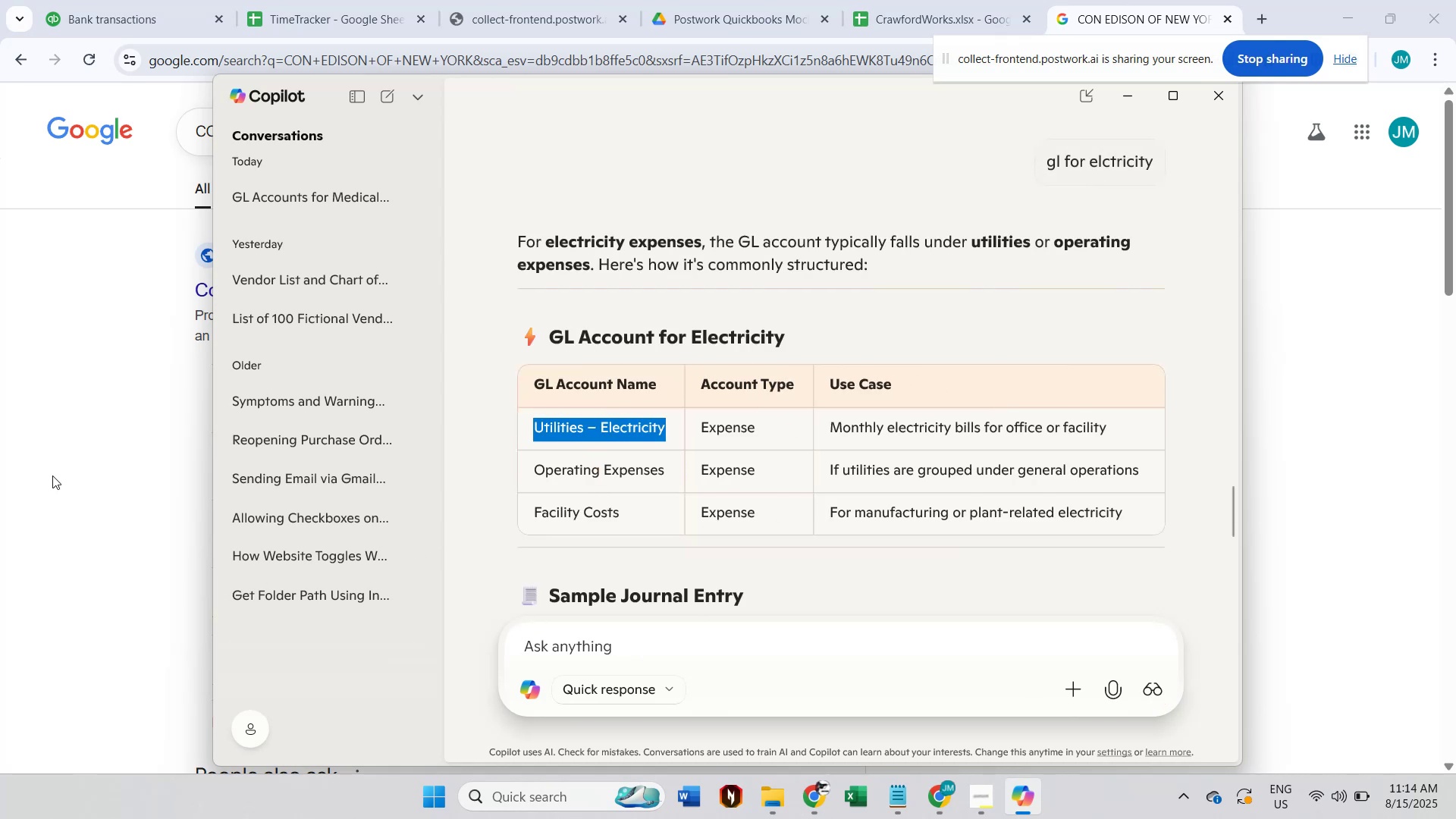 
left_click([83, 475])
 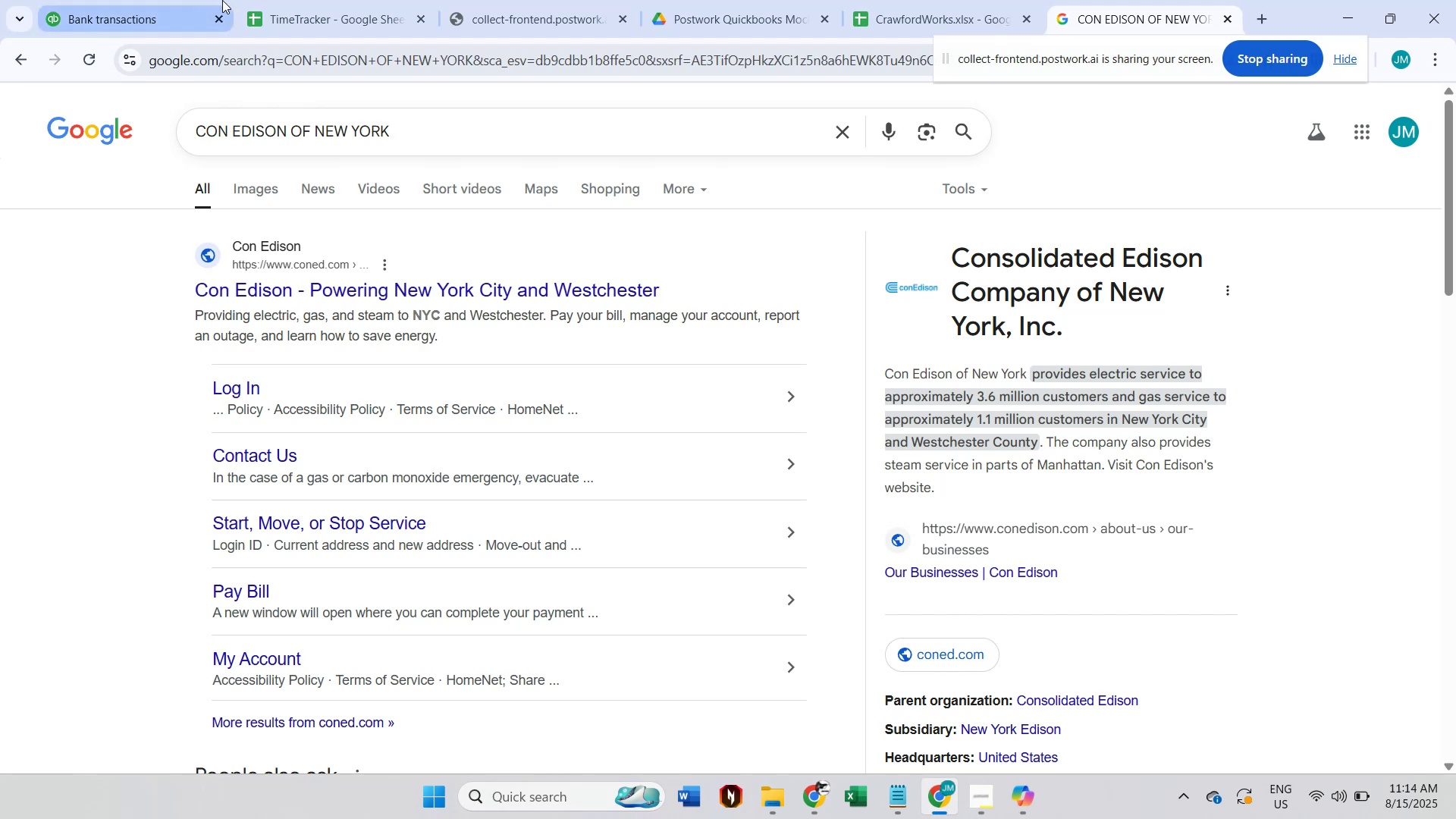 
left_click([149, 0])
 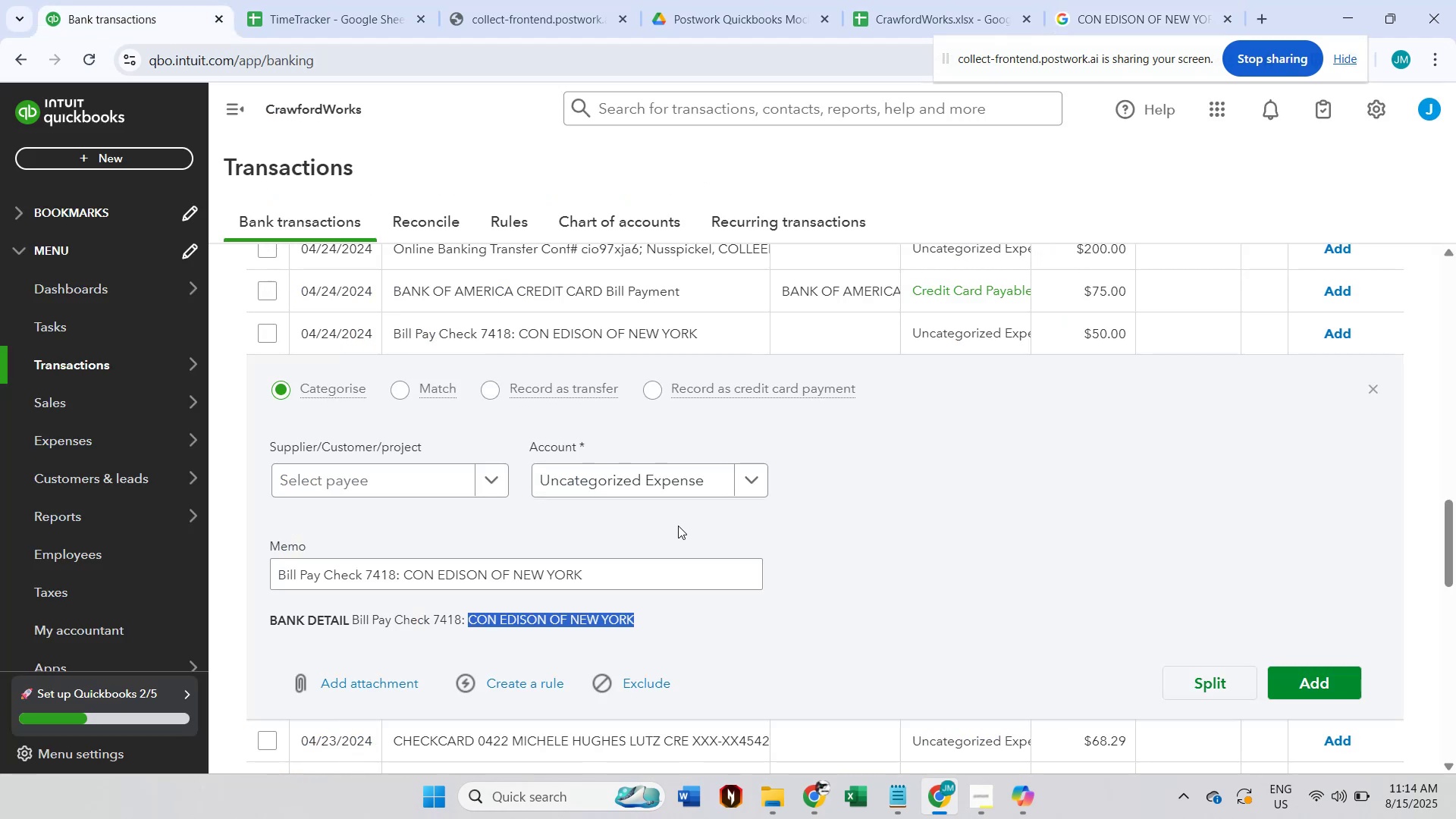 
scroll: coordinate [678, 525], scroll_direction: down, amount: 1.0
 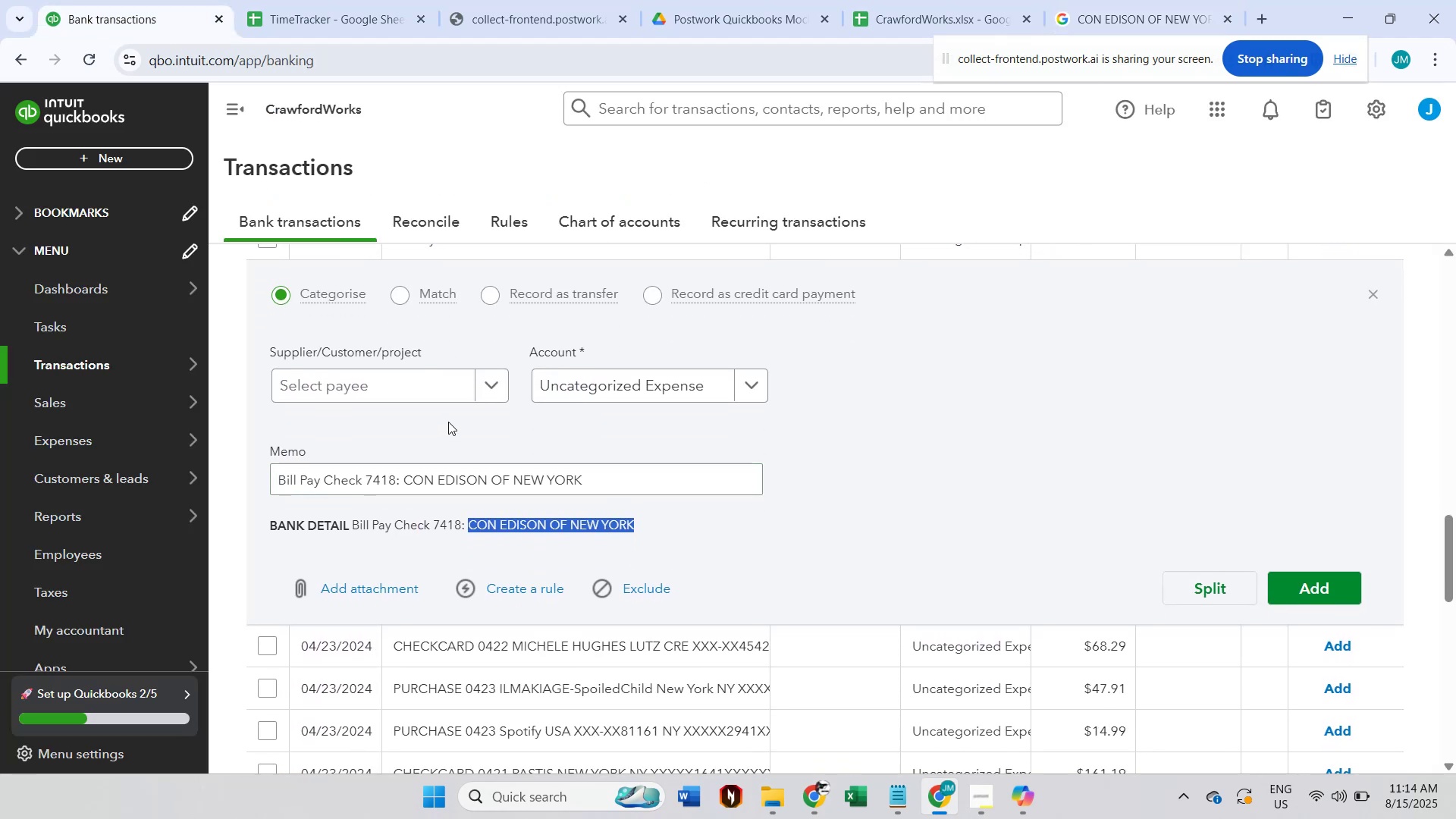 
left_click([629, 381])
 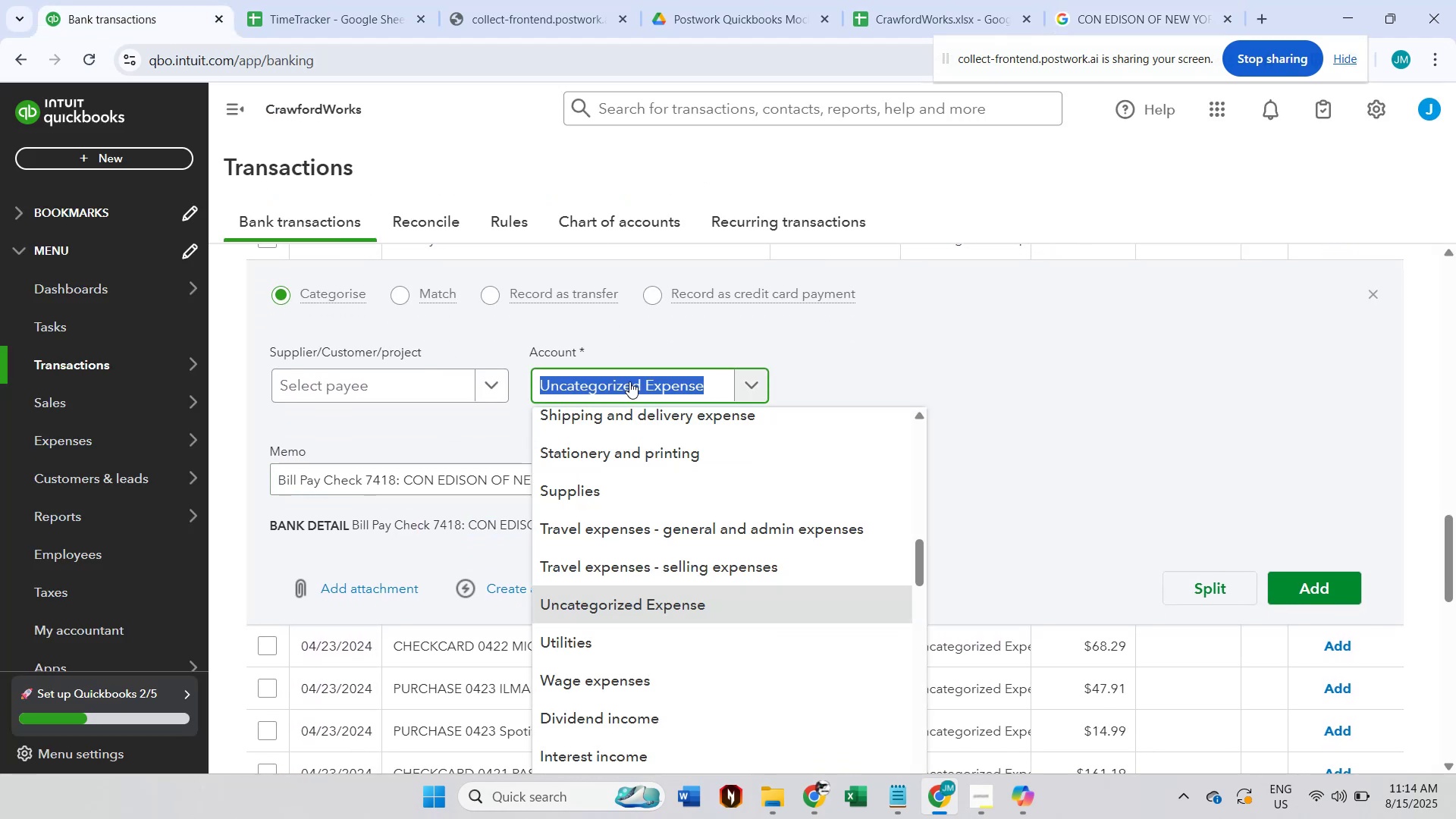 
type(uti)
 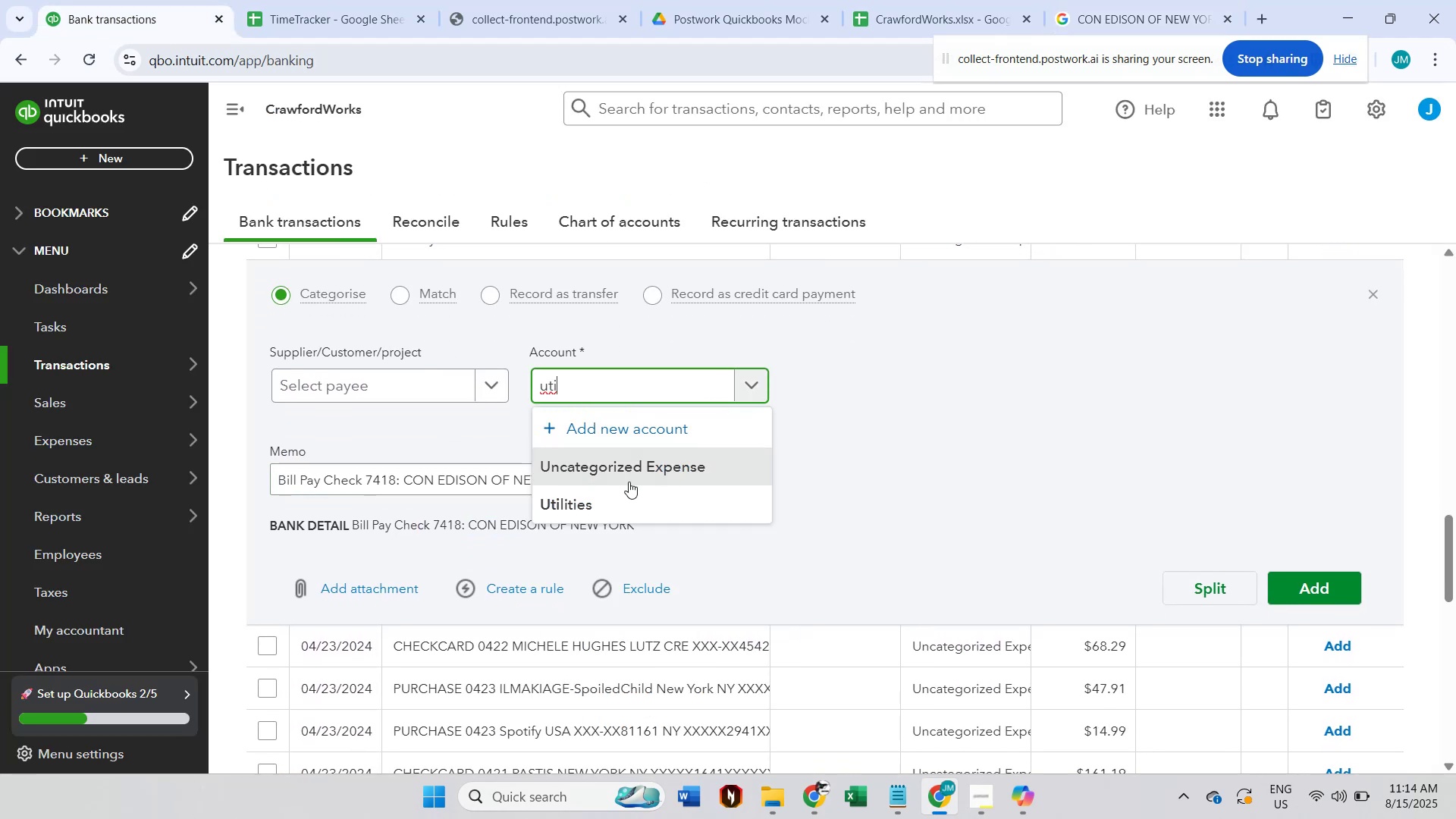 
left_click([624, 501])
 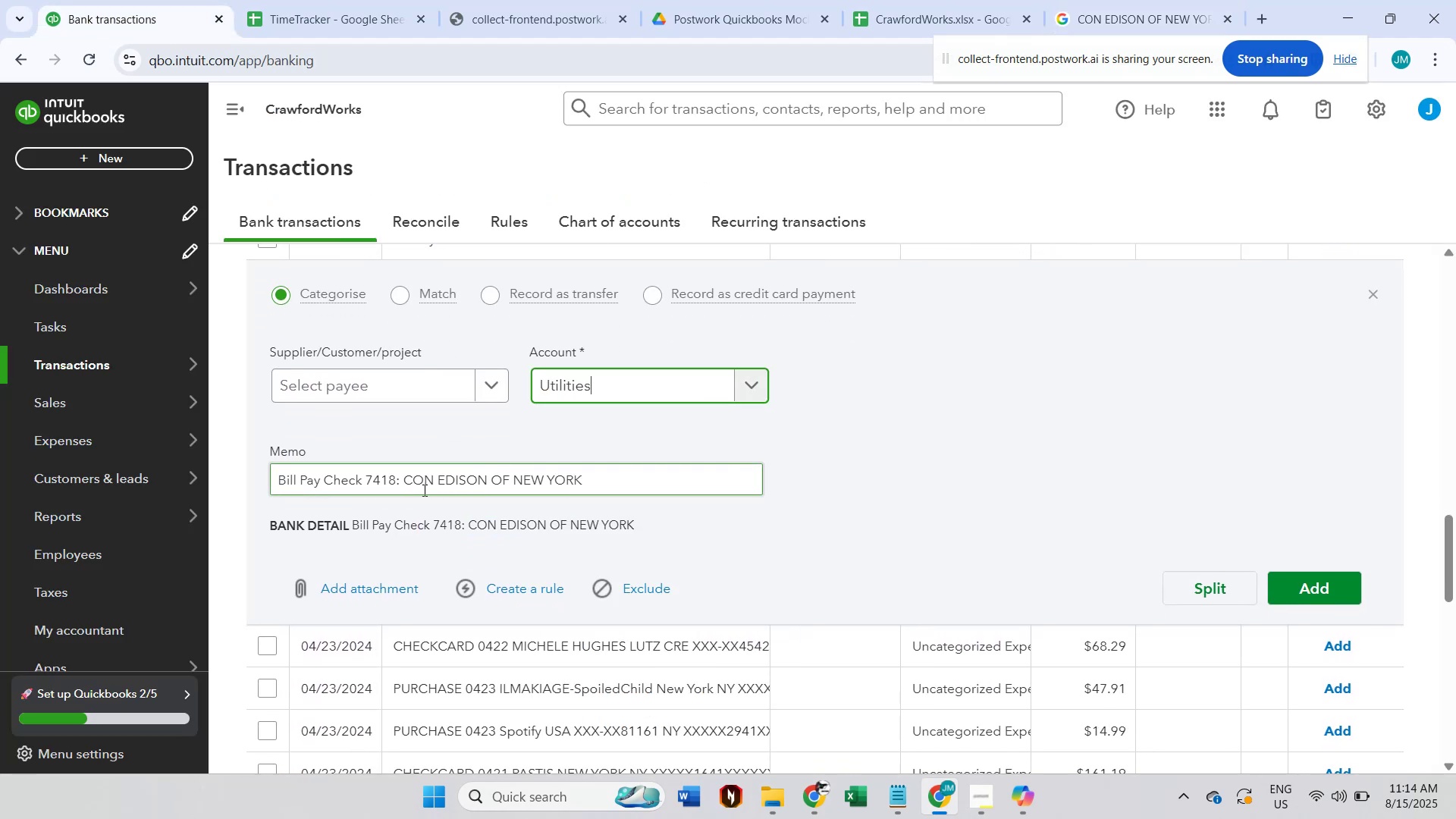 
double_click([421, 485])
 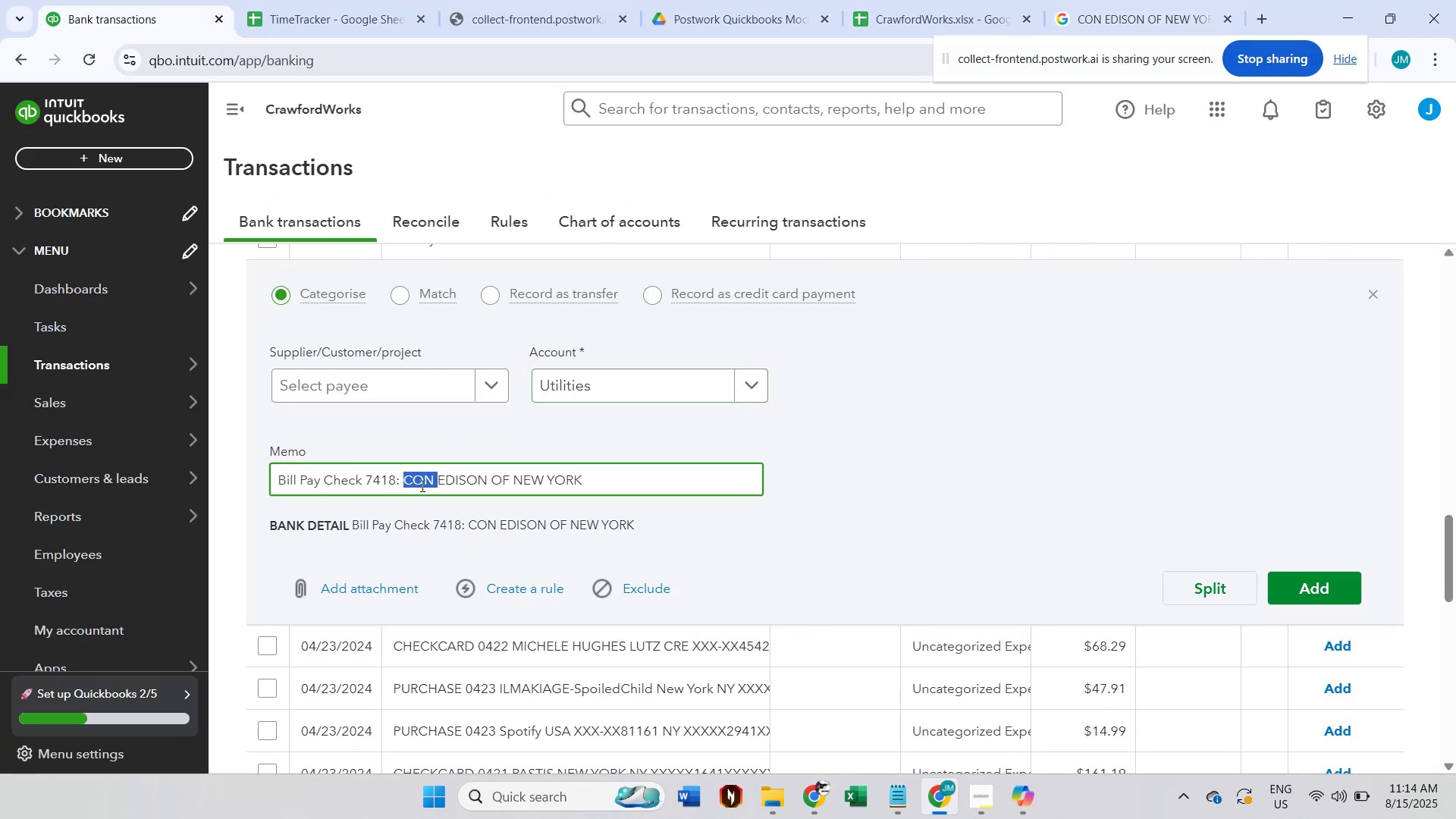 
hold_key(key=ShiftLeft, duration=1.0)
left_click([482, 482])
 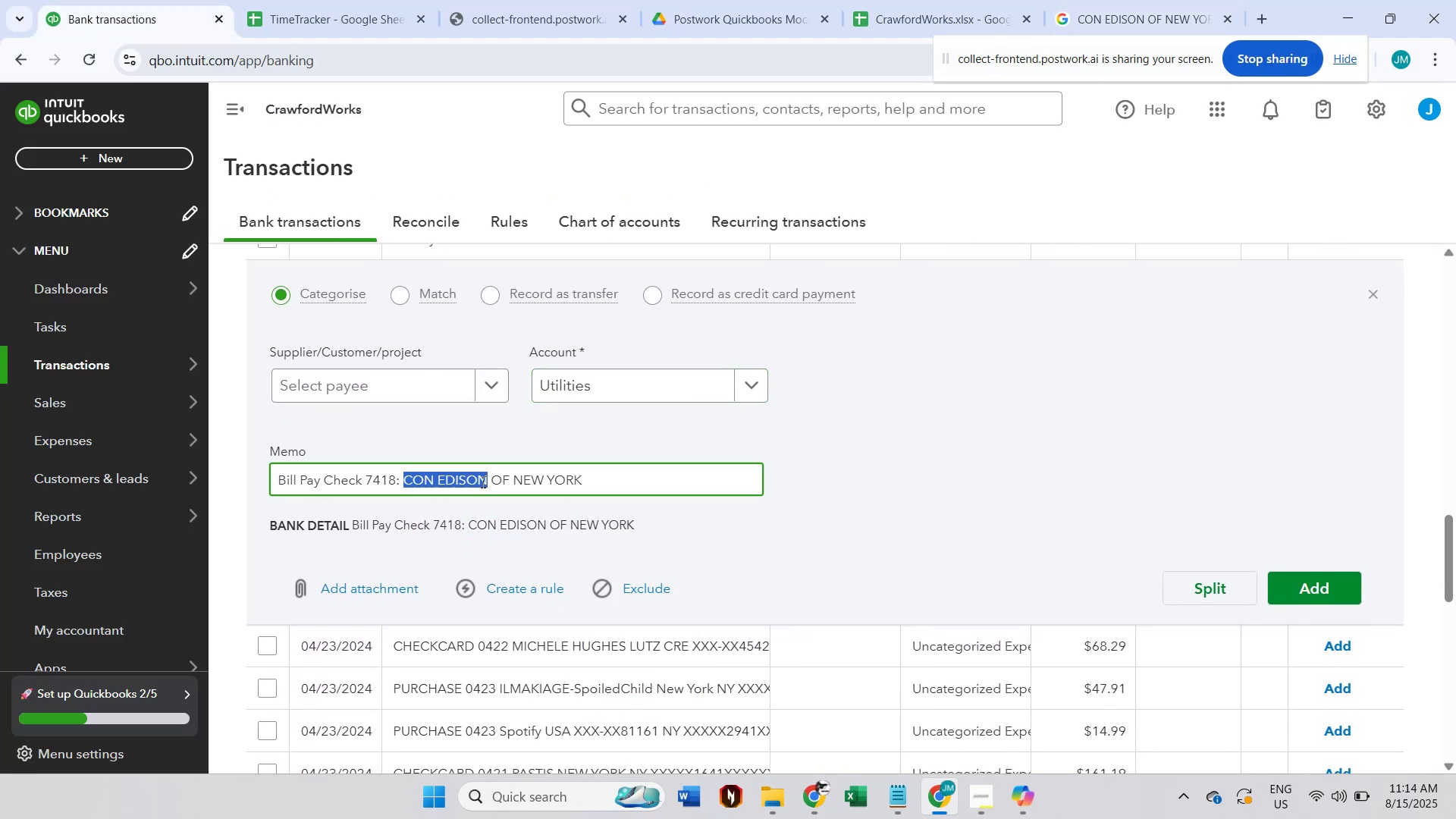 
key(Control+ControlLeft)
 